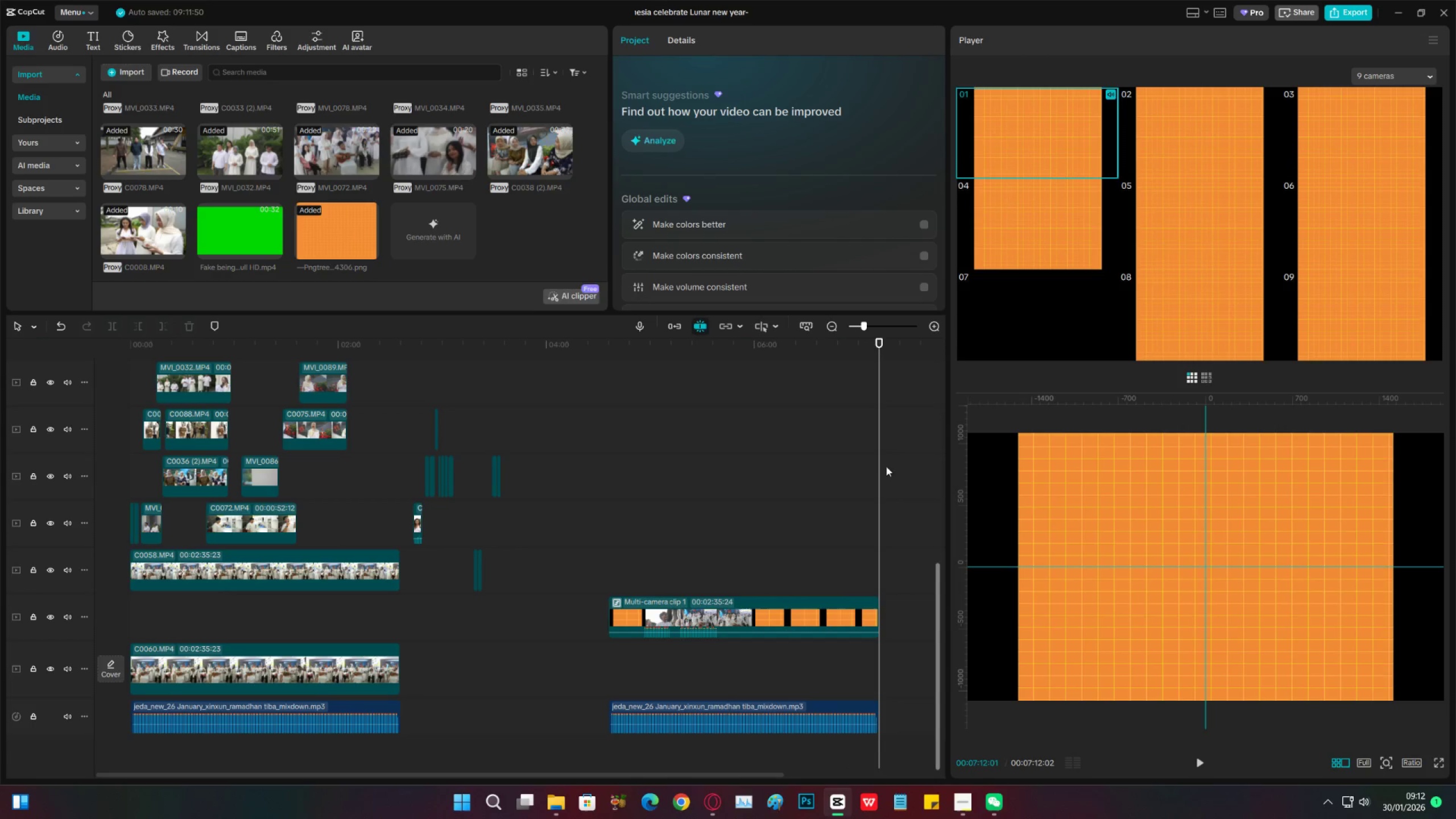 
left_click_drag(start_coordinate=[857, 357], to_coordinate=[786, 359])
 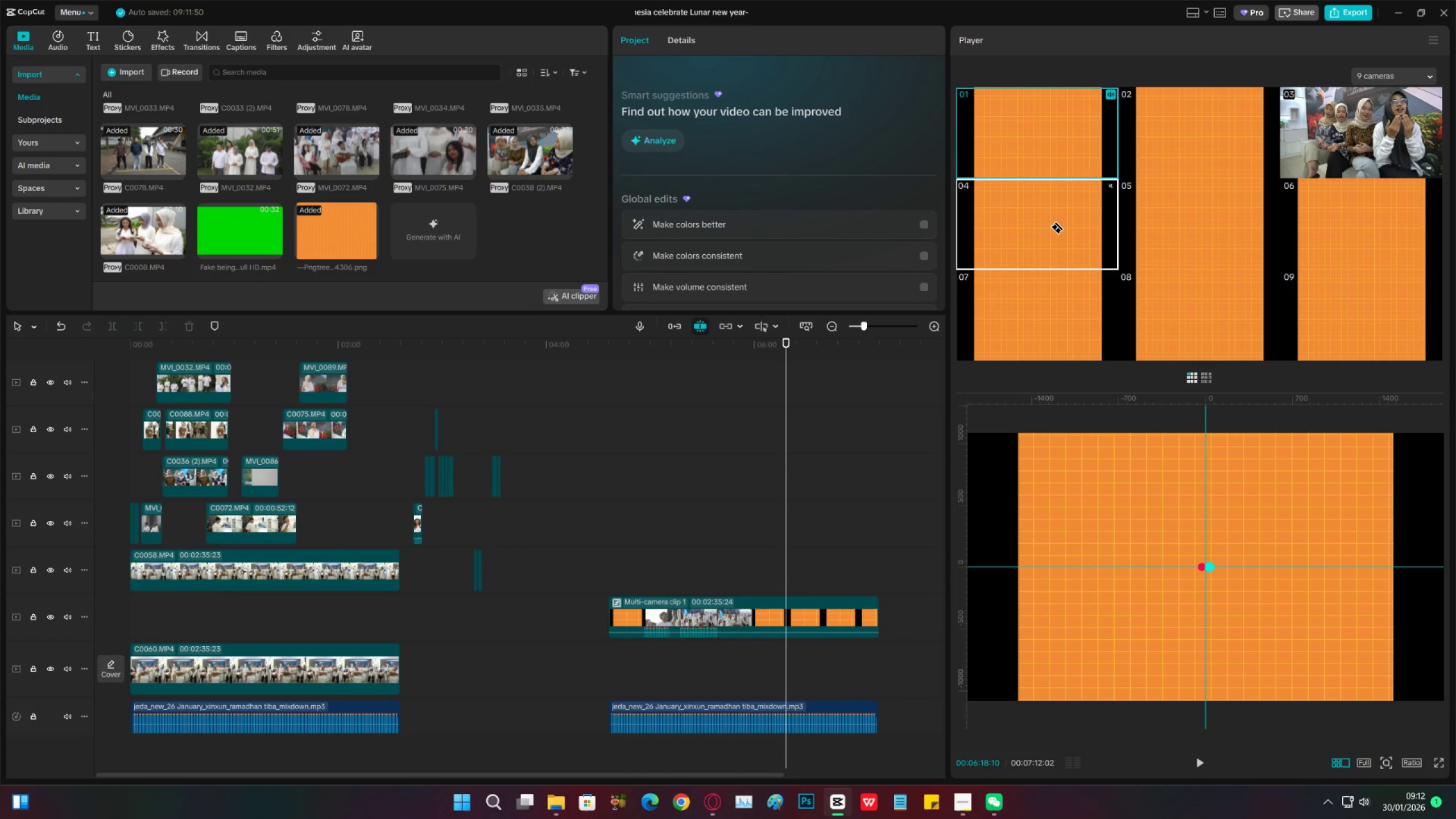 
left_click([1057, 228])
 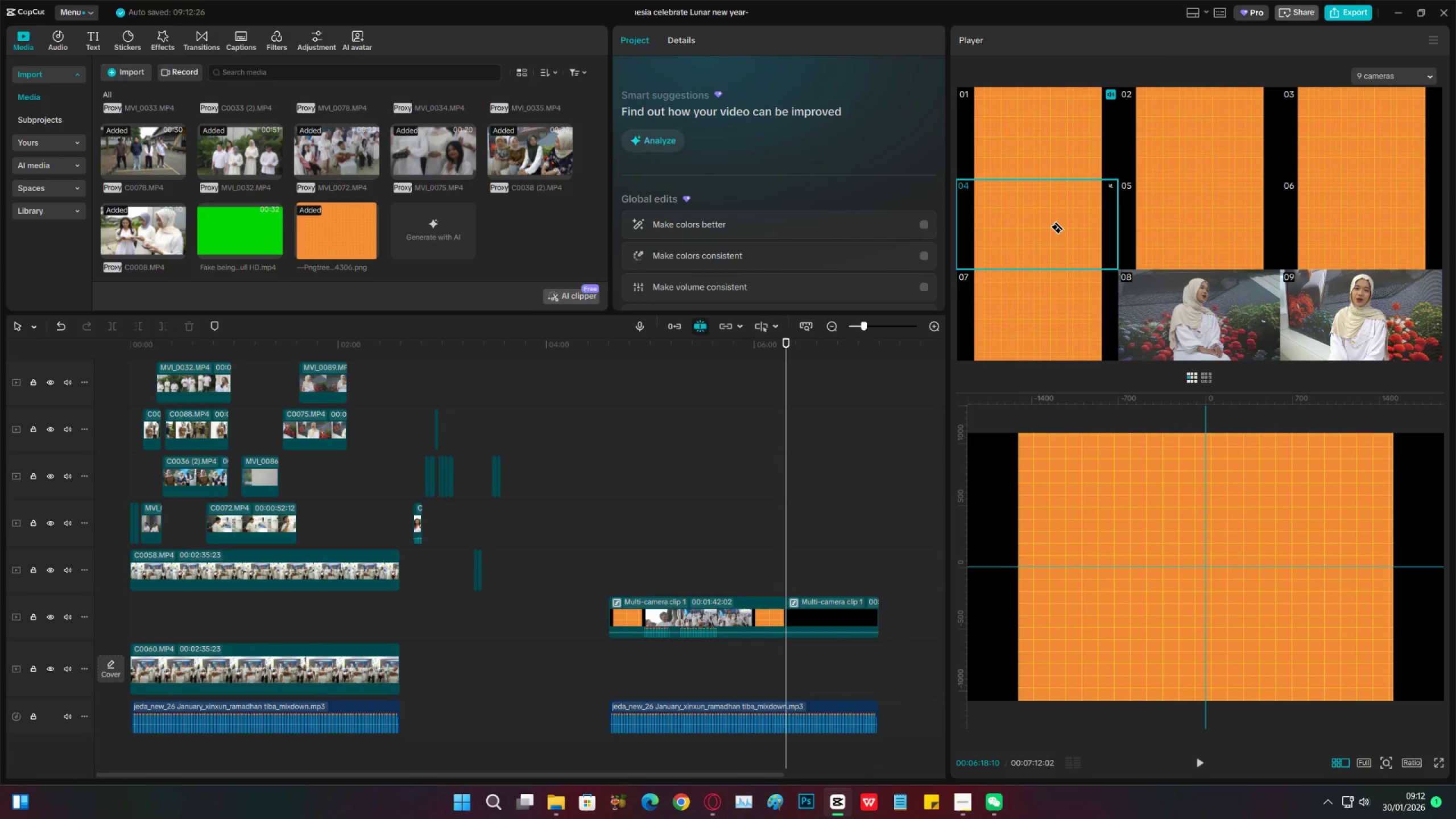 
key(Space)
 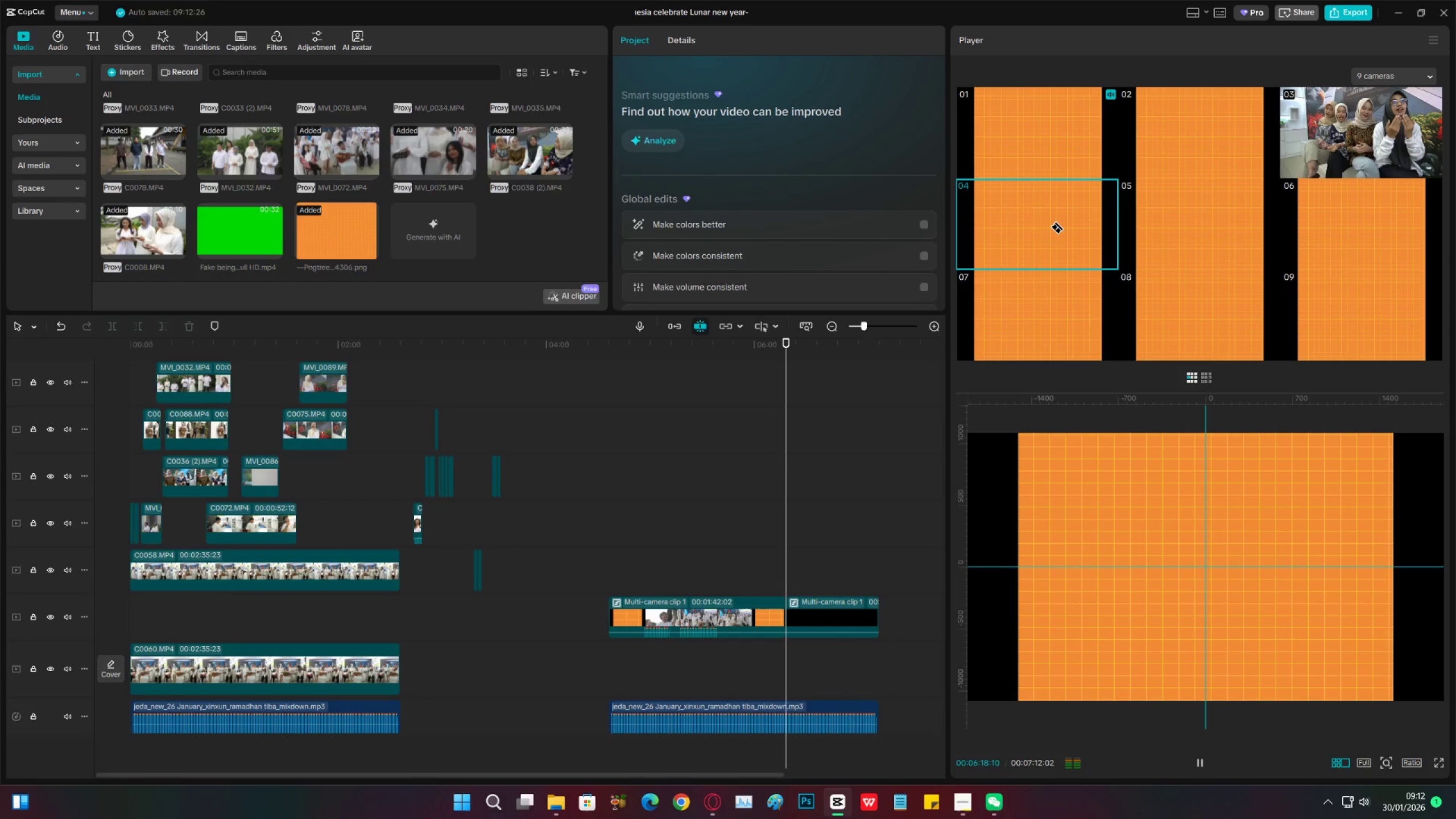 
key(Space)
 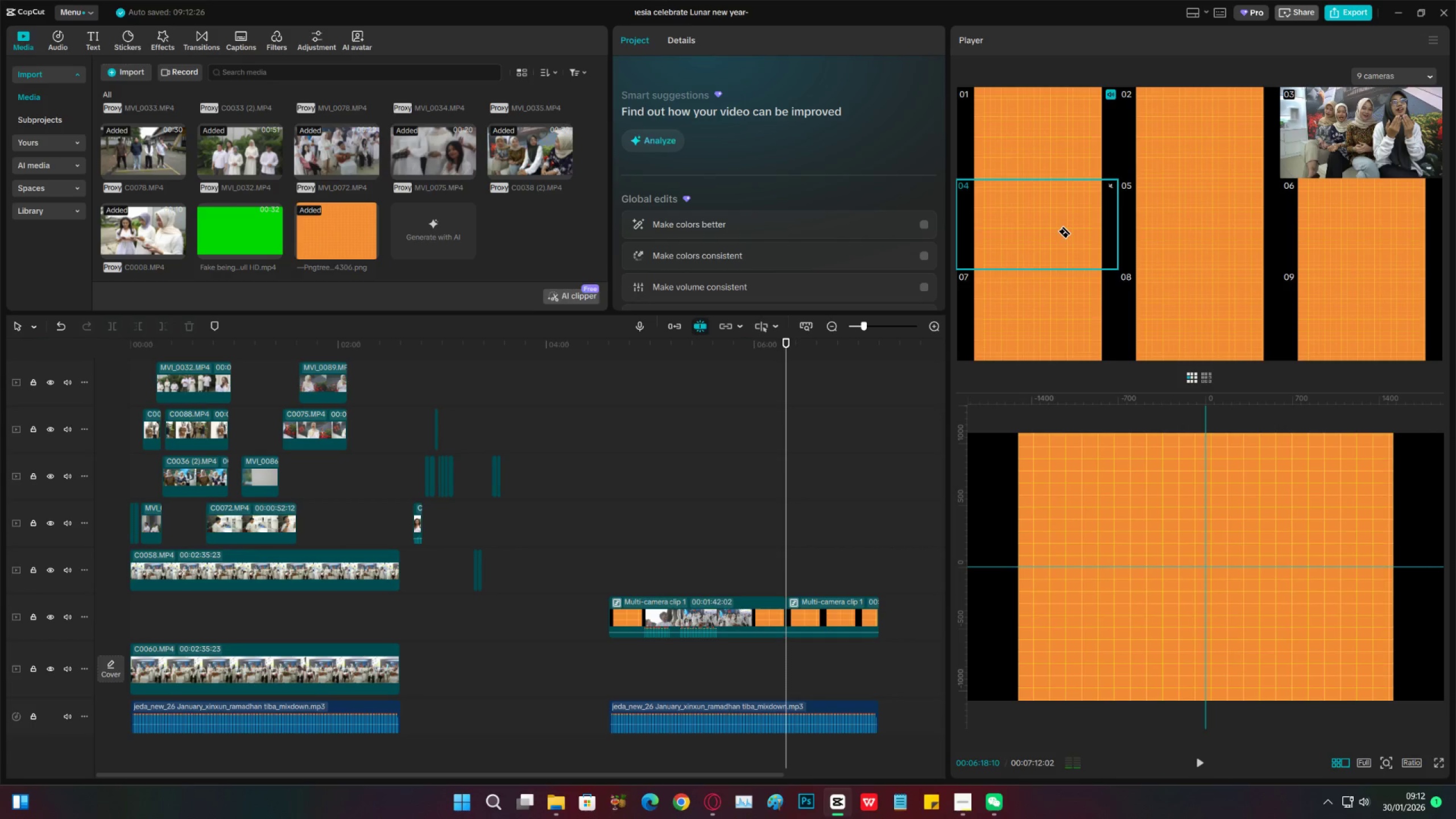 
key(Control+Z)
 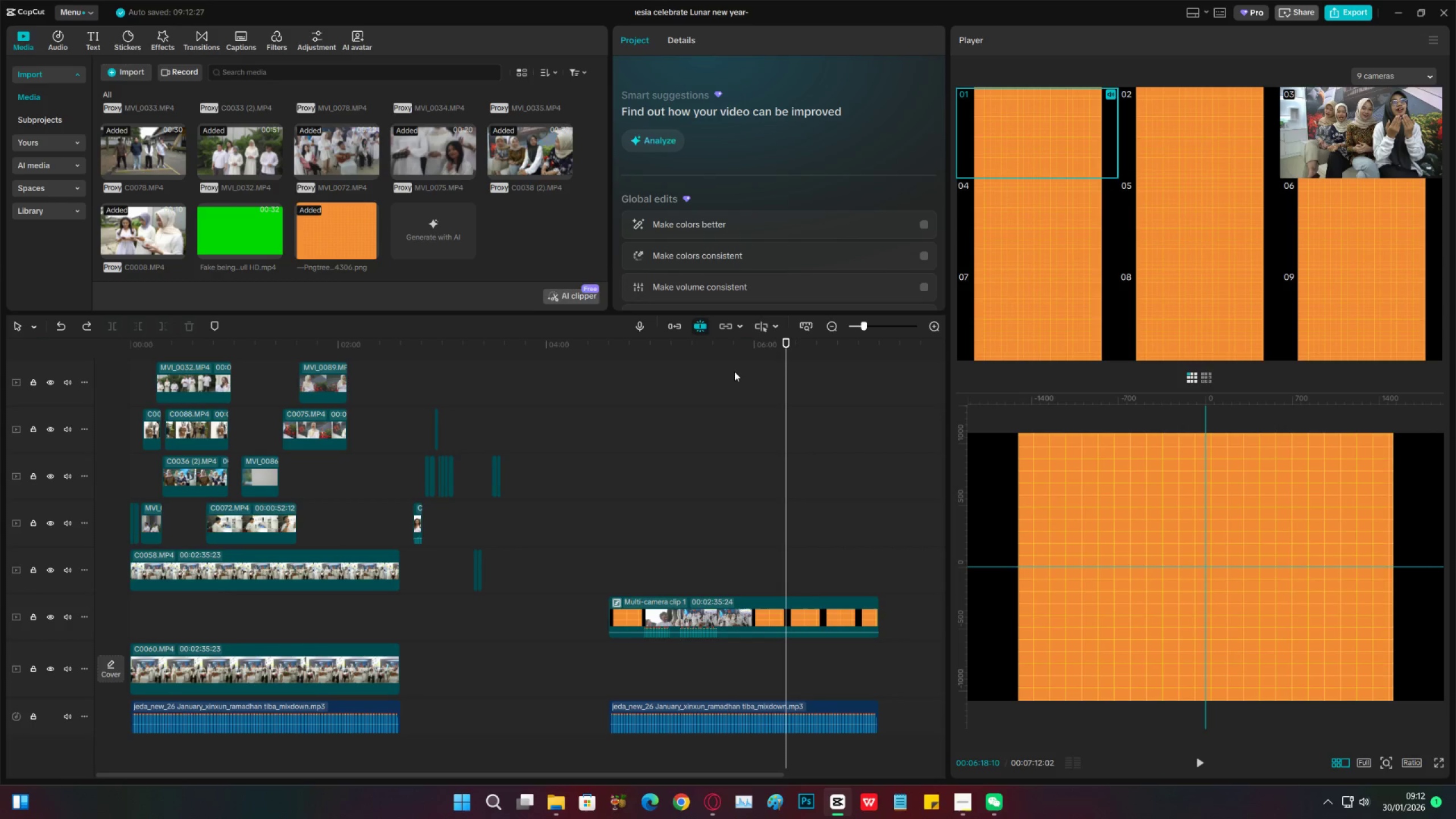 
left_click_drag(start_coordinate=[731, 358], to_coordinate=[622, 370])
 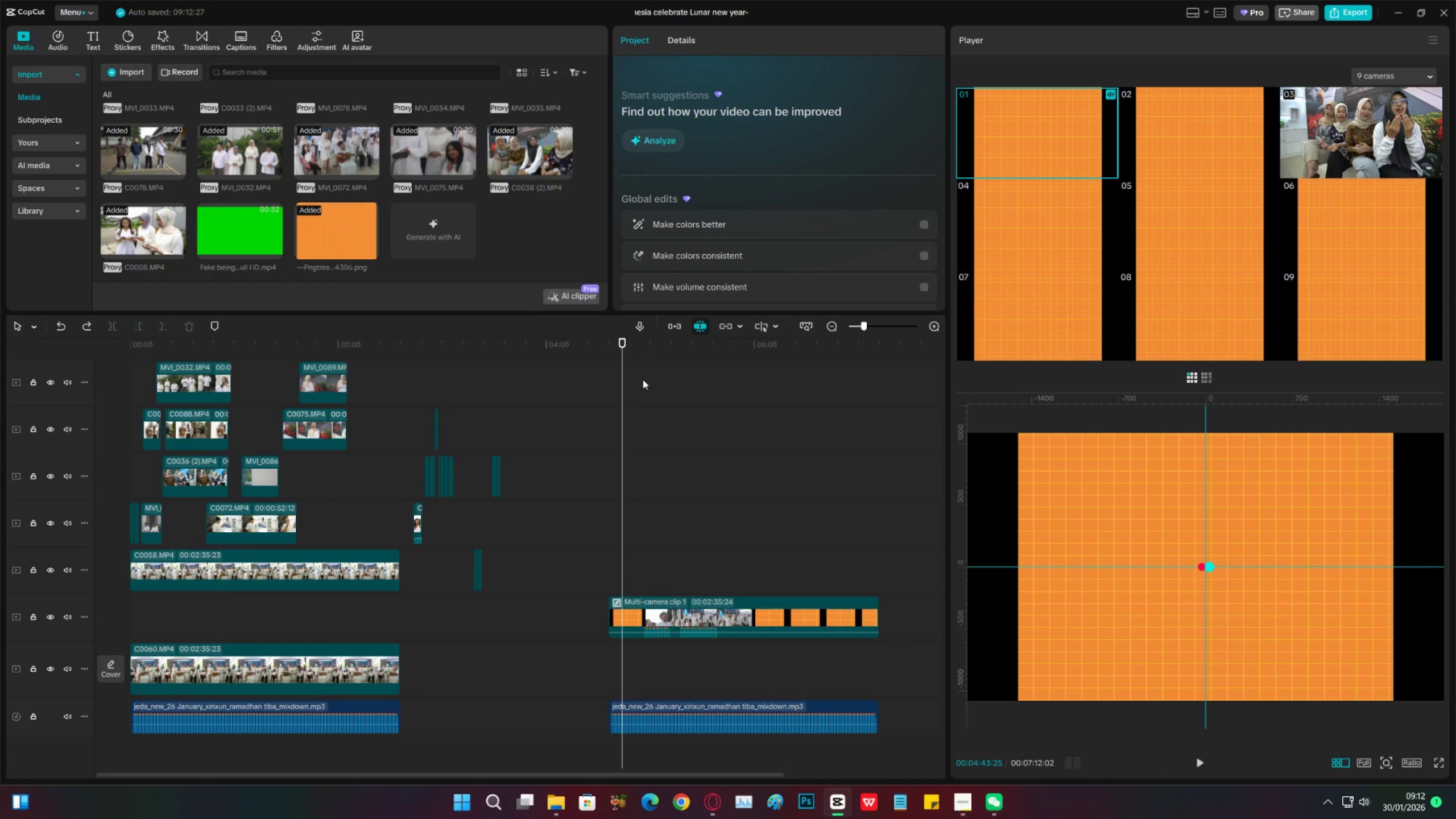 
key(Space)
 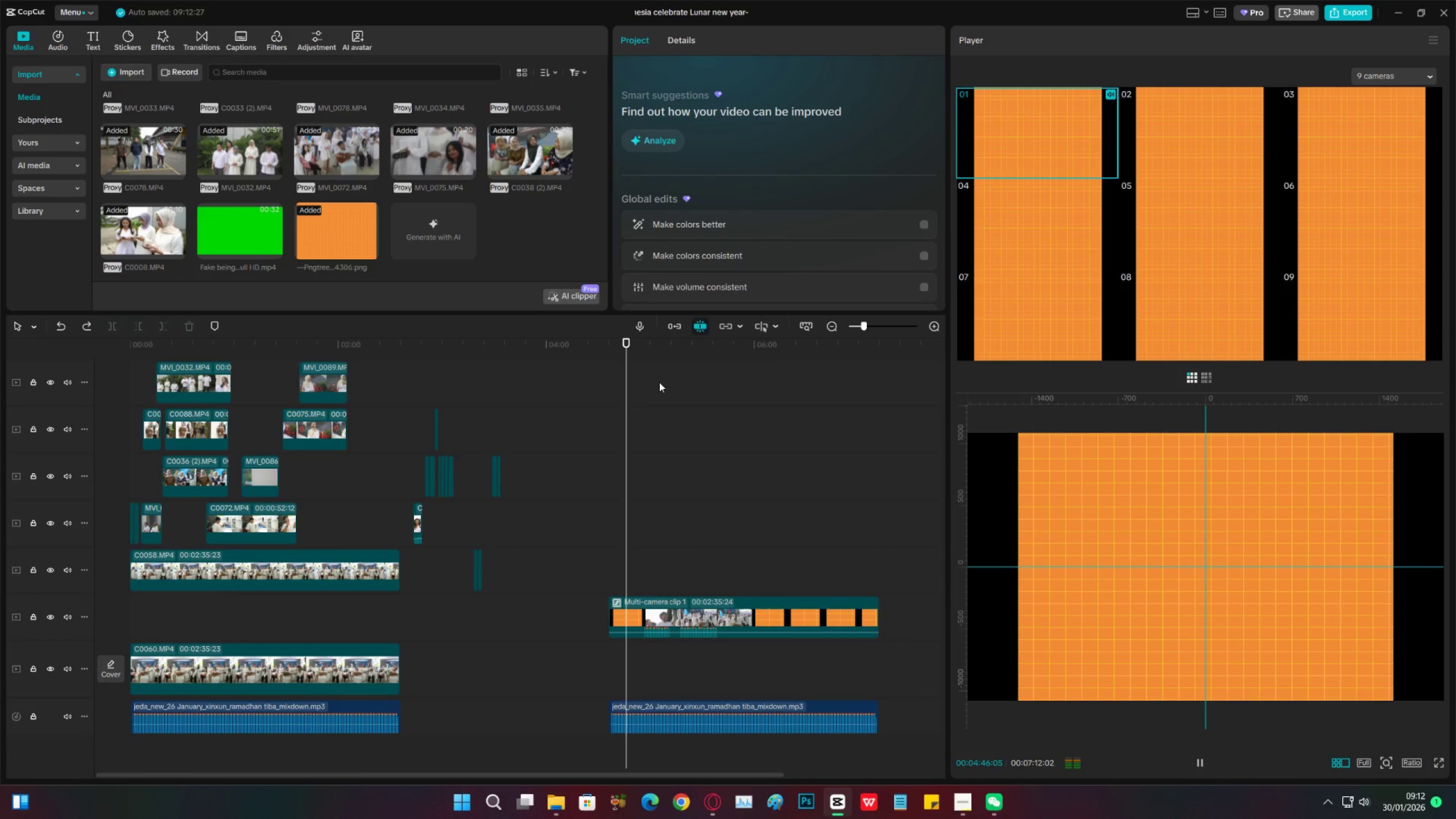 
wait(6.86)
 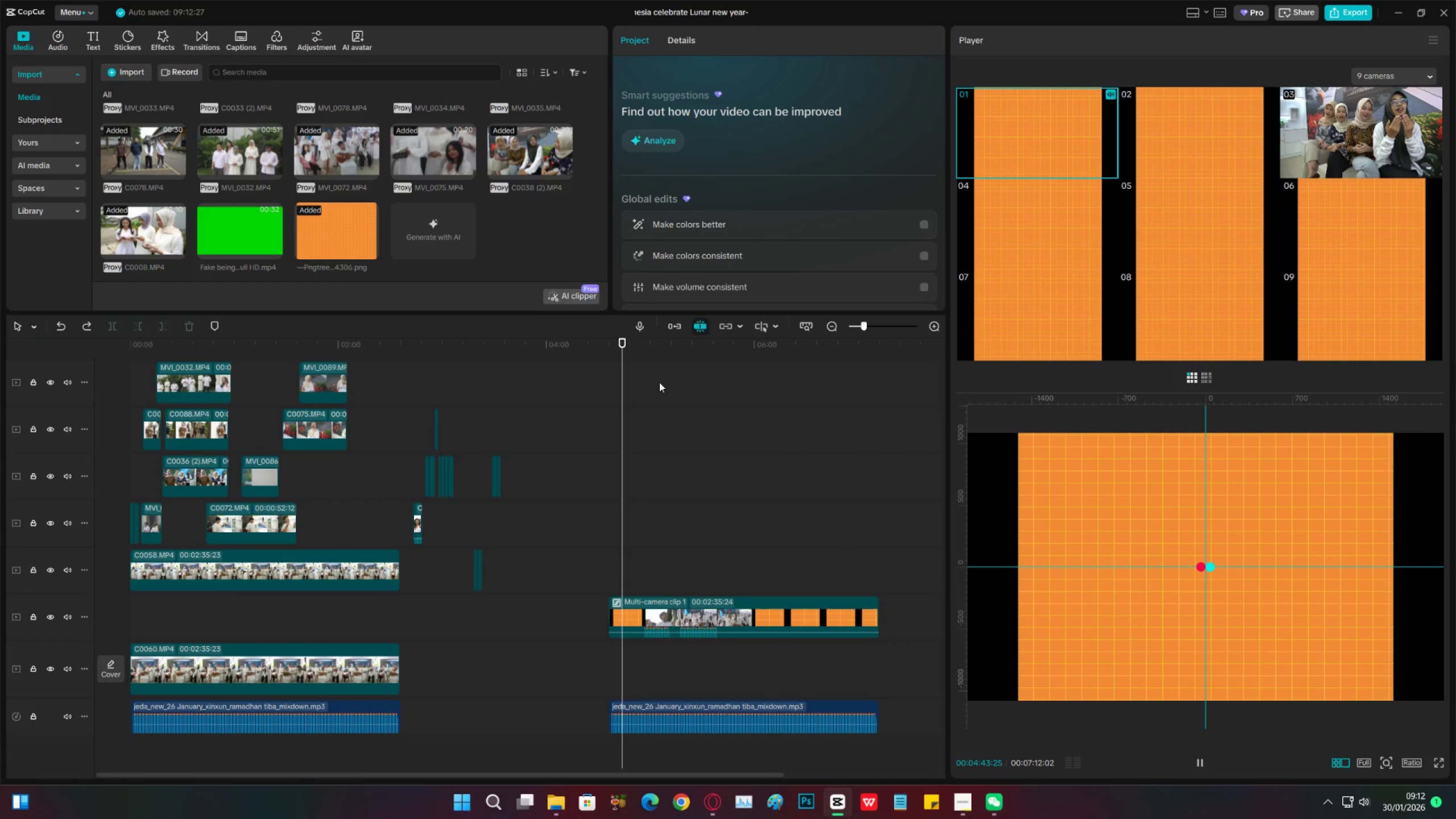 
key(Space)
 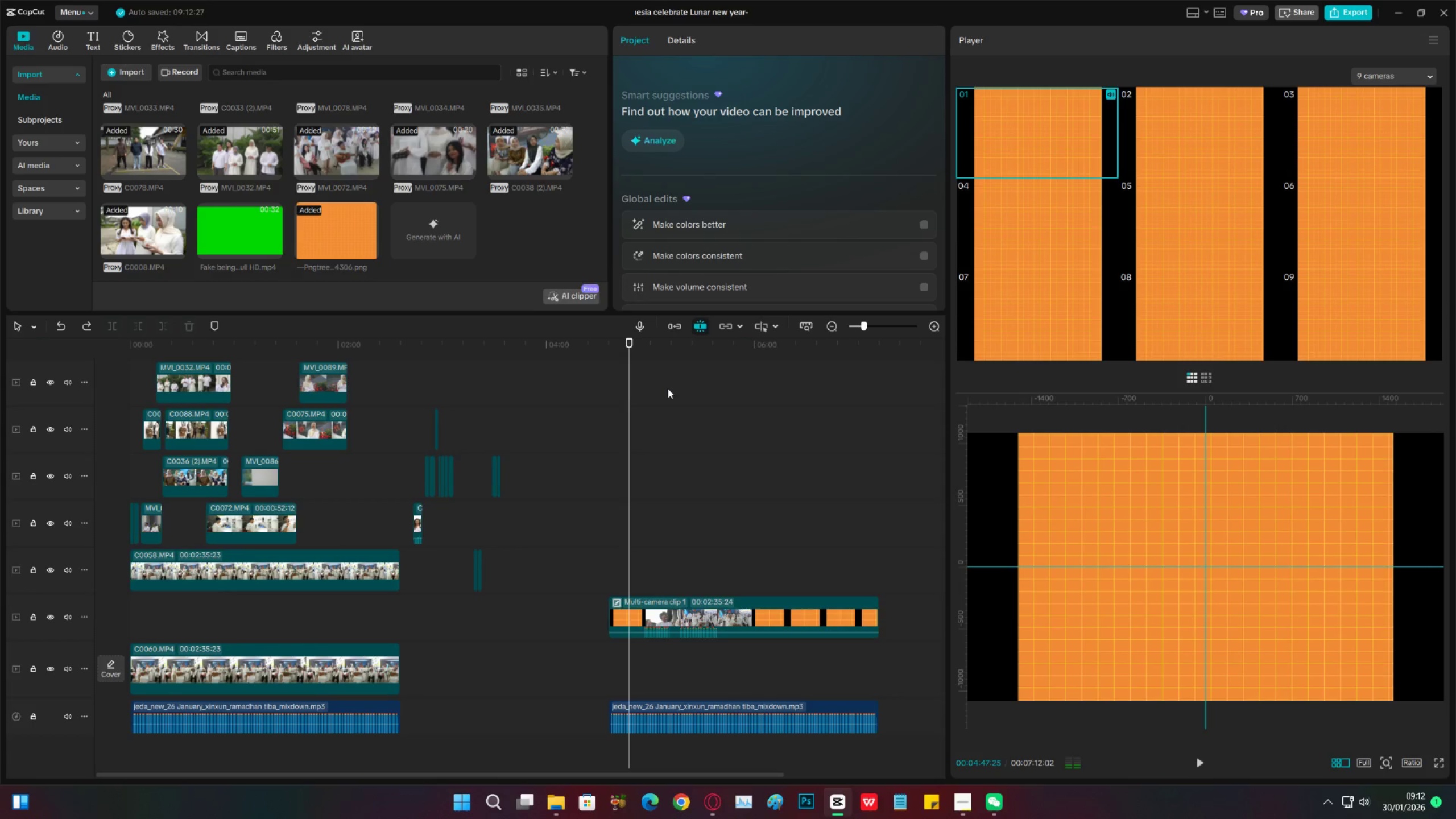 
key(Space)
 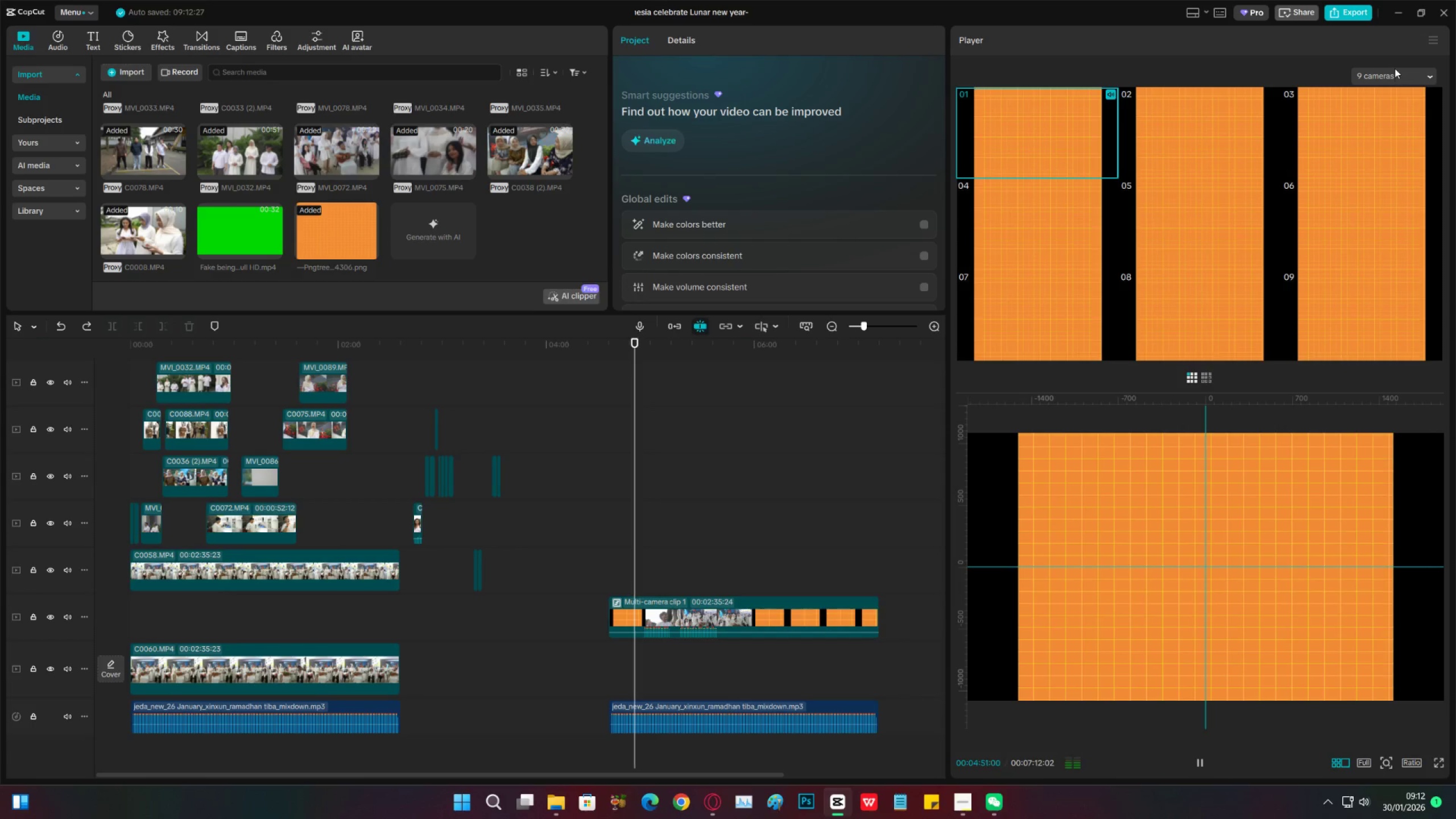 
left_click([1205, 375])
 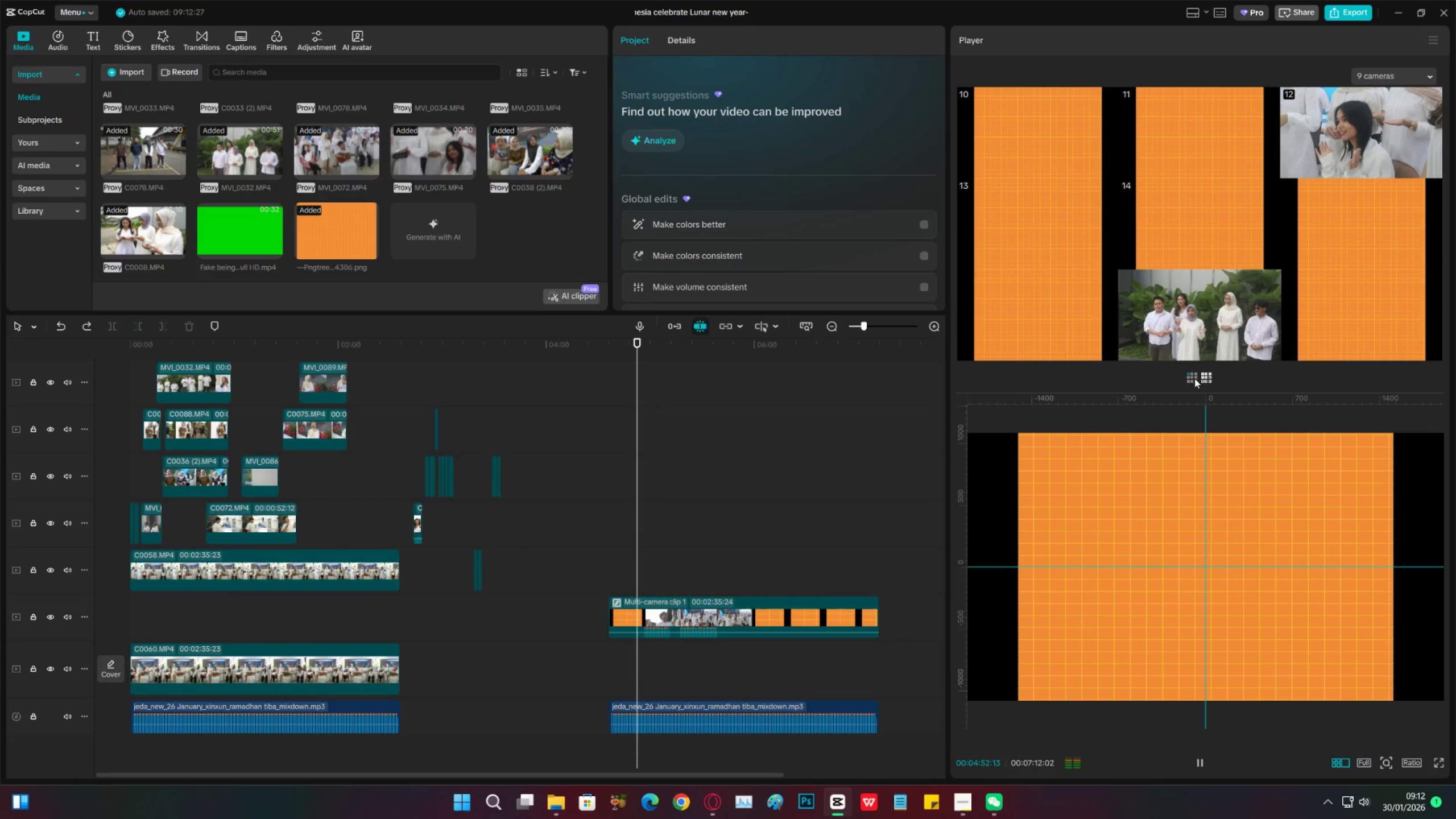 
key(Space)
 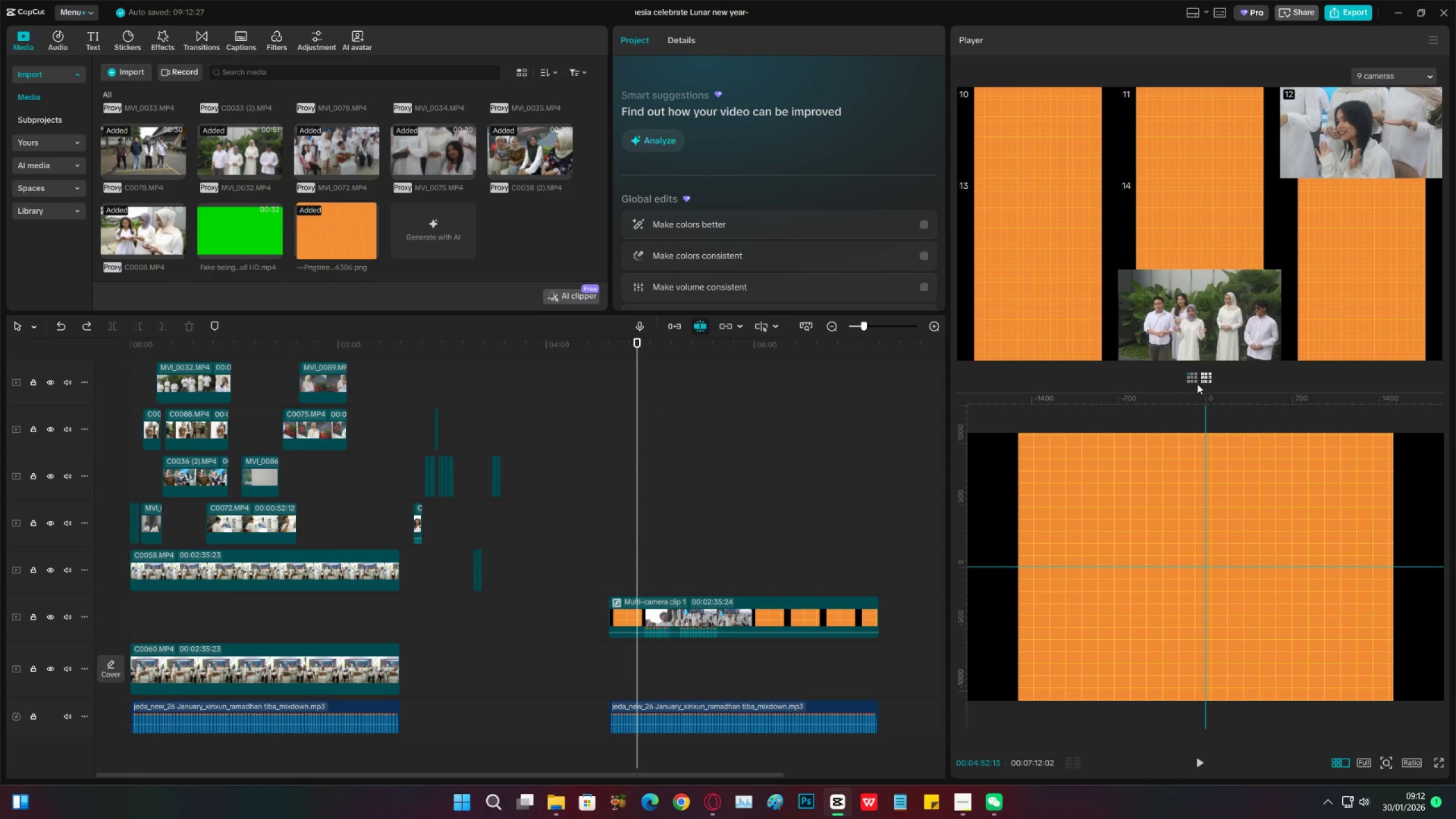 
left_click([1197, 384])
 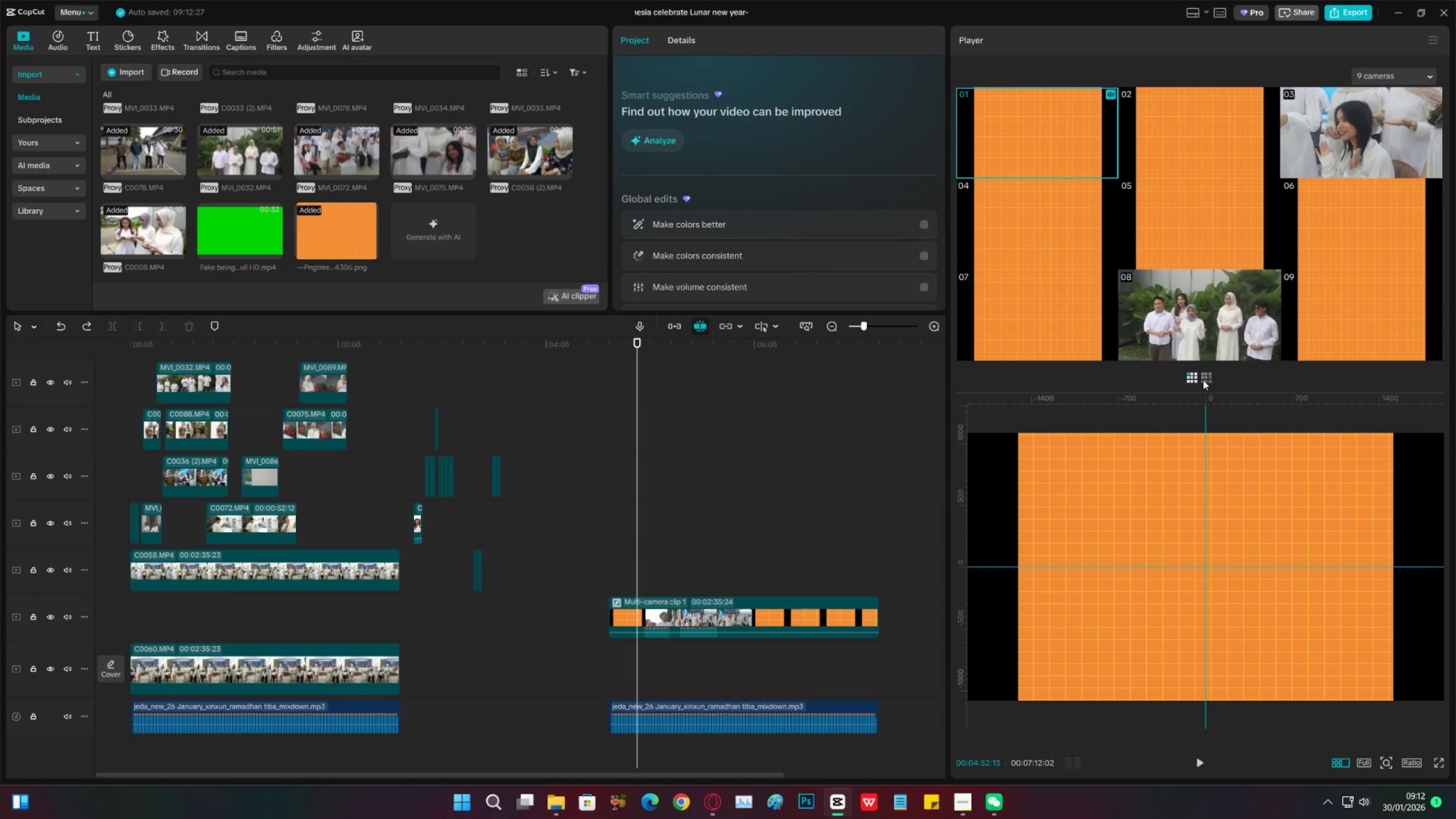 
left_click([1203, 380])
 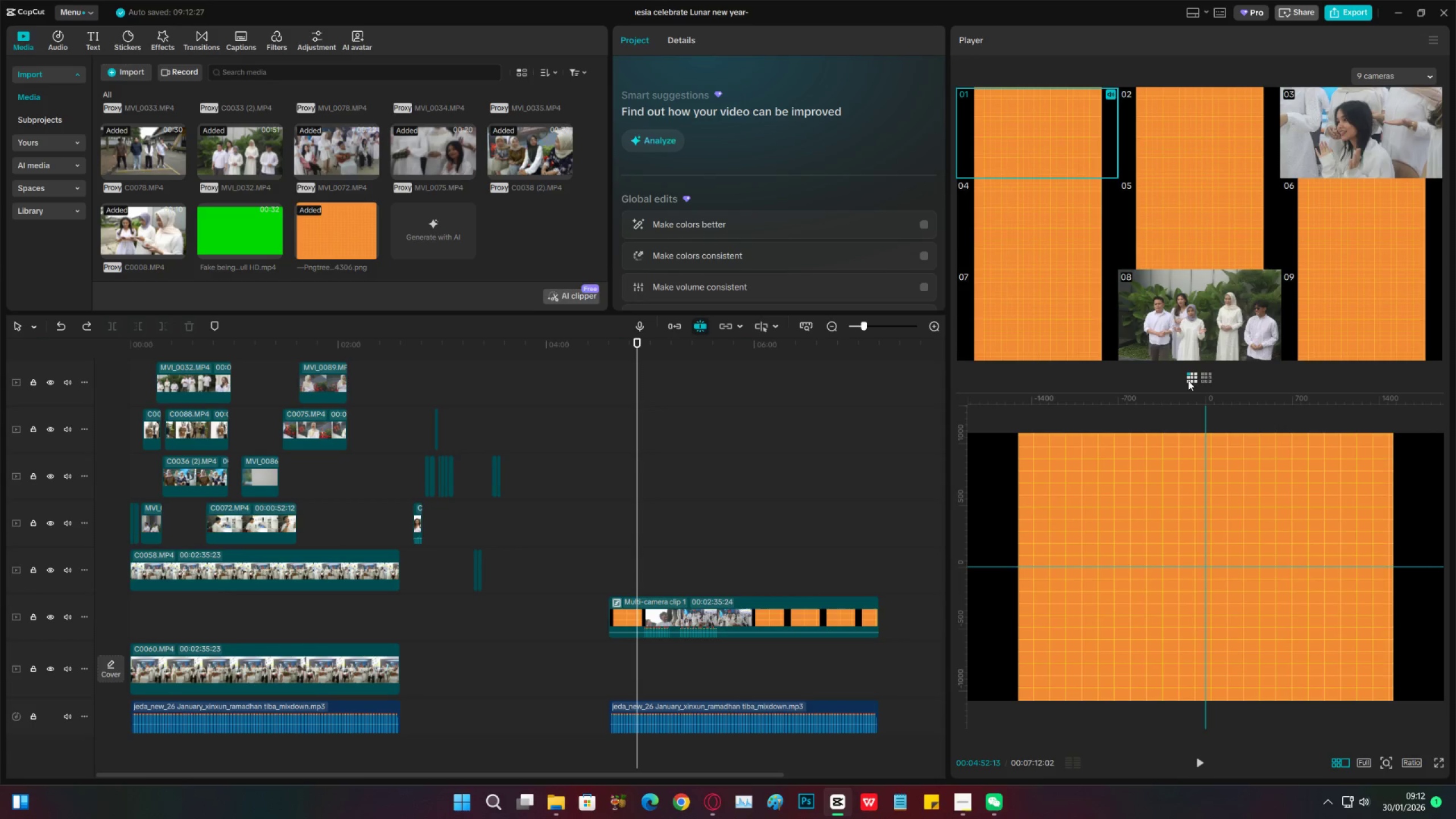 
double_click([1203, 381])
 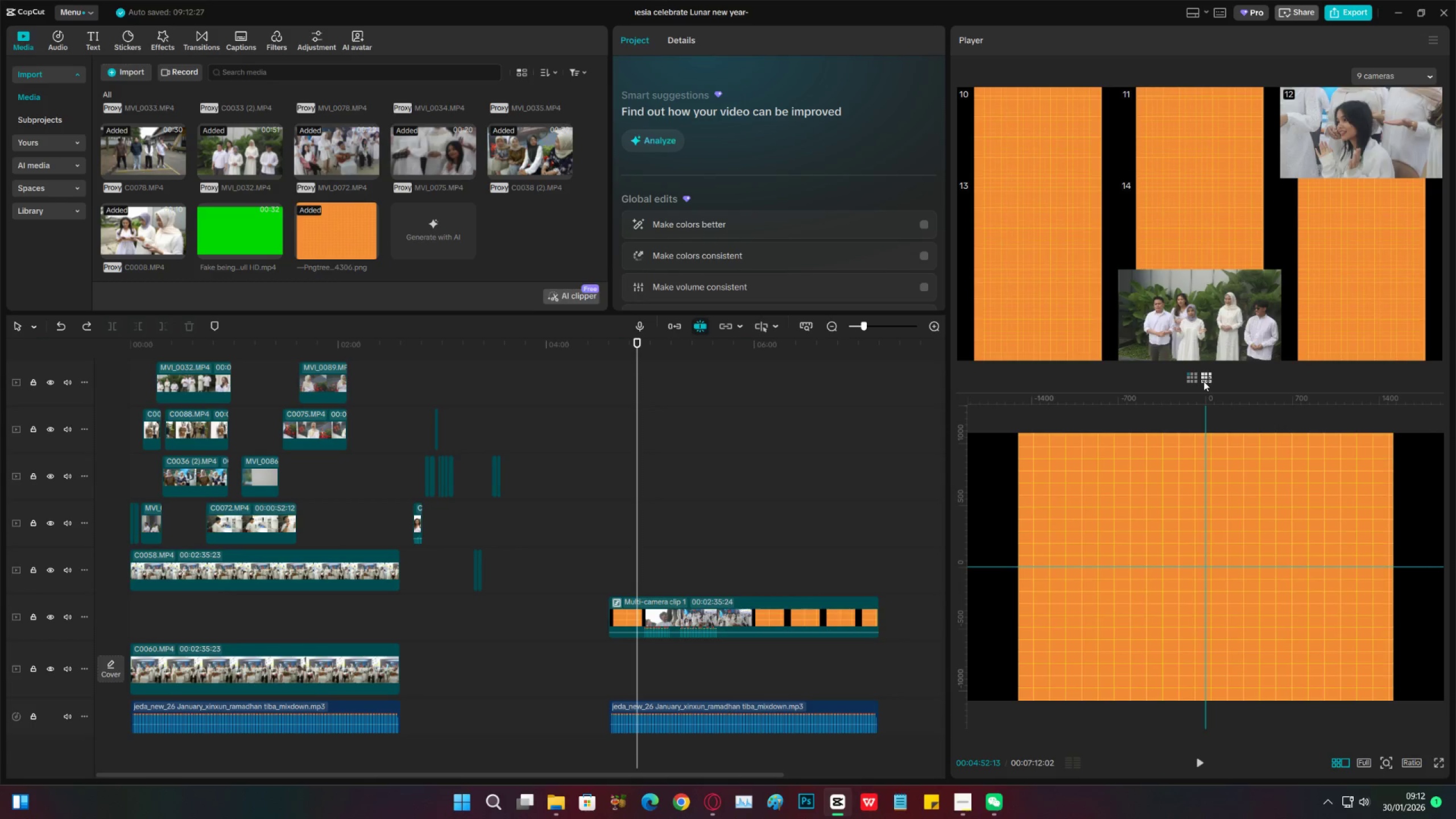 
key(Space)
 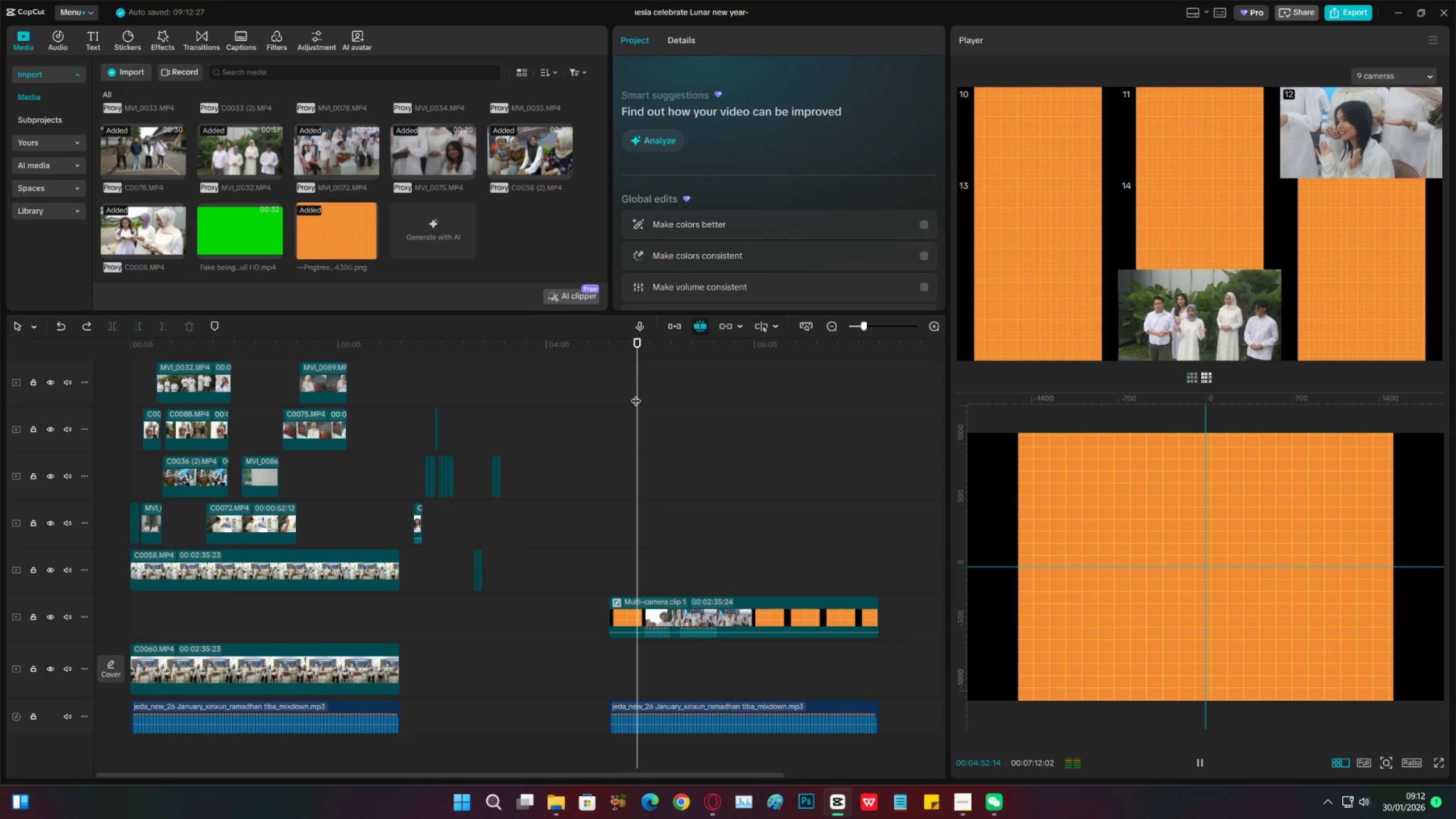 
key(Space)
 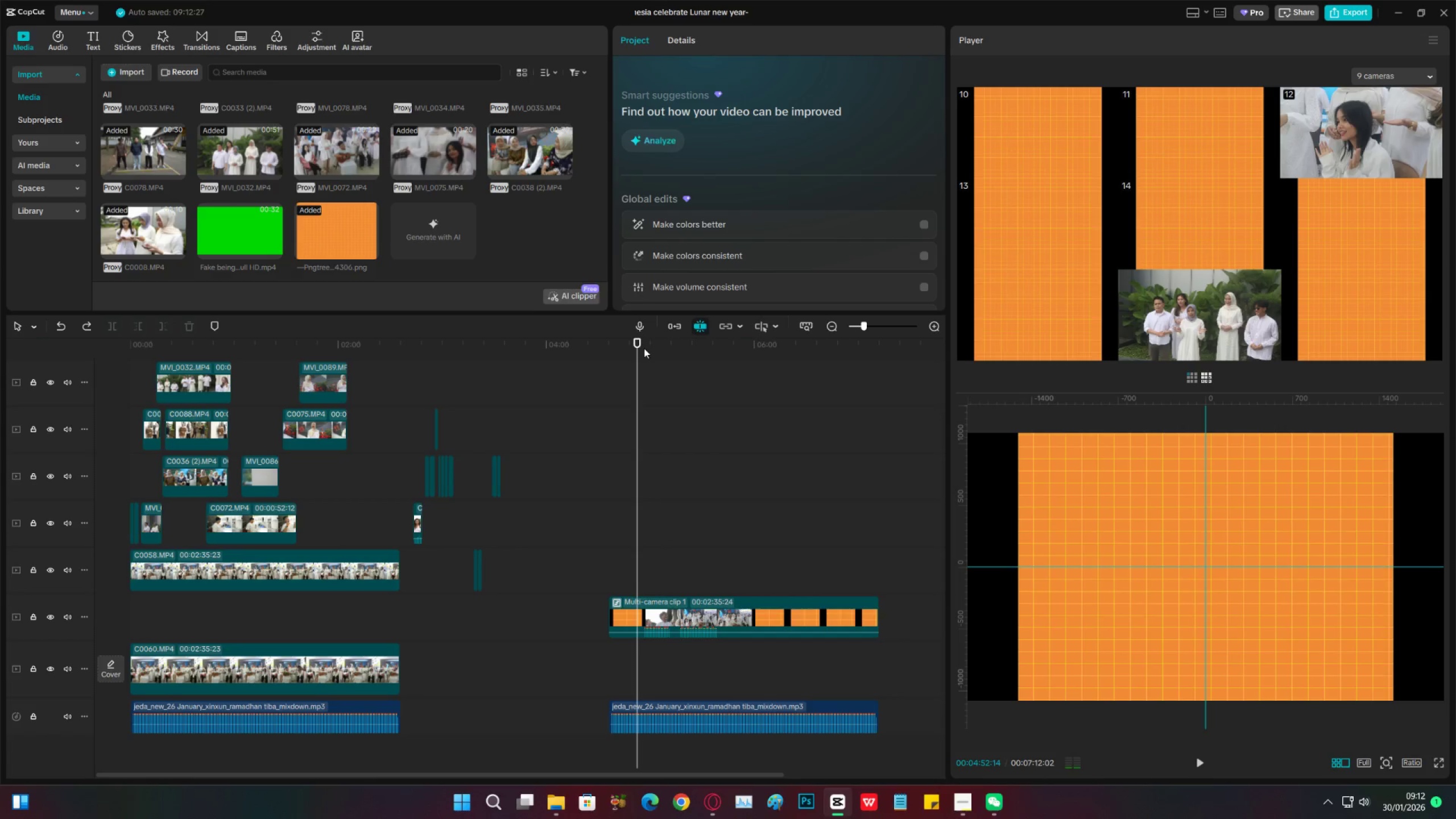 
left_click_drag(start_coordinate=[643, 348], to_coordinate=[622, 353])
 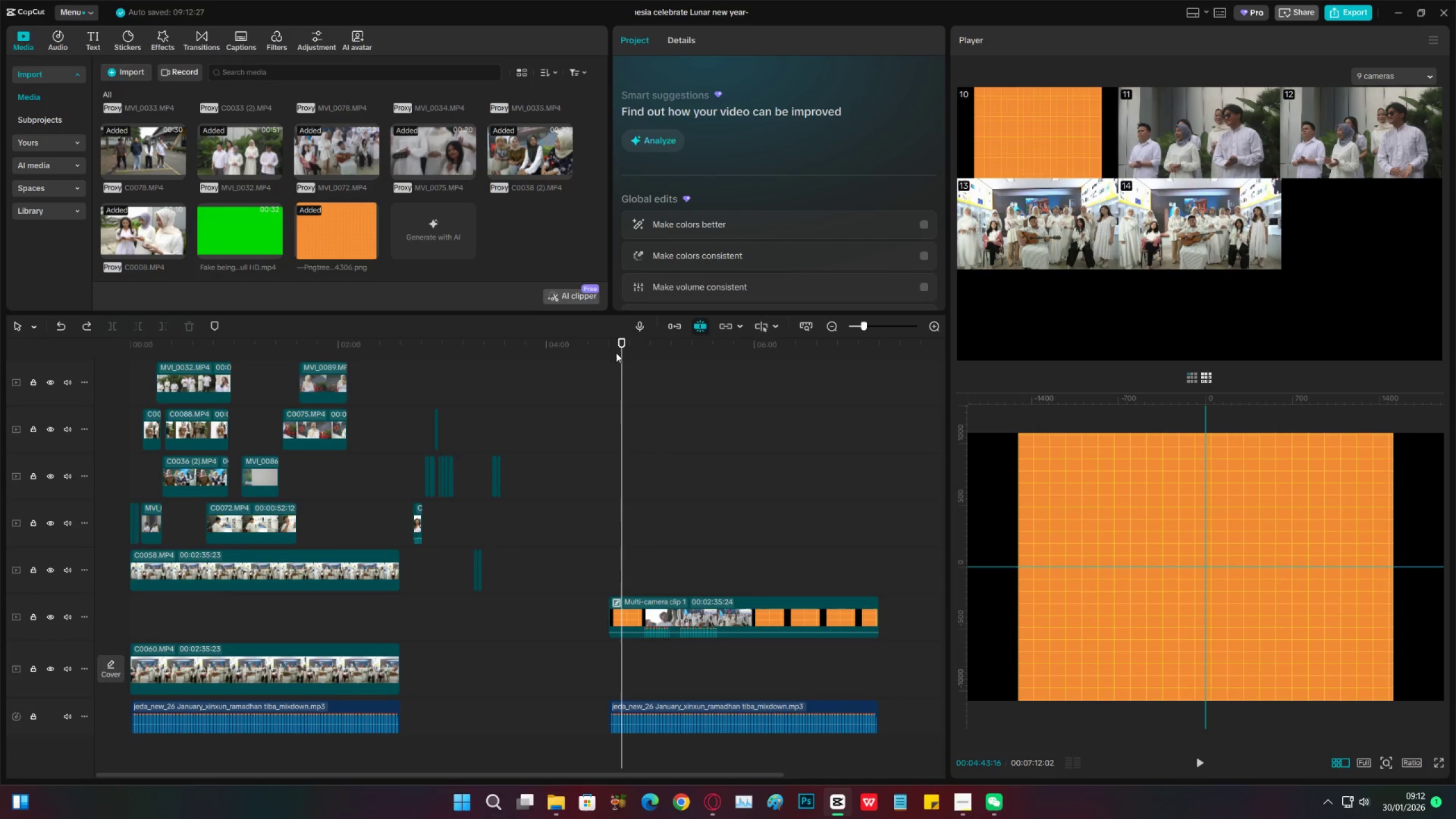 
left_click([615, 348])
 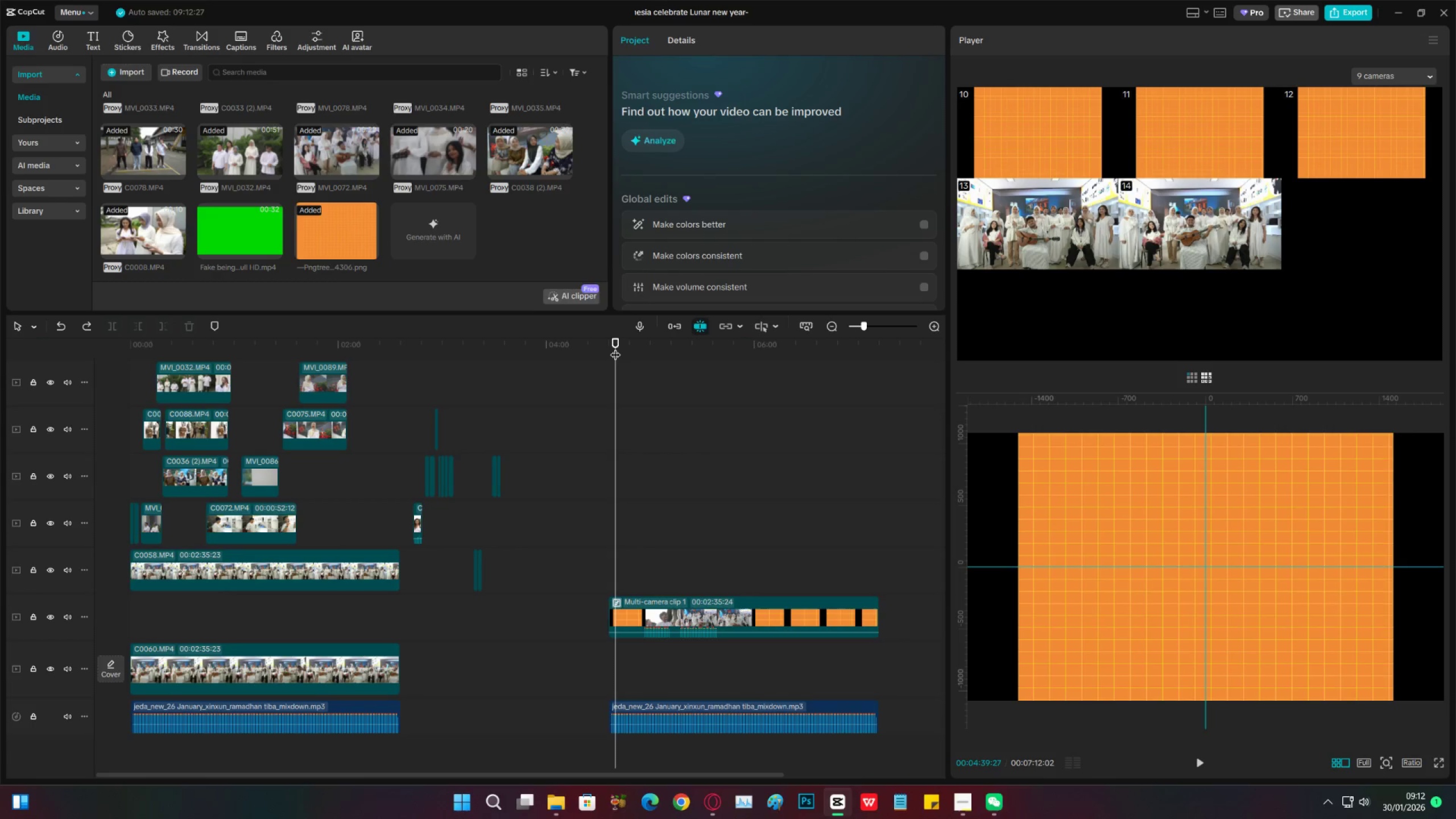 
key(Space)
 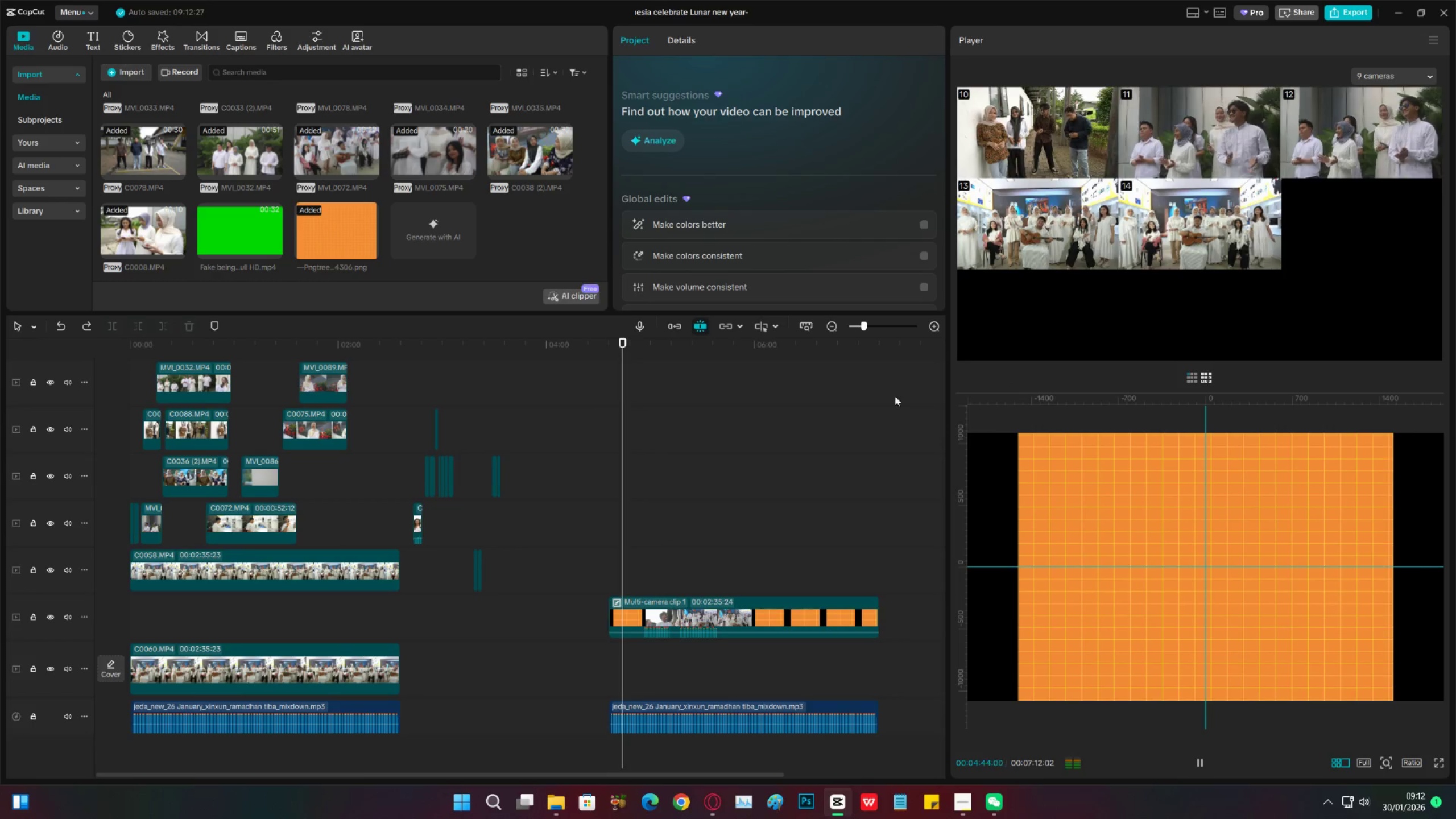 
wait(9.02)
 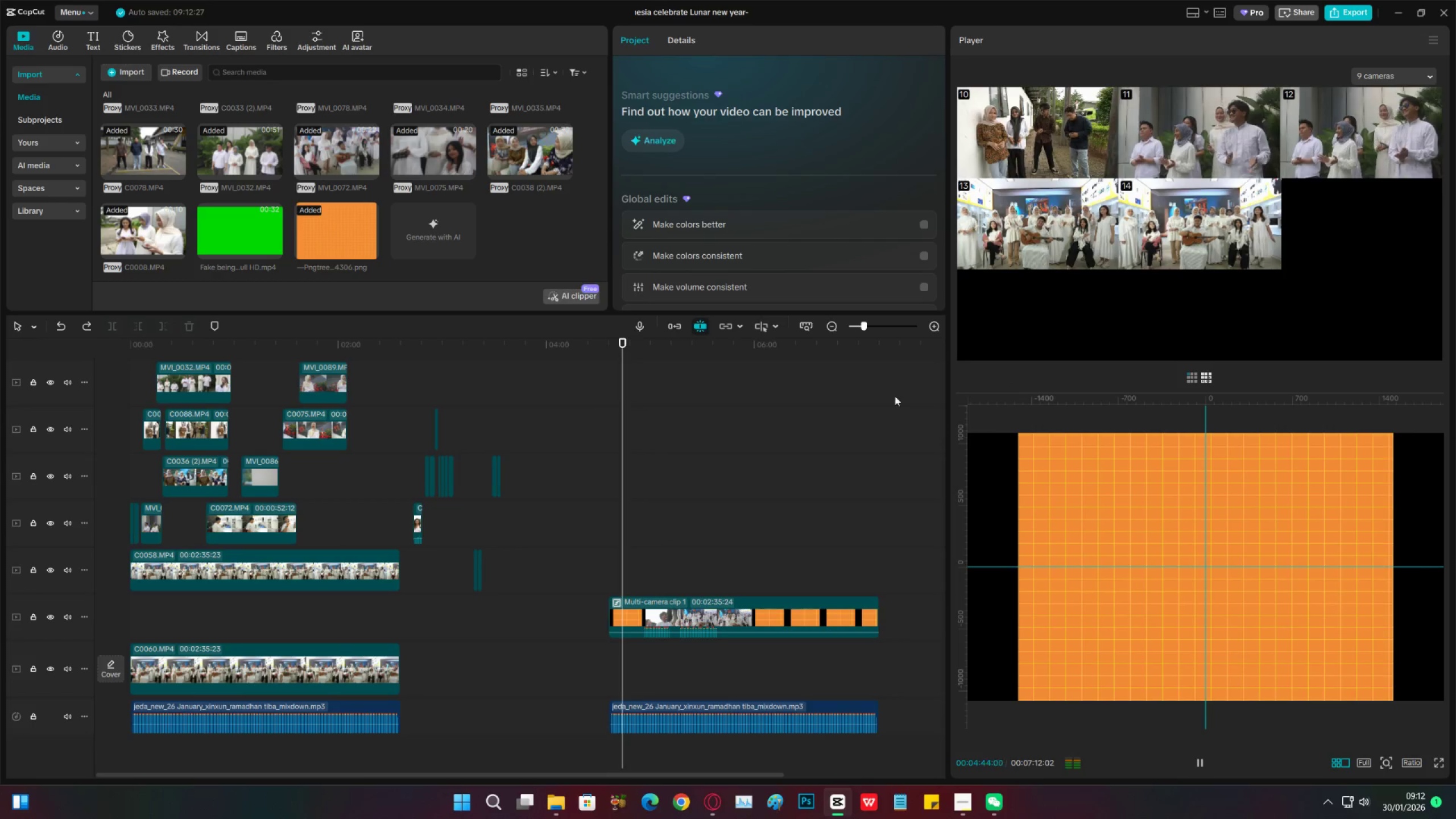 
left_click([611, 343])
 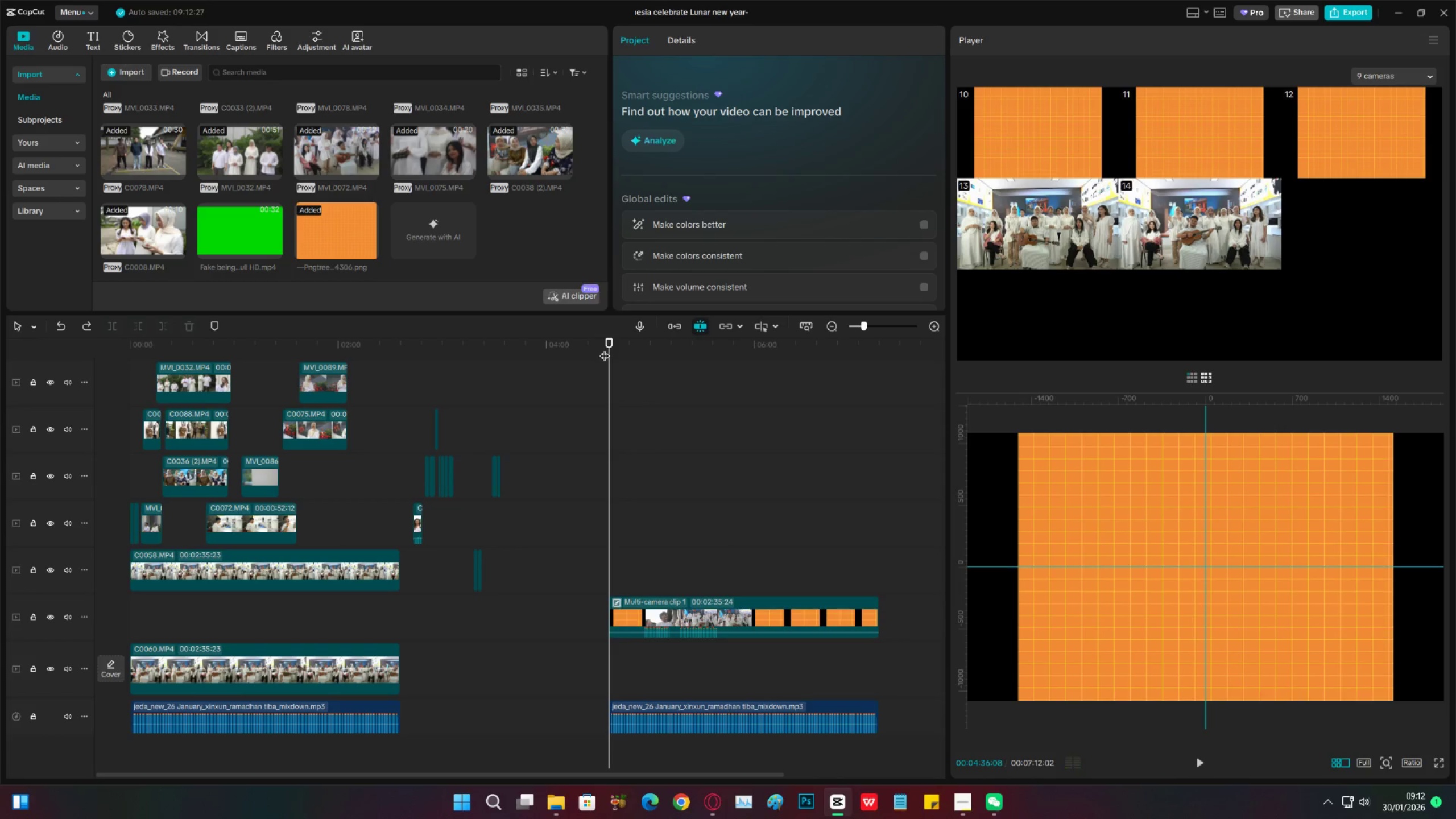 
left_click_drag(start_coordinate=[605, 349], to_coordinate=[628, 350])
 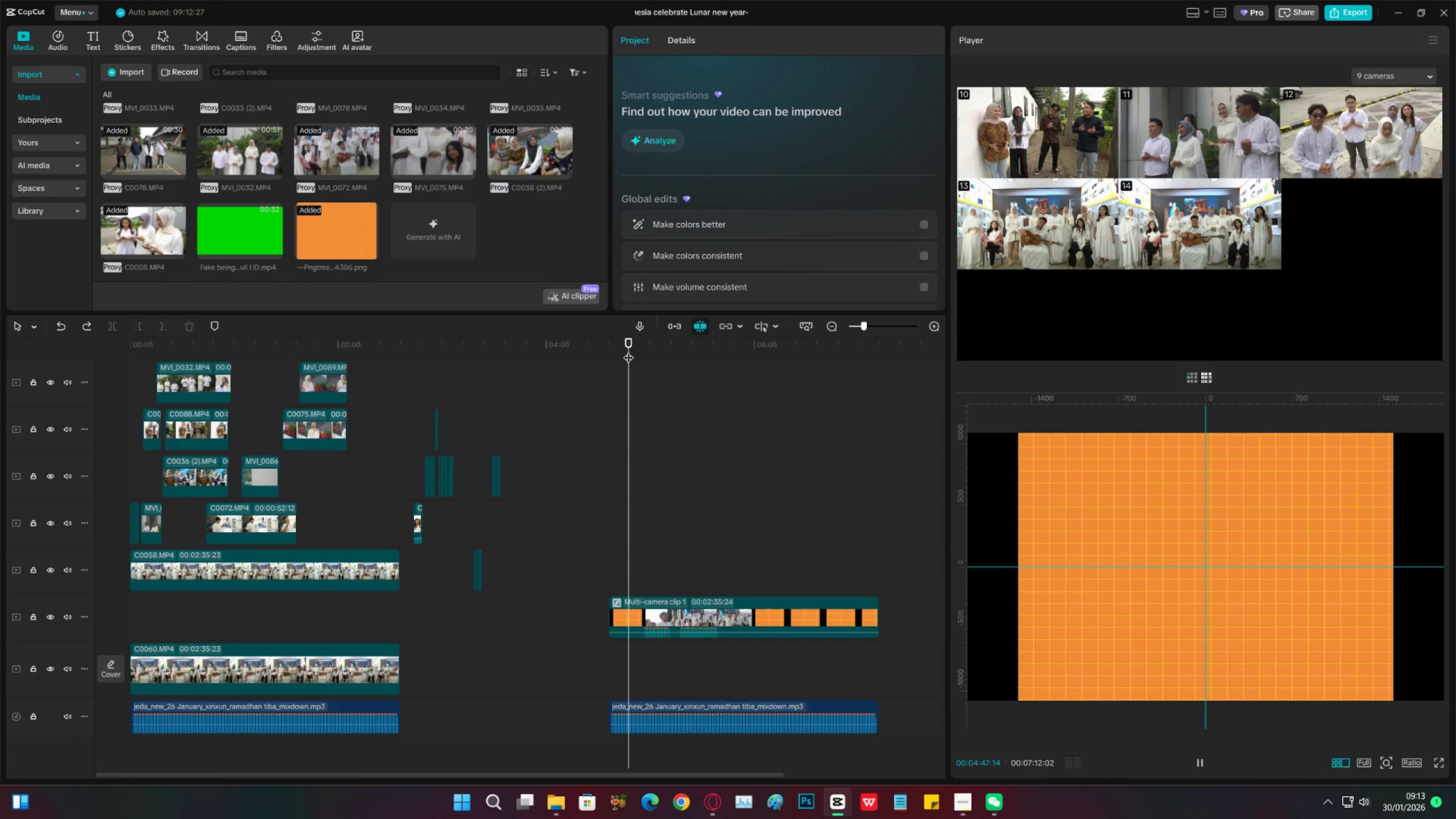 
key(Space)
 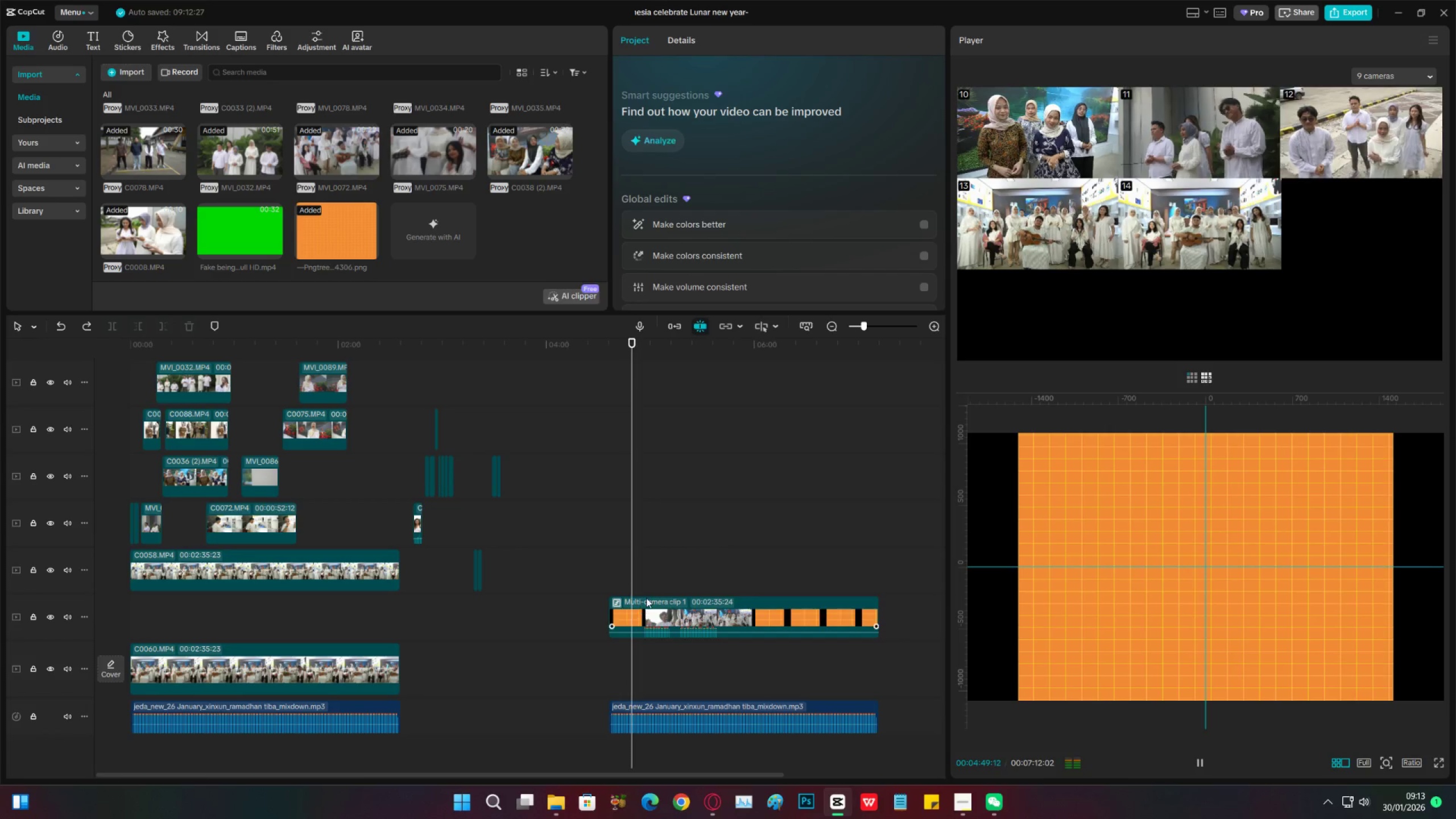 
left_click([642, 618])
 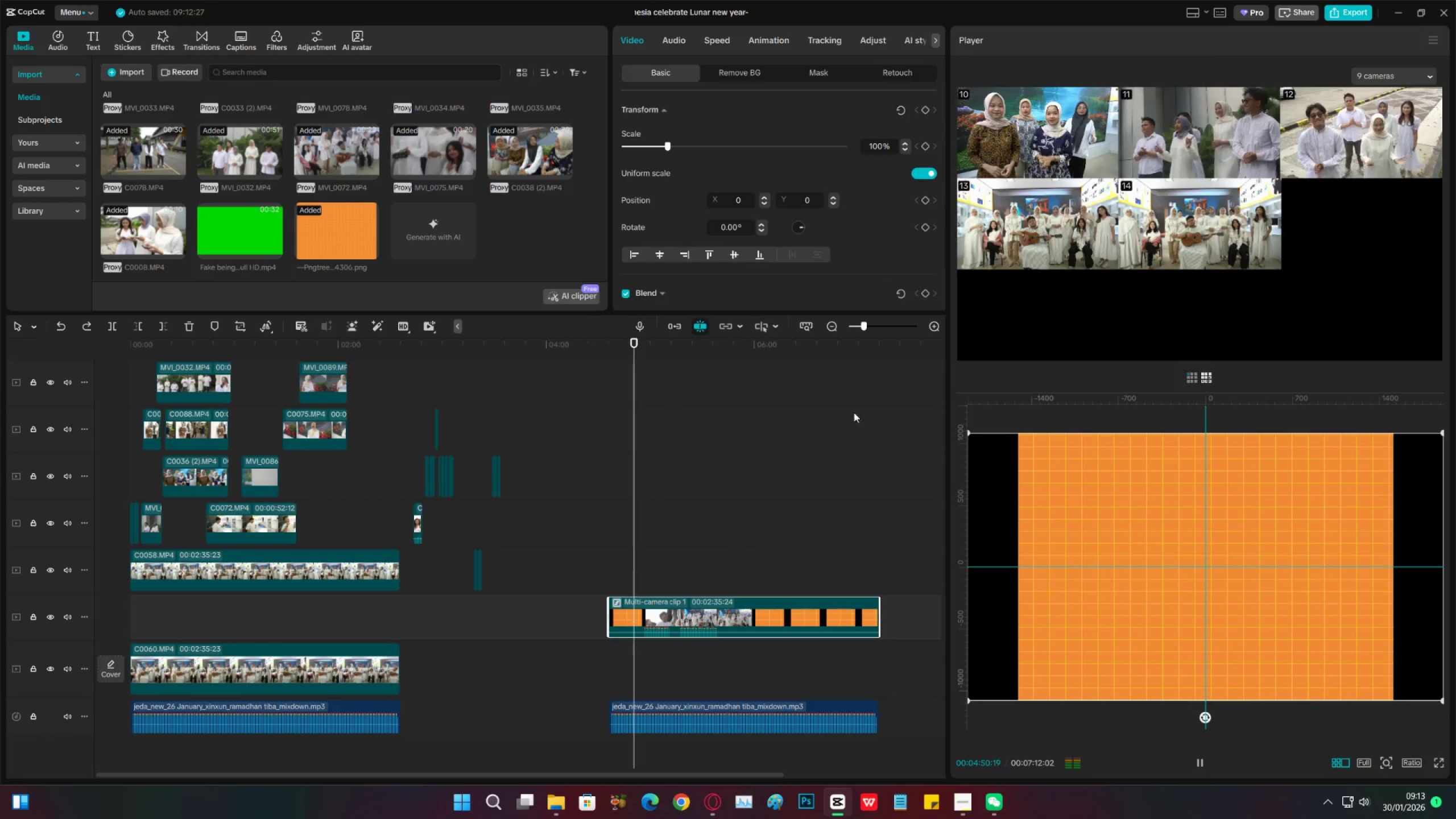 
key(Space)
 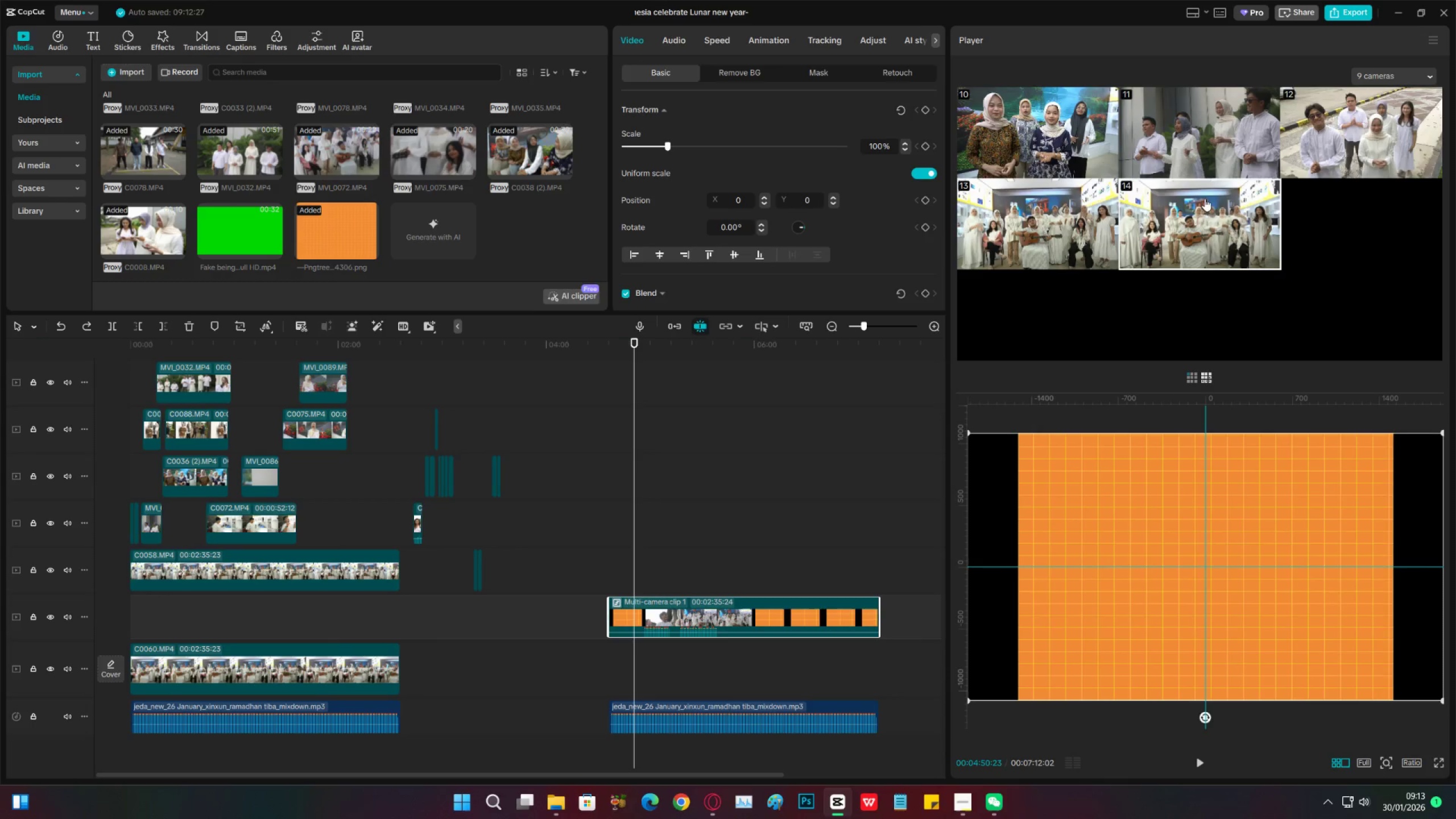 
key(Space)
 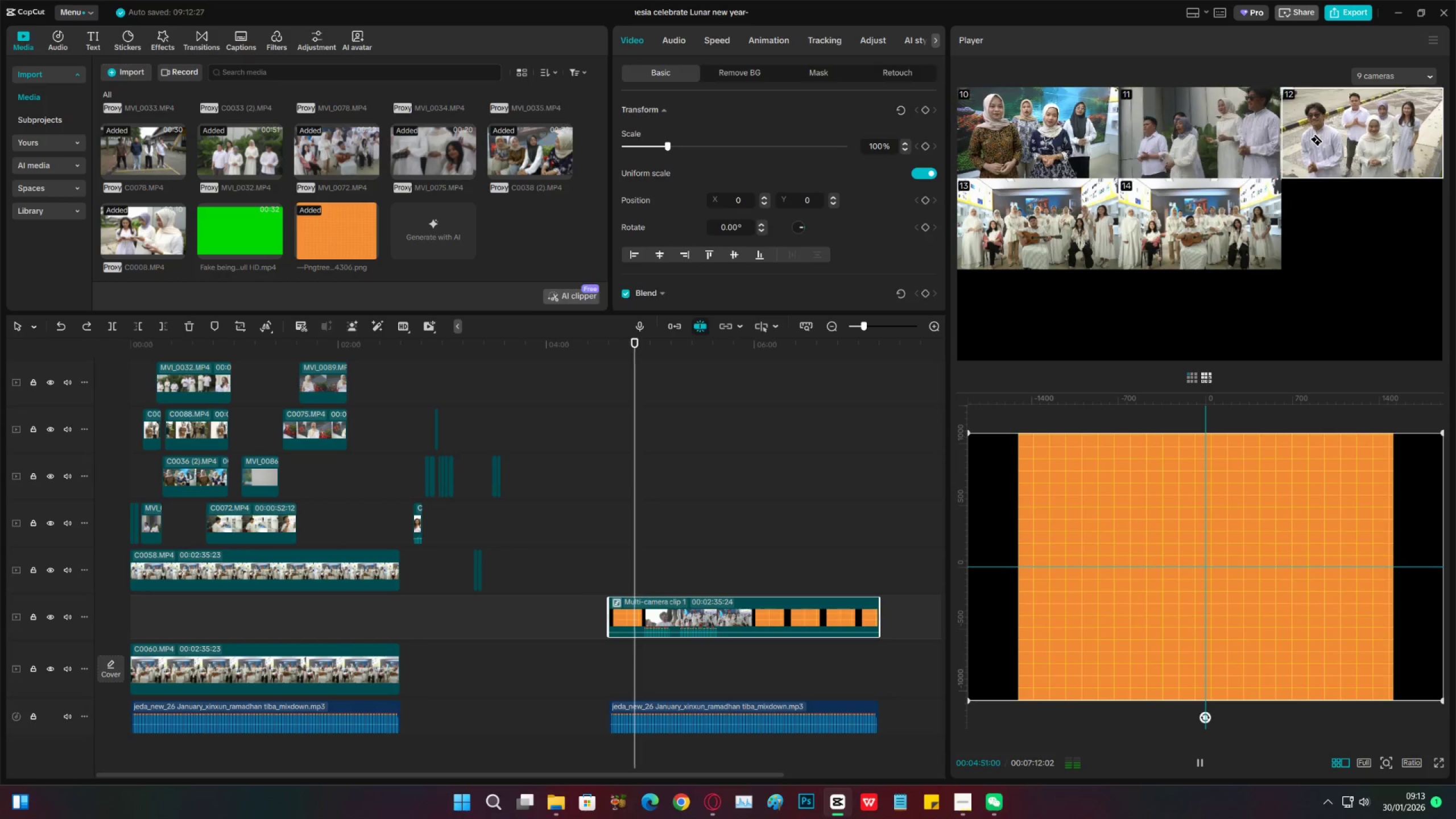 
left_click([1317, 140])
 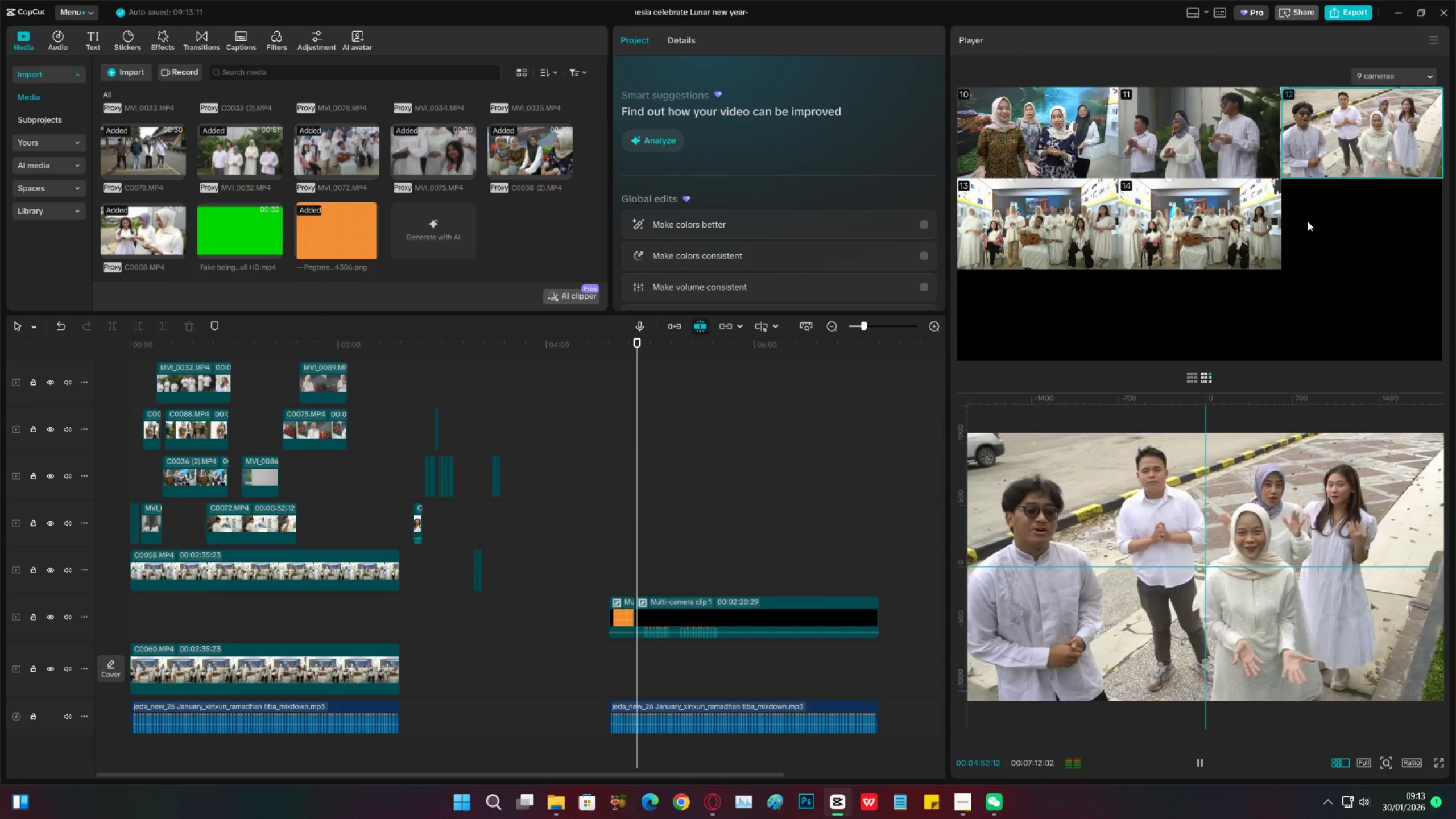 
key(Space)
 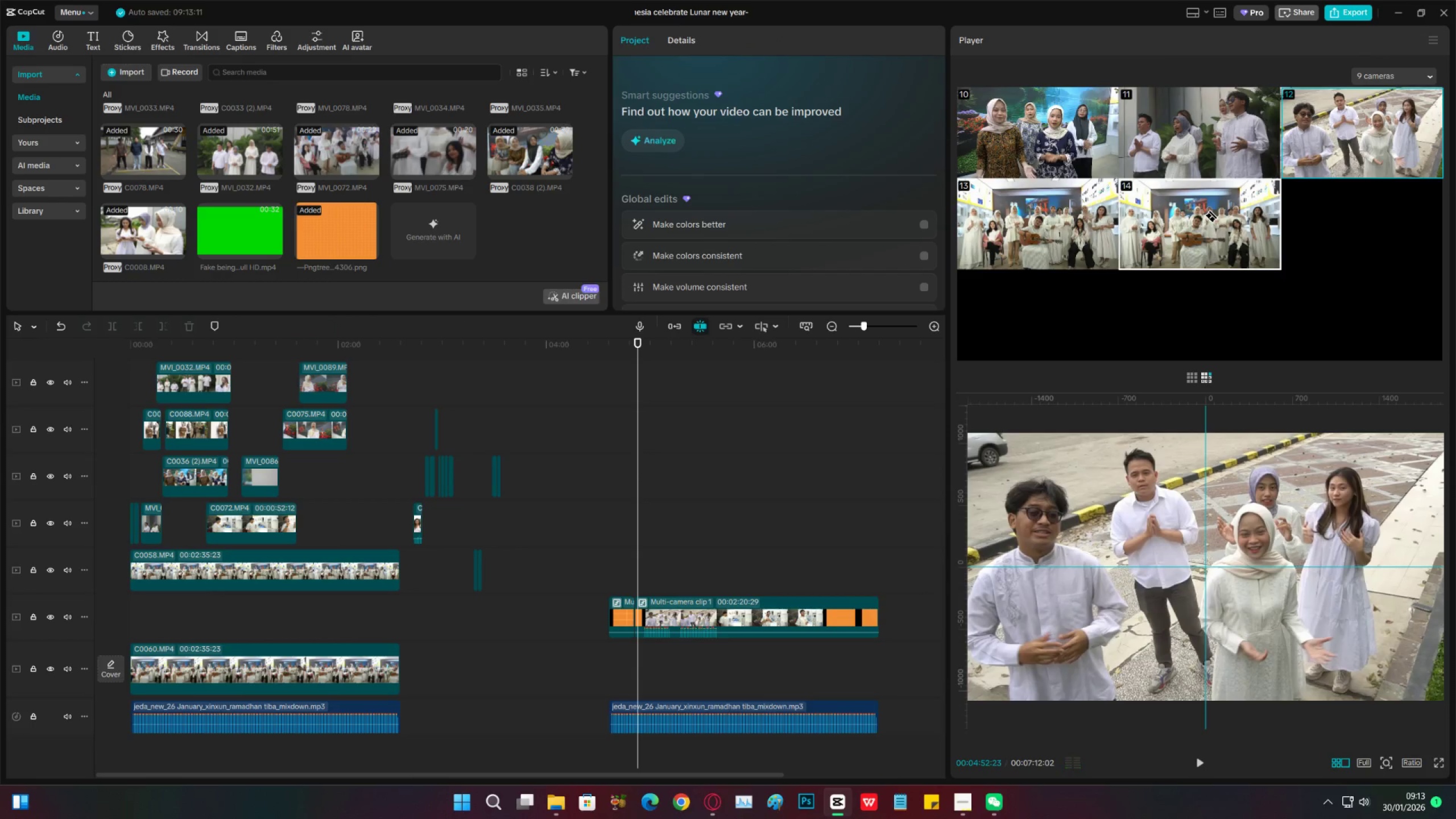 
key(Space)
 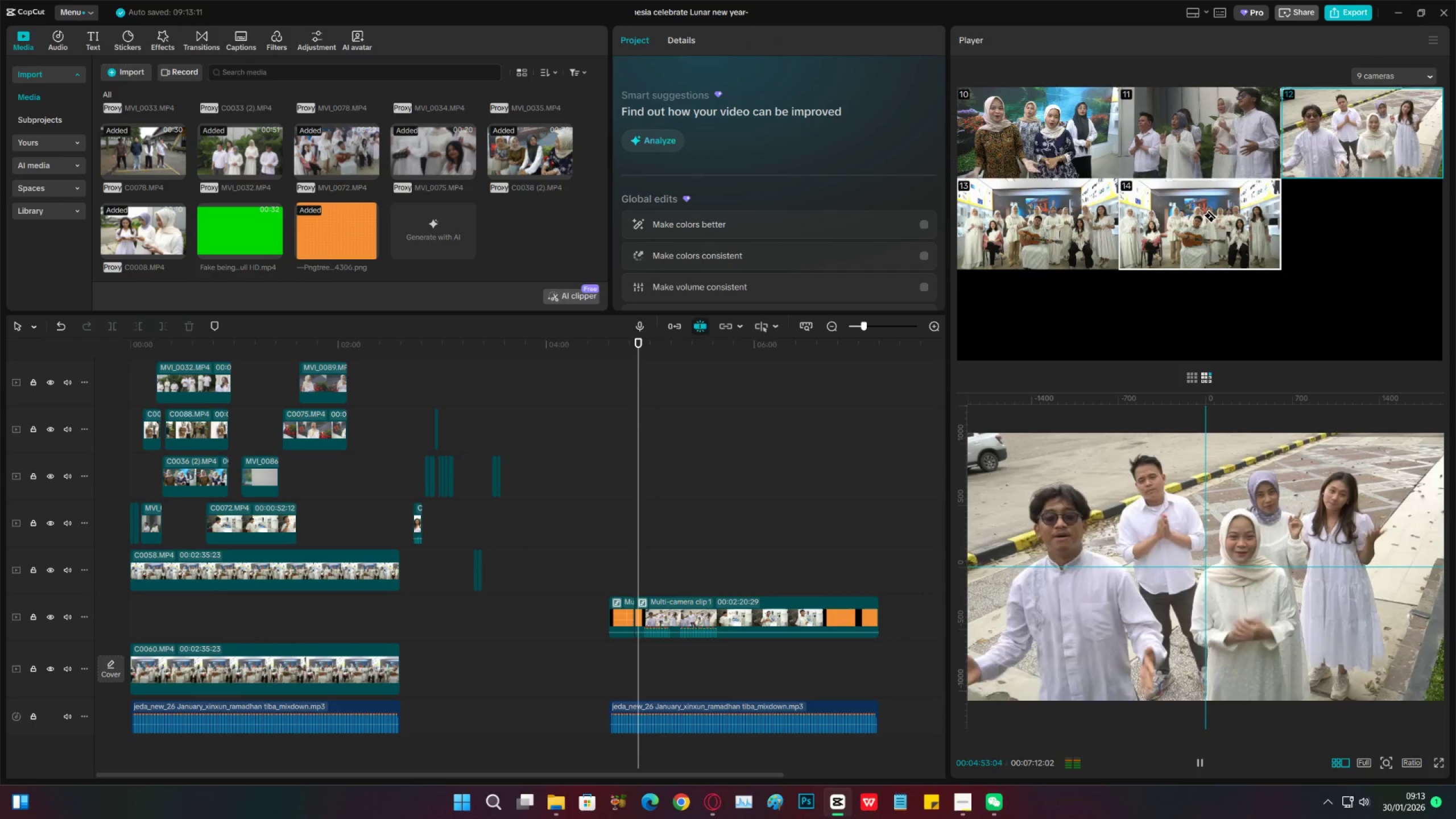 
key(Space)
 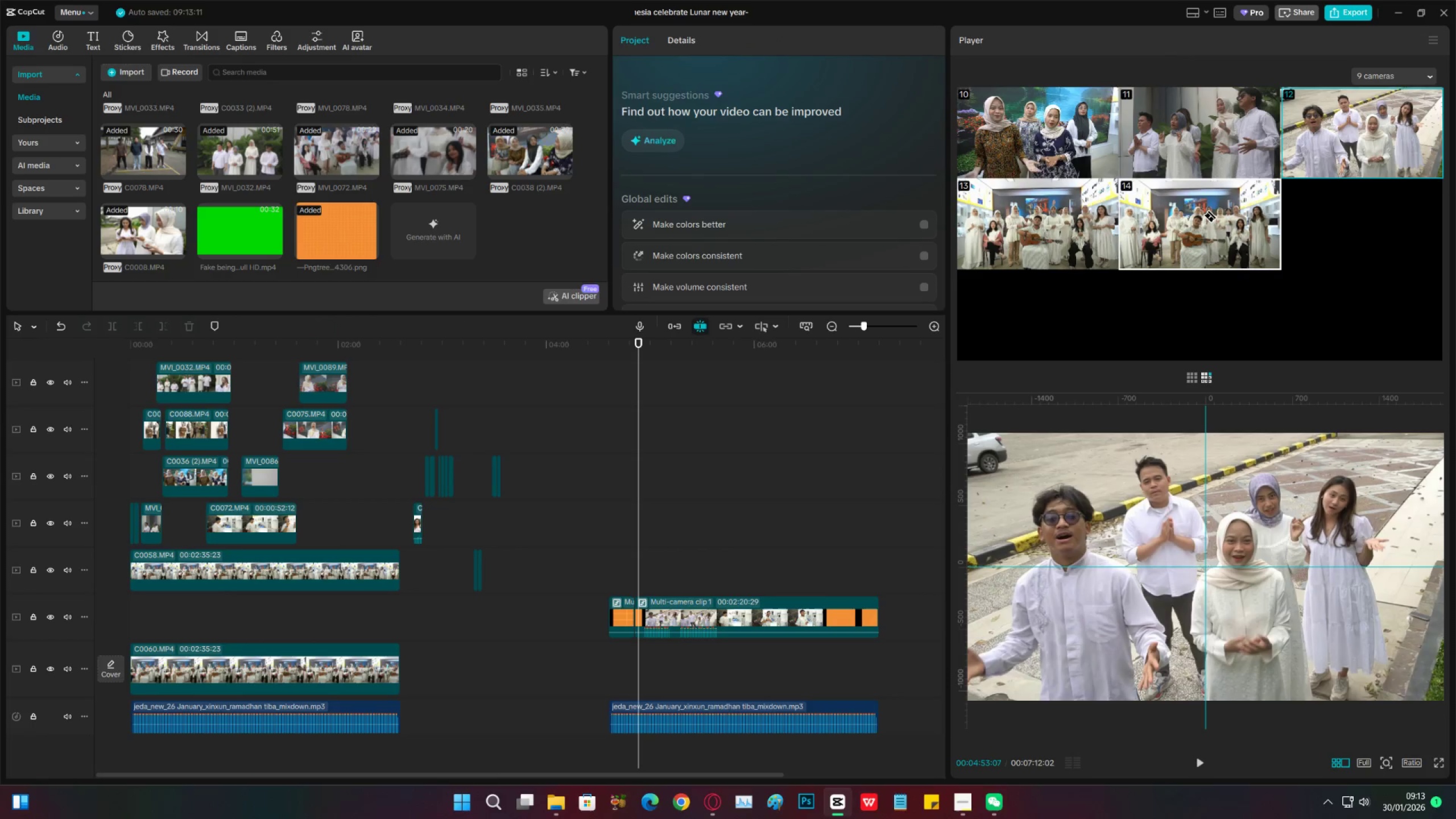 
key(Space)
 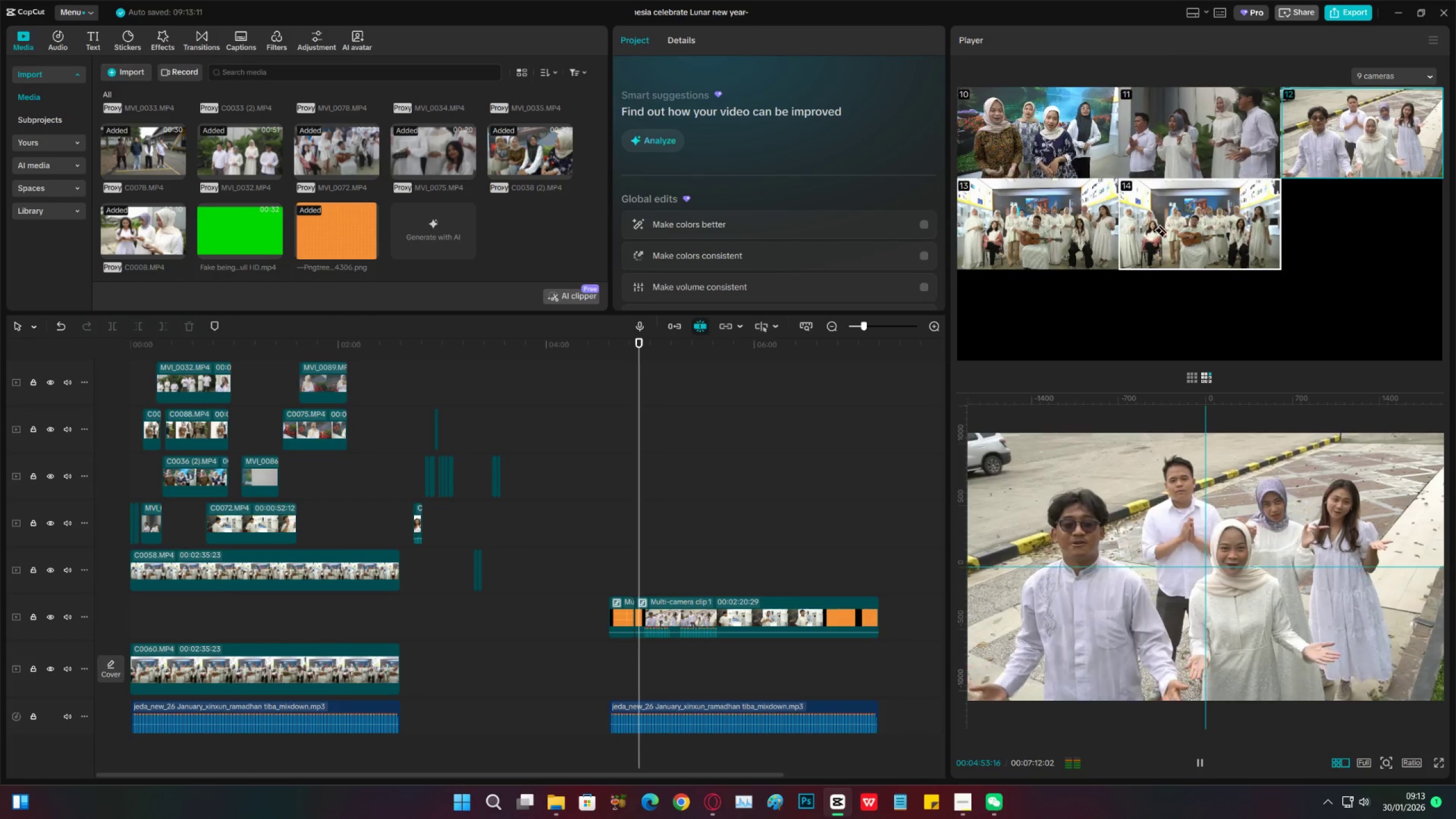 
key(Space)
 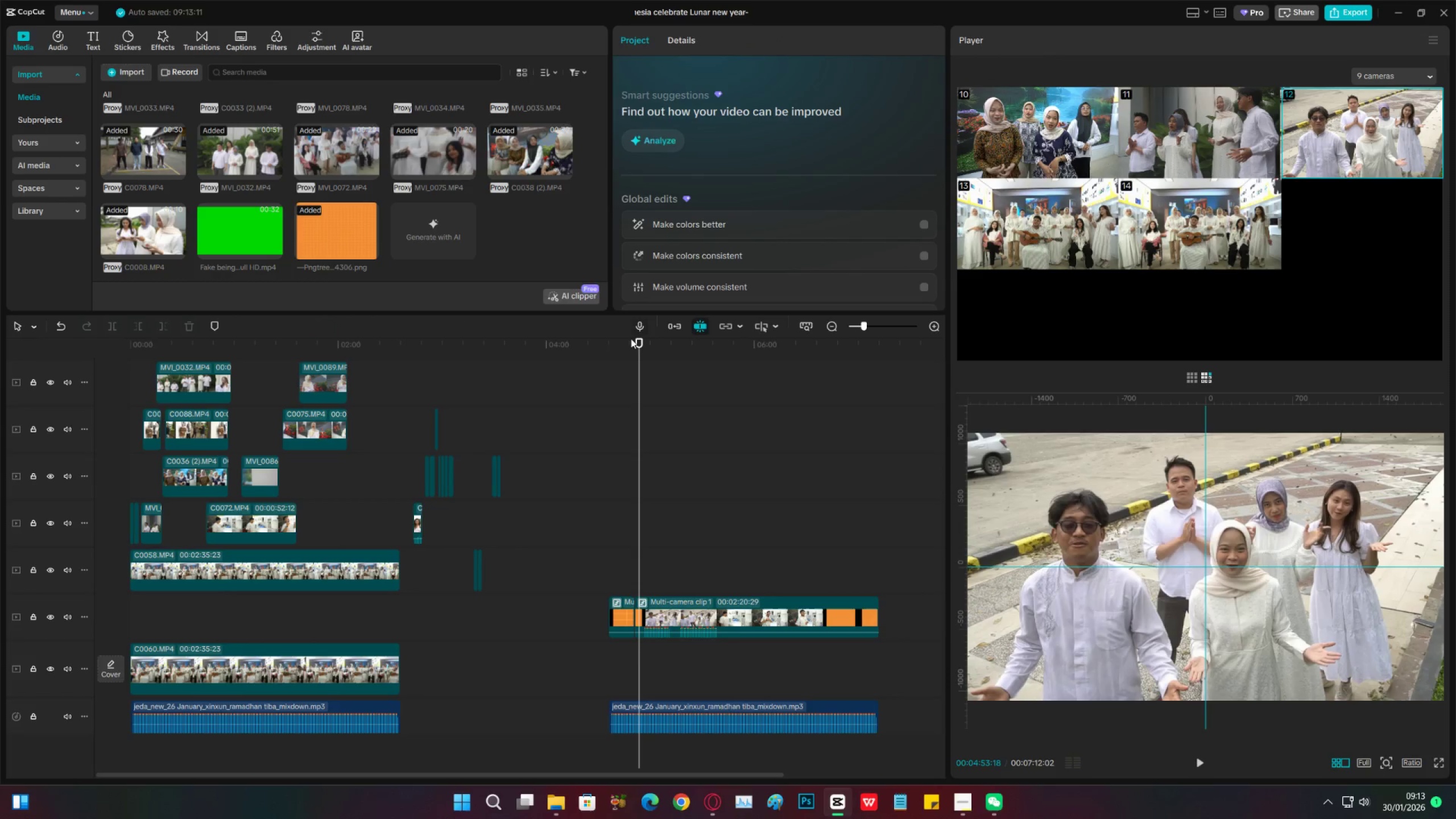 
left_click([631, 345])
 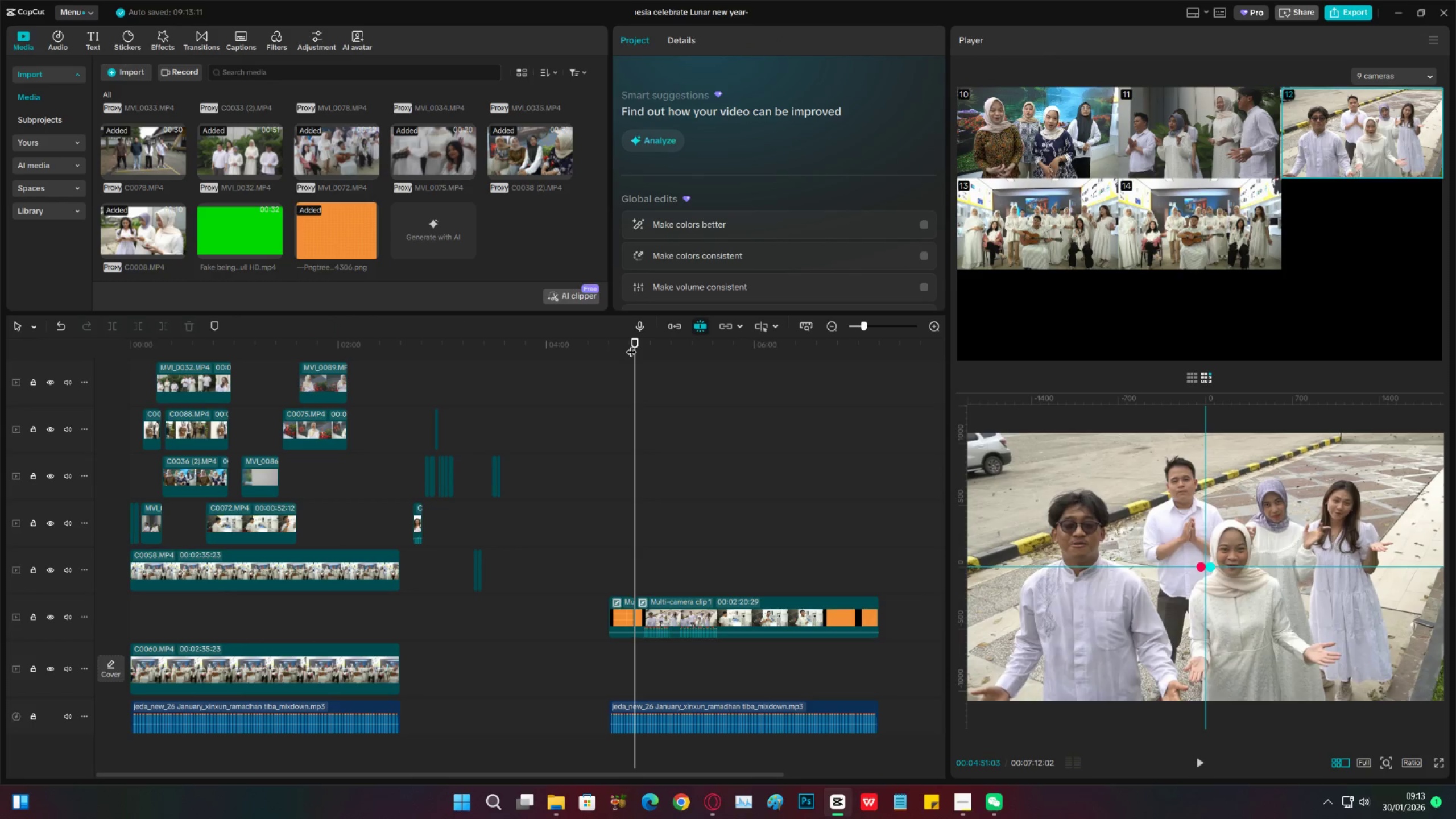 
key(Control+Z)
 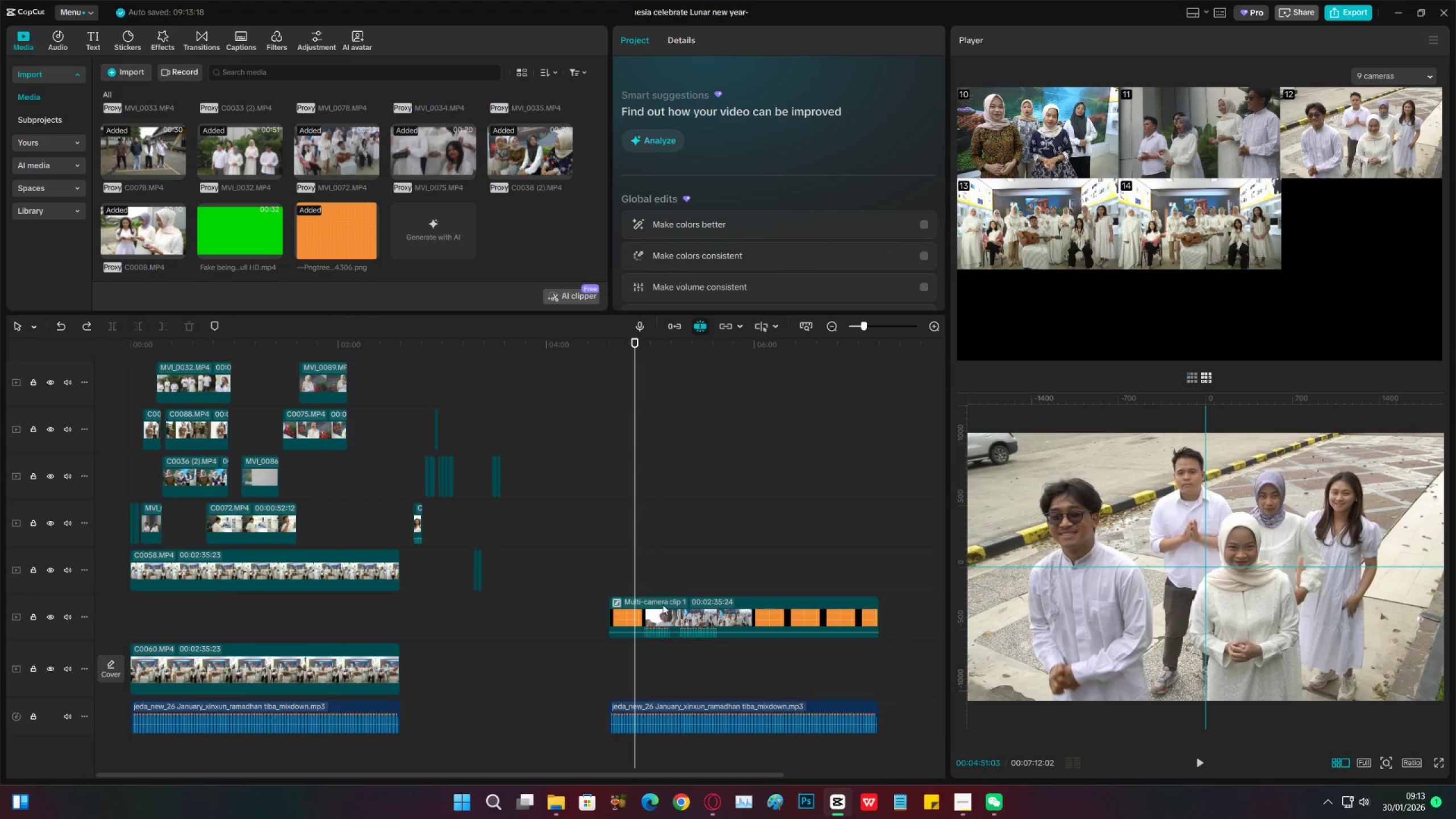 
double_click([664, 609])
 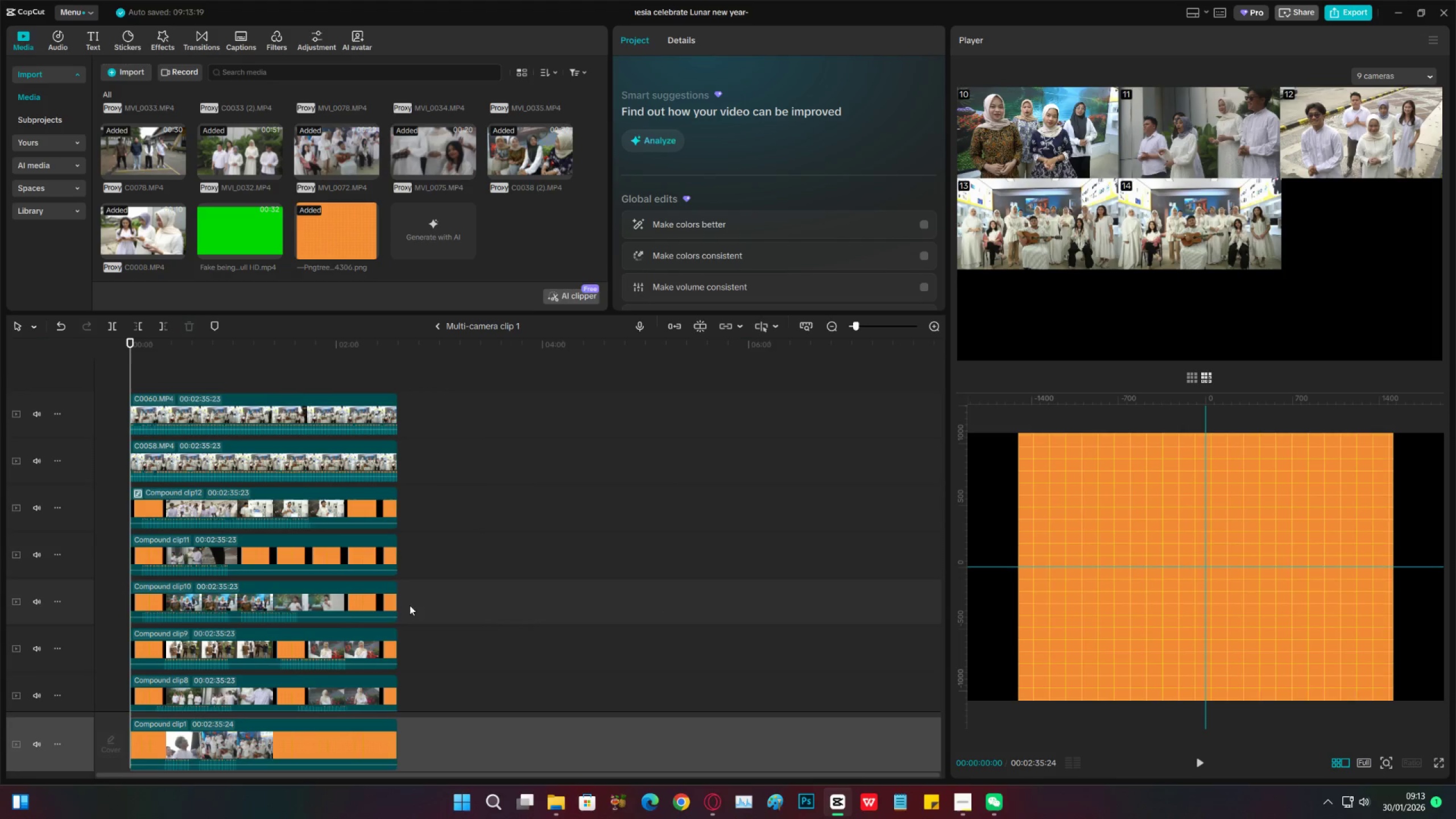 
scroll: coordinate [536, 626], scroll_direction: down, amount: 27.0
 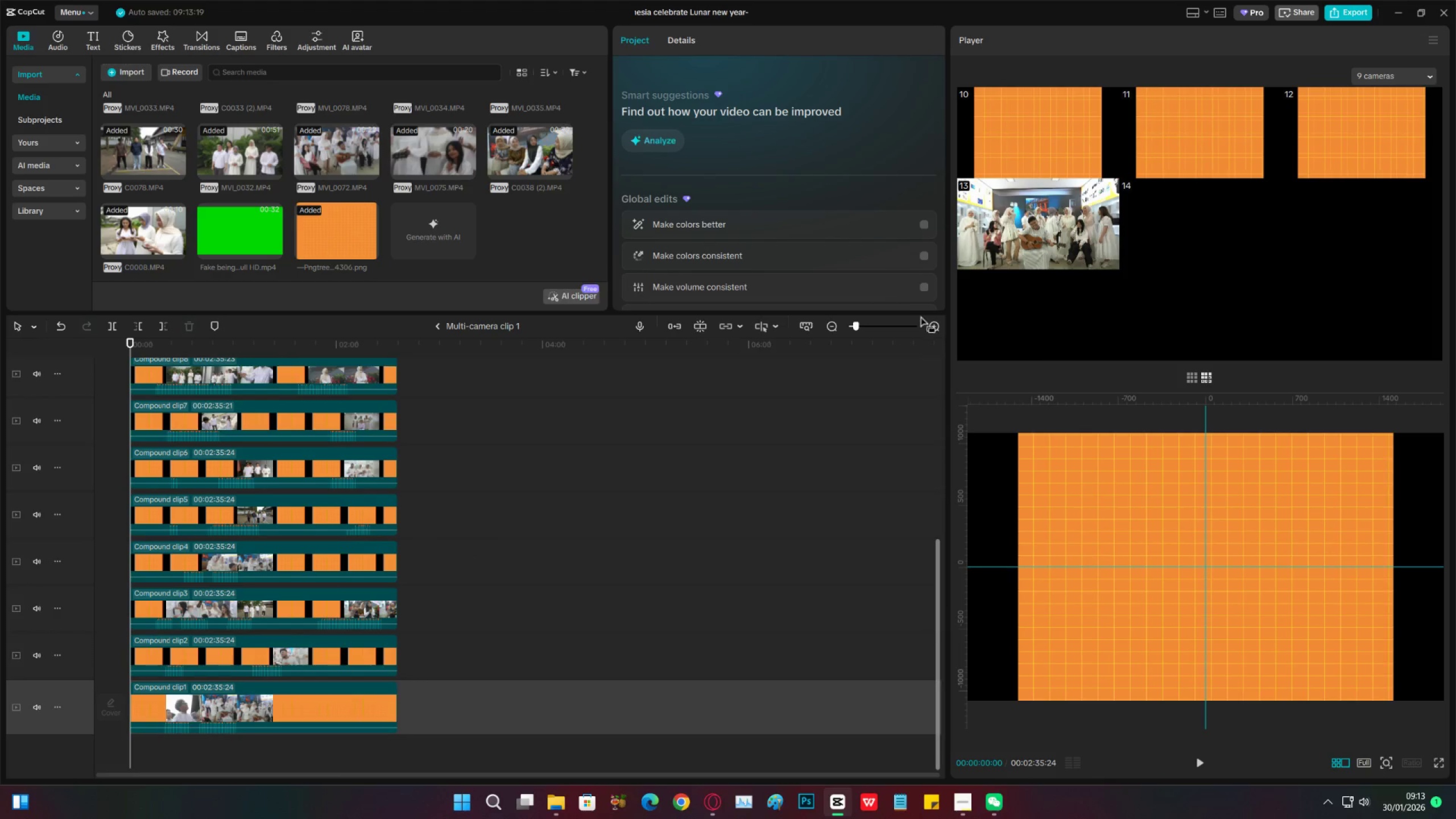 
left_click([934, 329])
 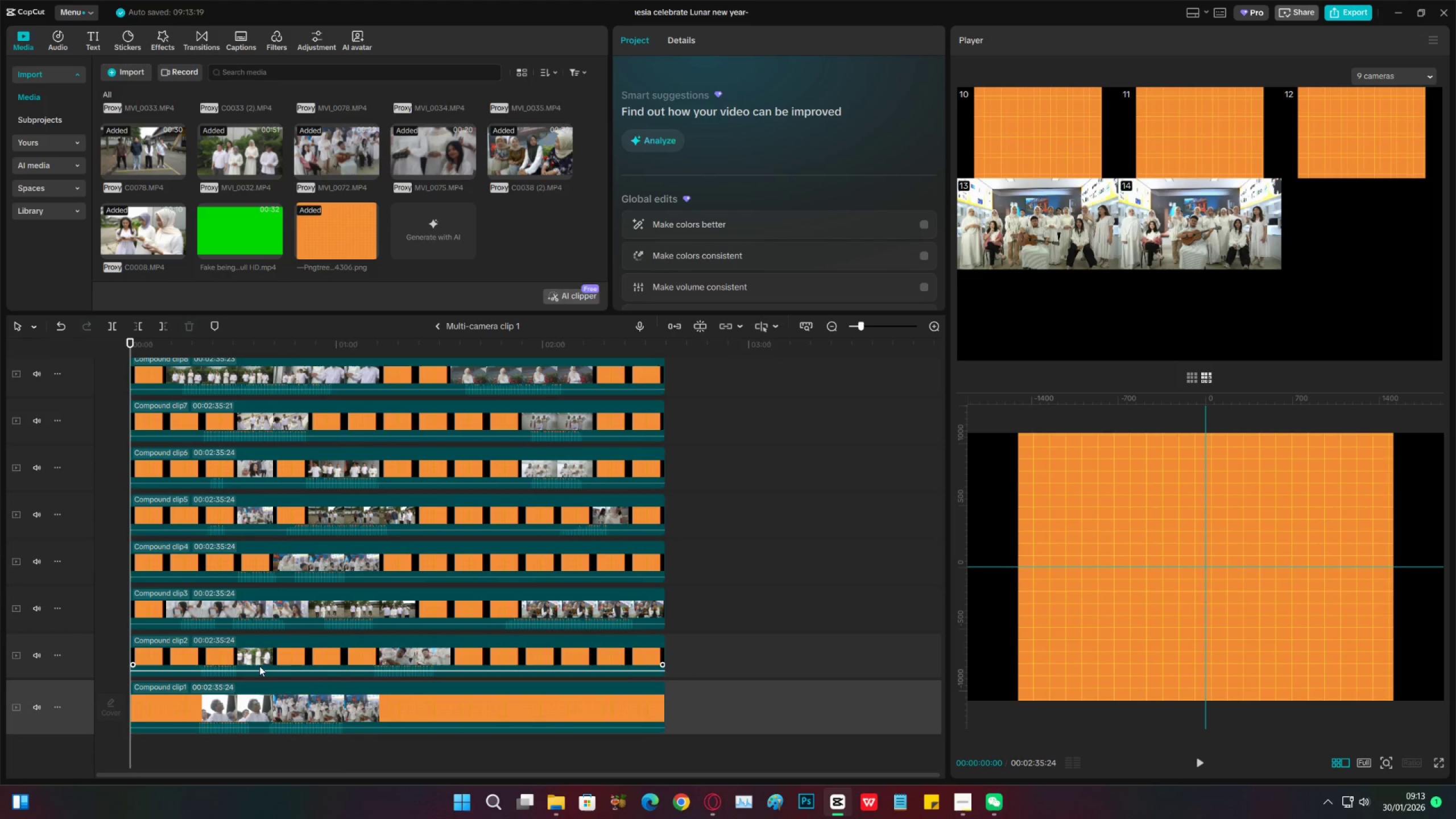 
double_click([253, 696])
 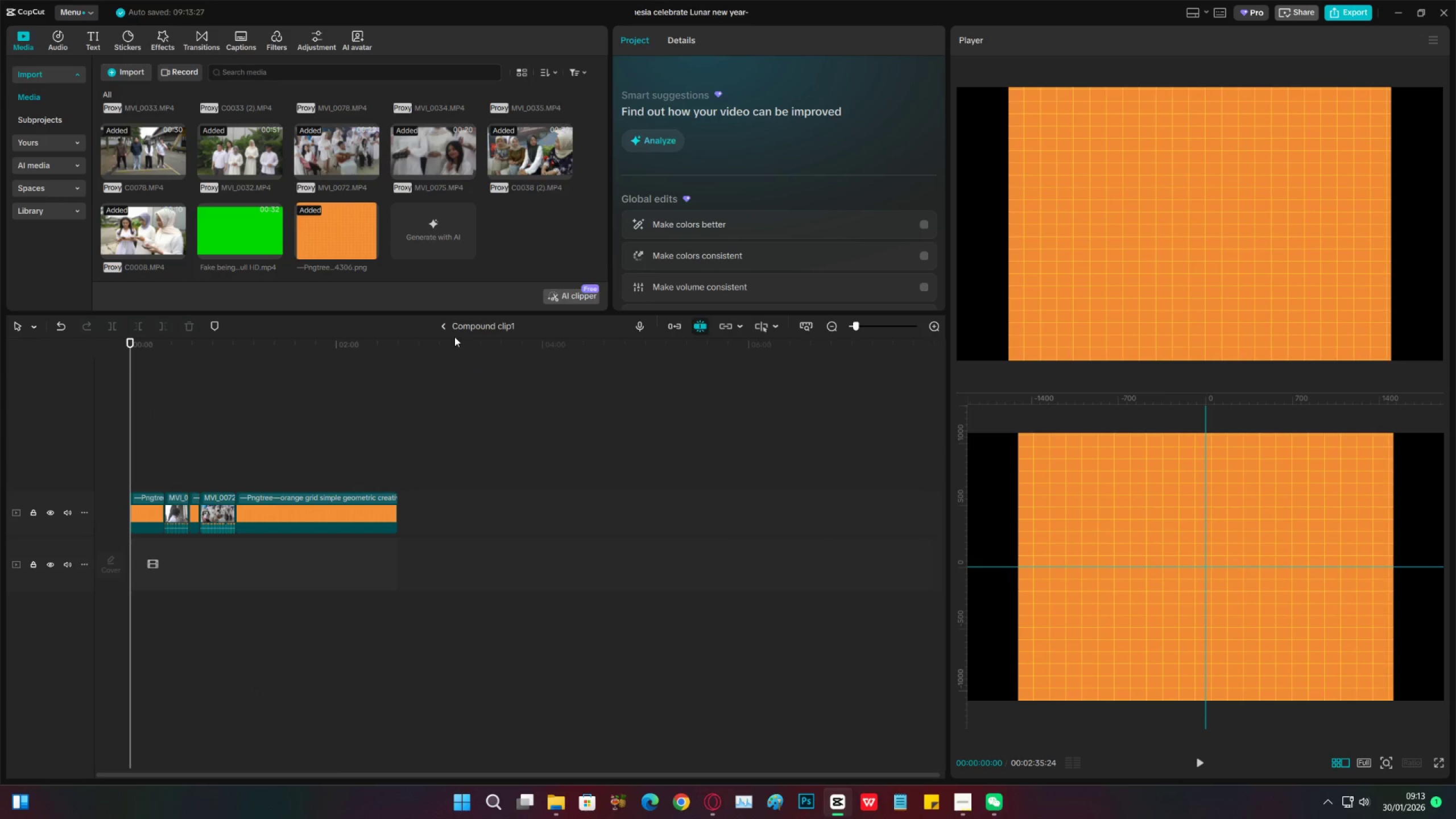 
left_click([446, 326])
 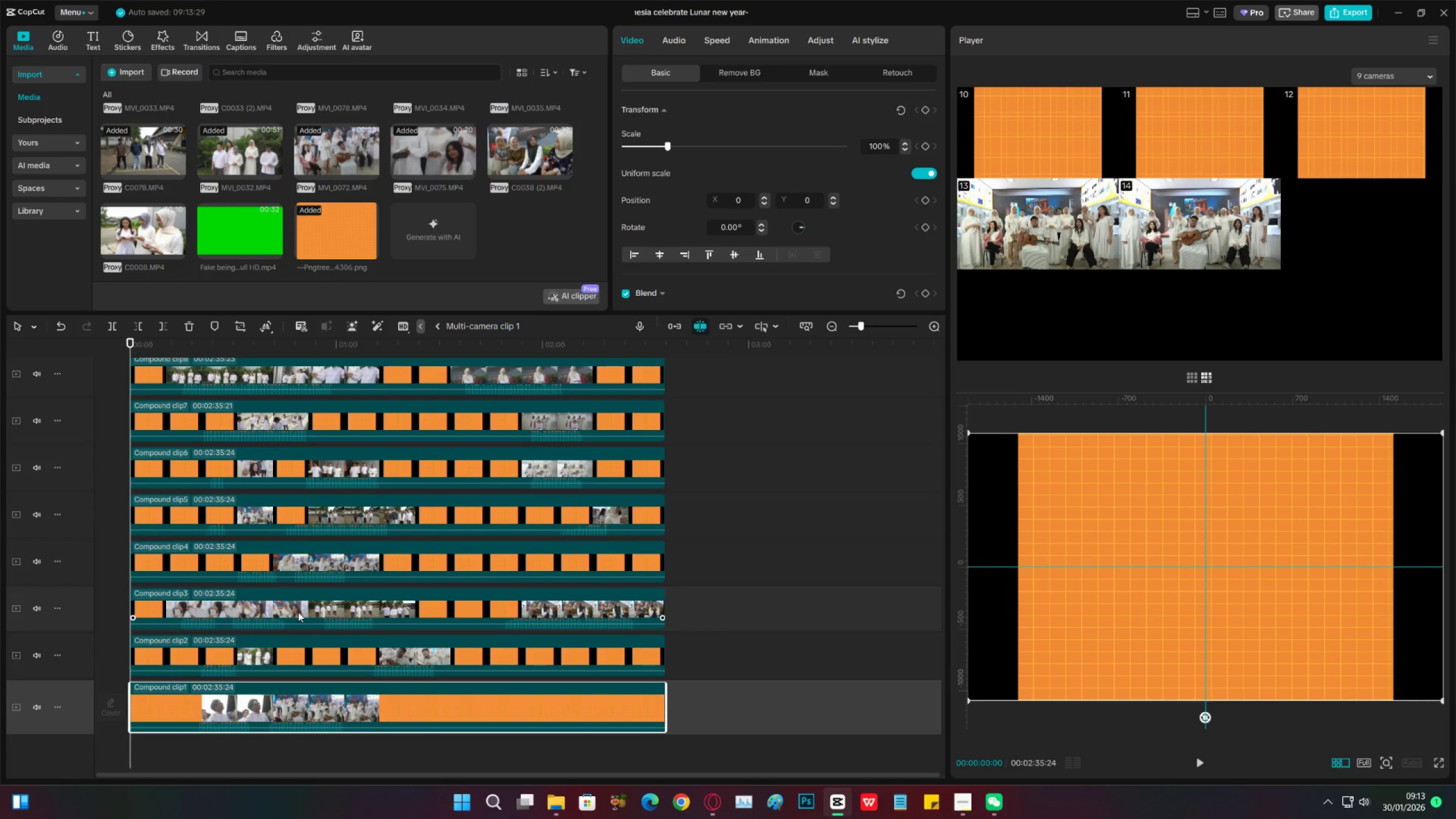 
double_click([290, 424])
 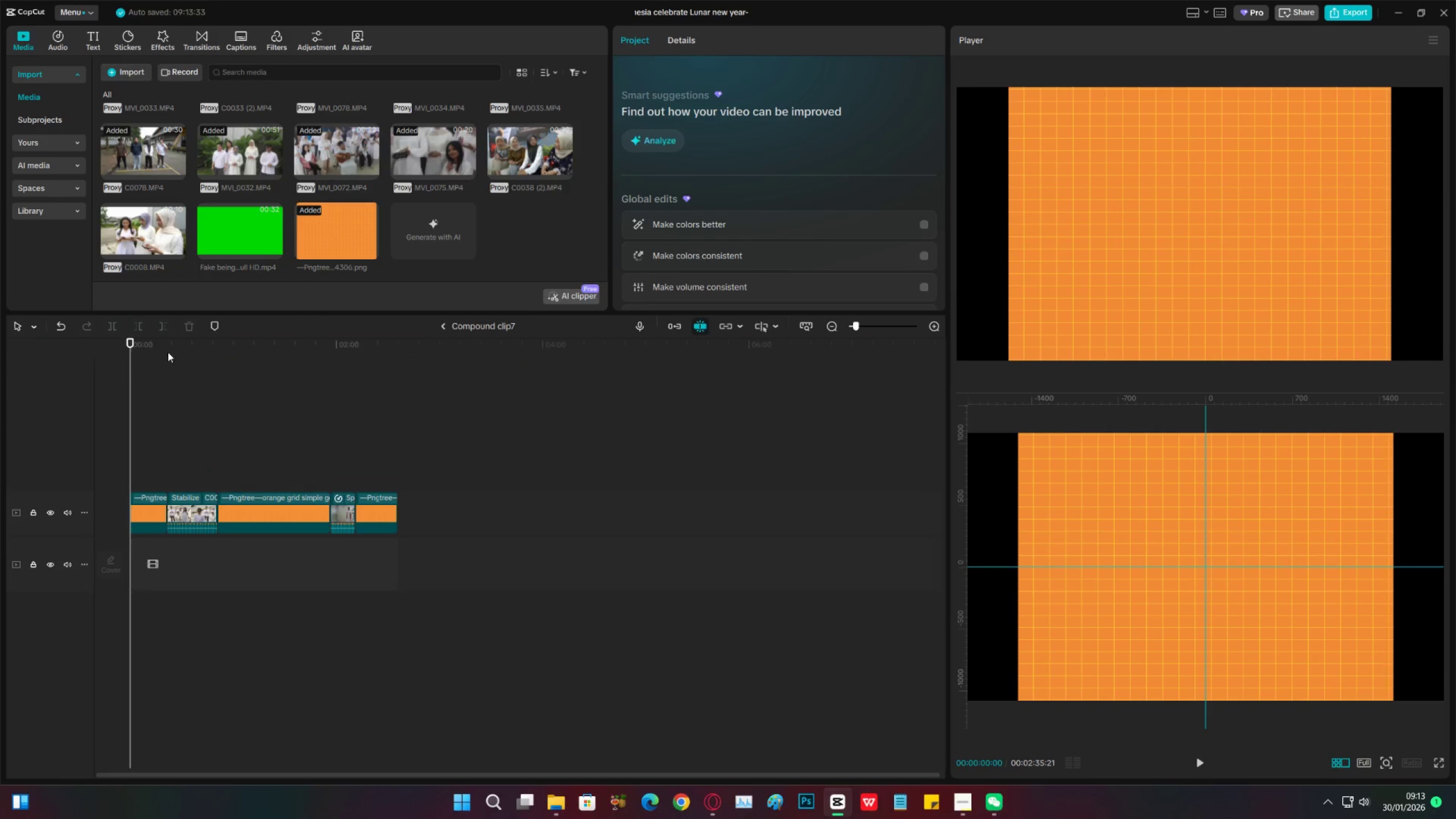 
left_click([152, 338])
 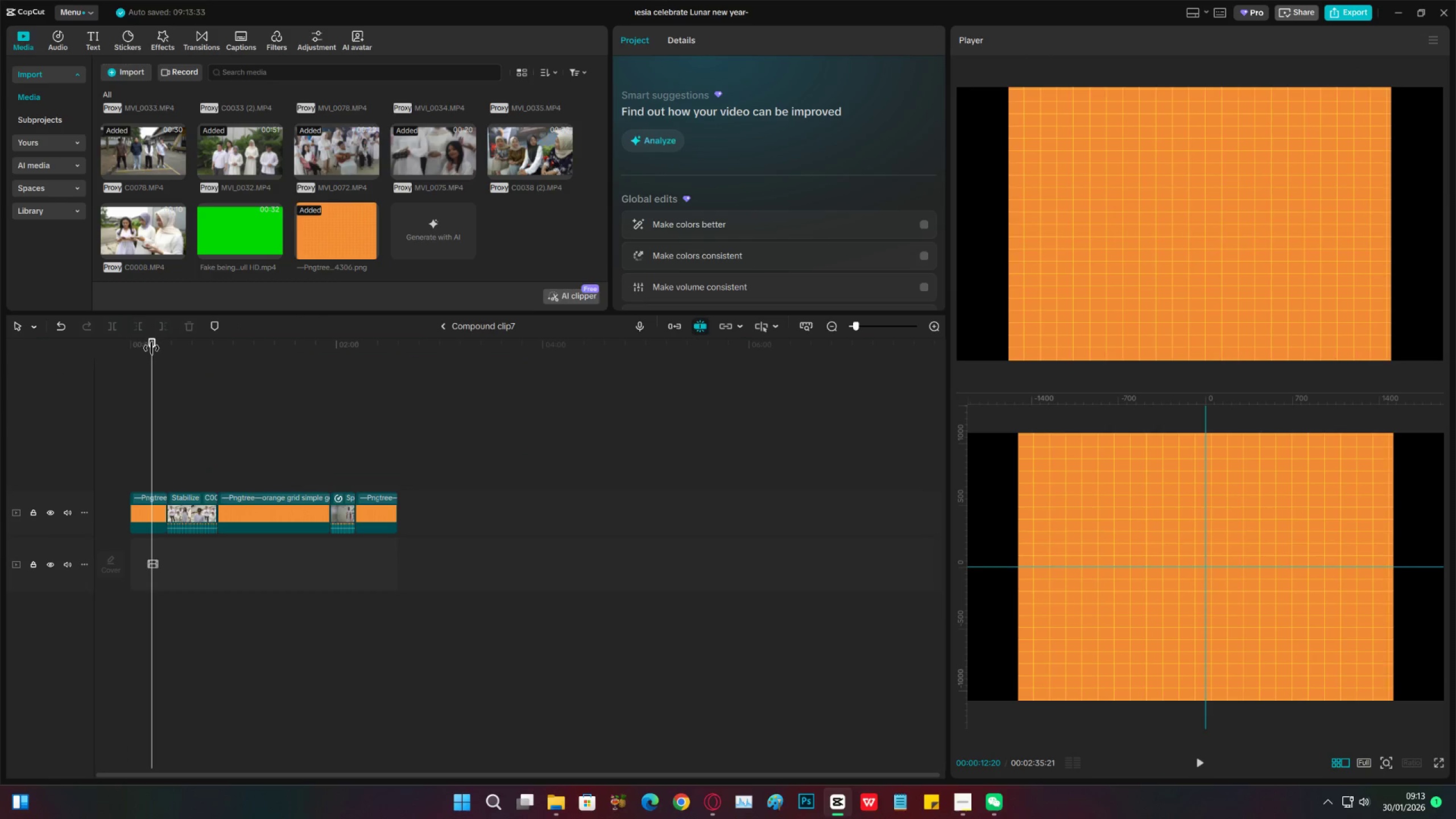 
key(Space)
 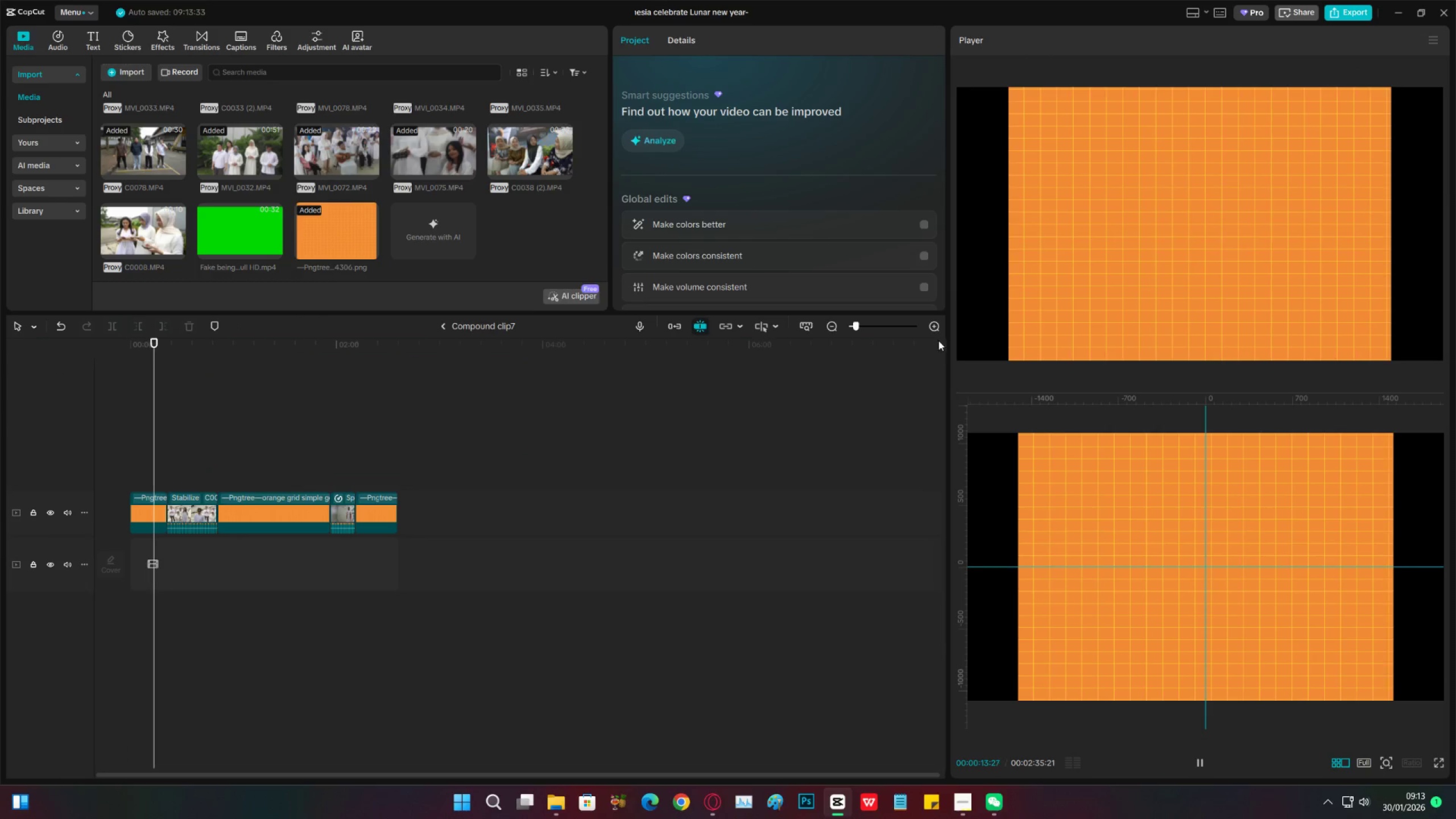 
left_click([938, 329])
 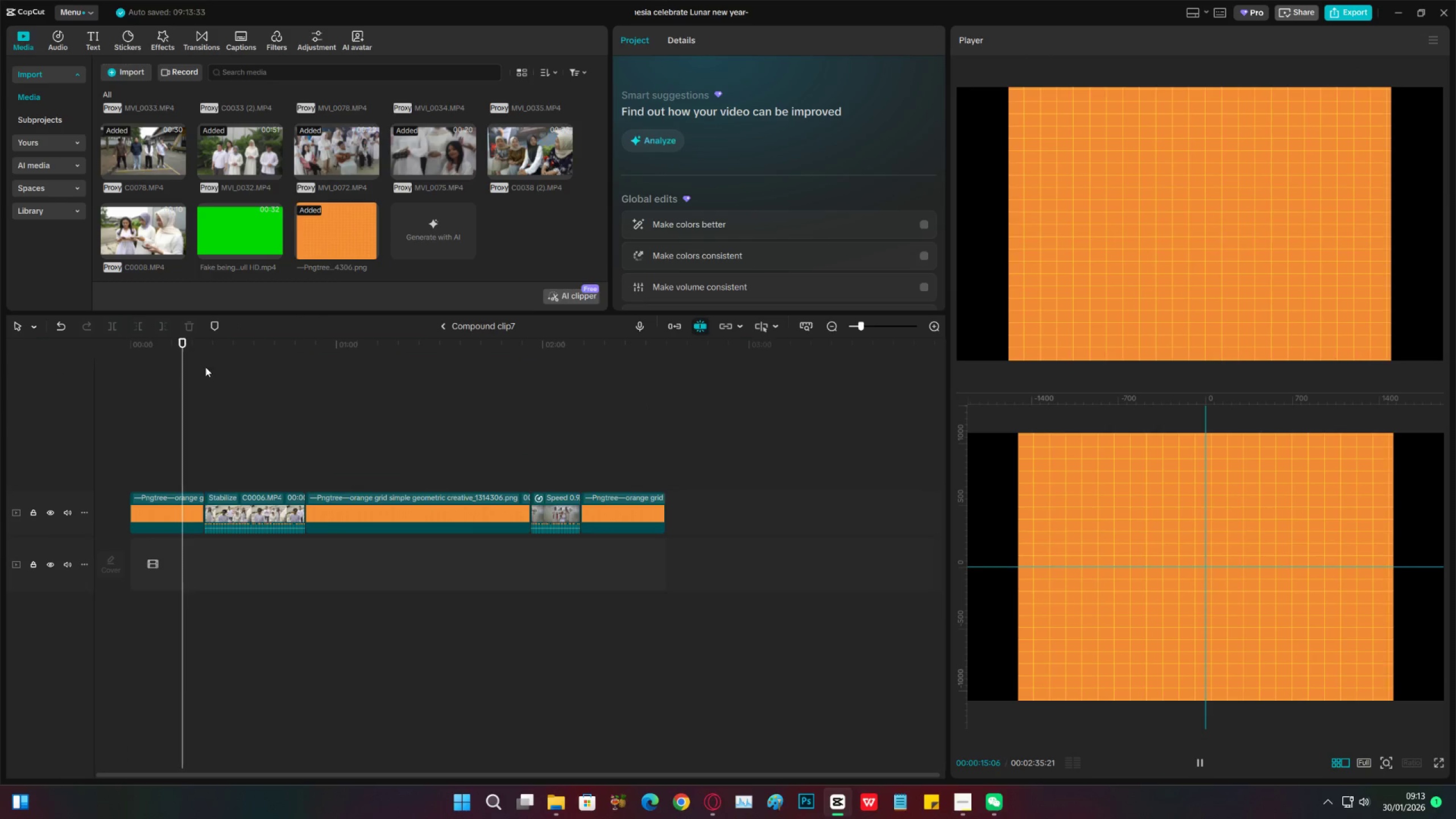 
left_click([201, 349])
 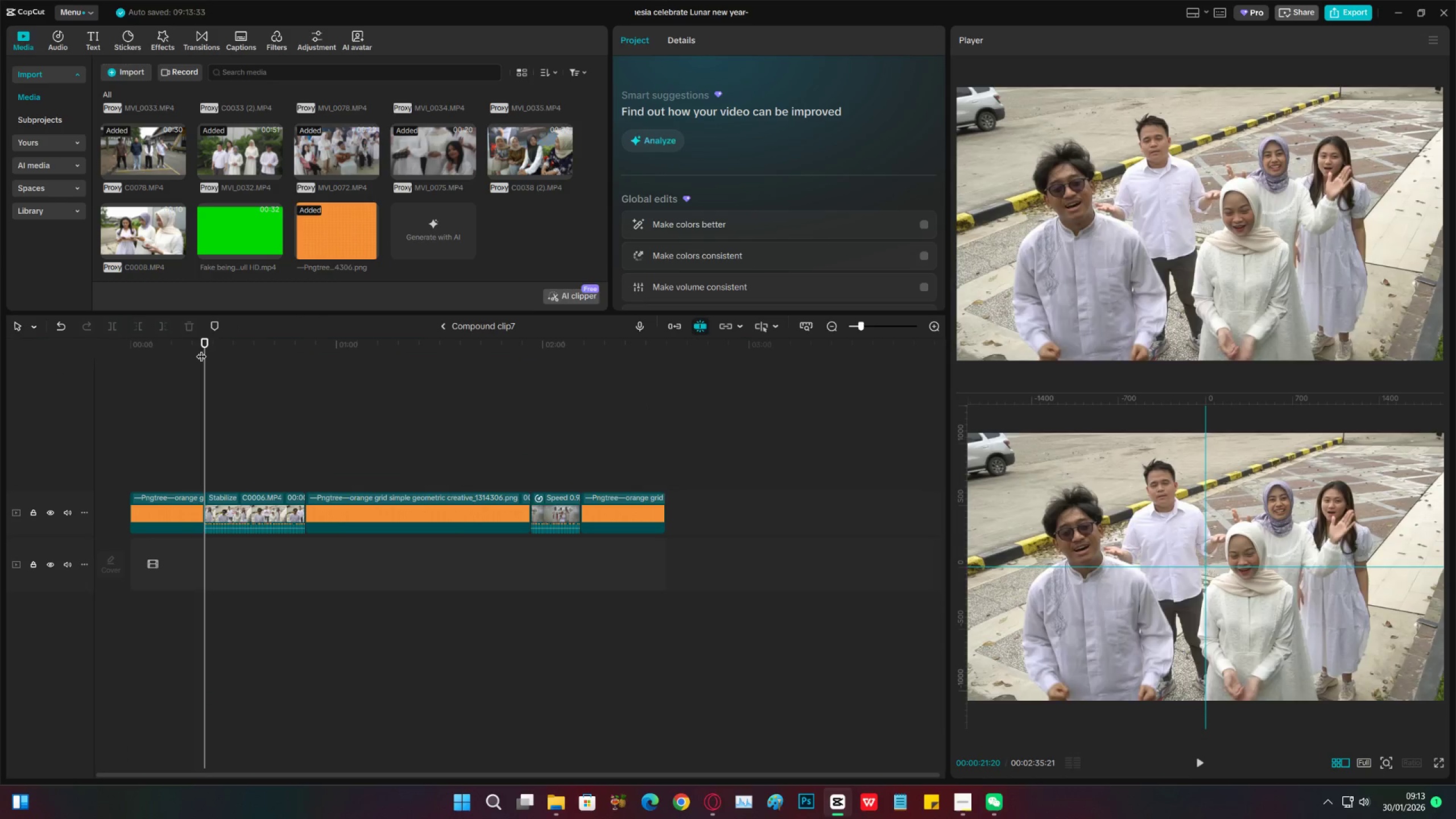 
key(Space)
 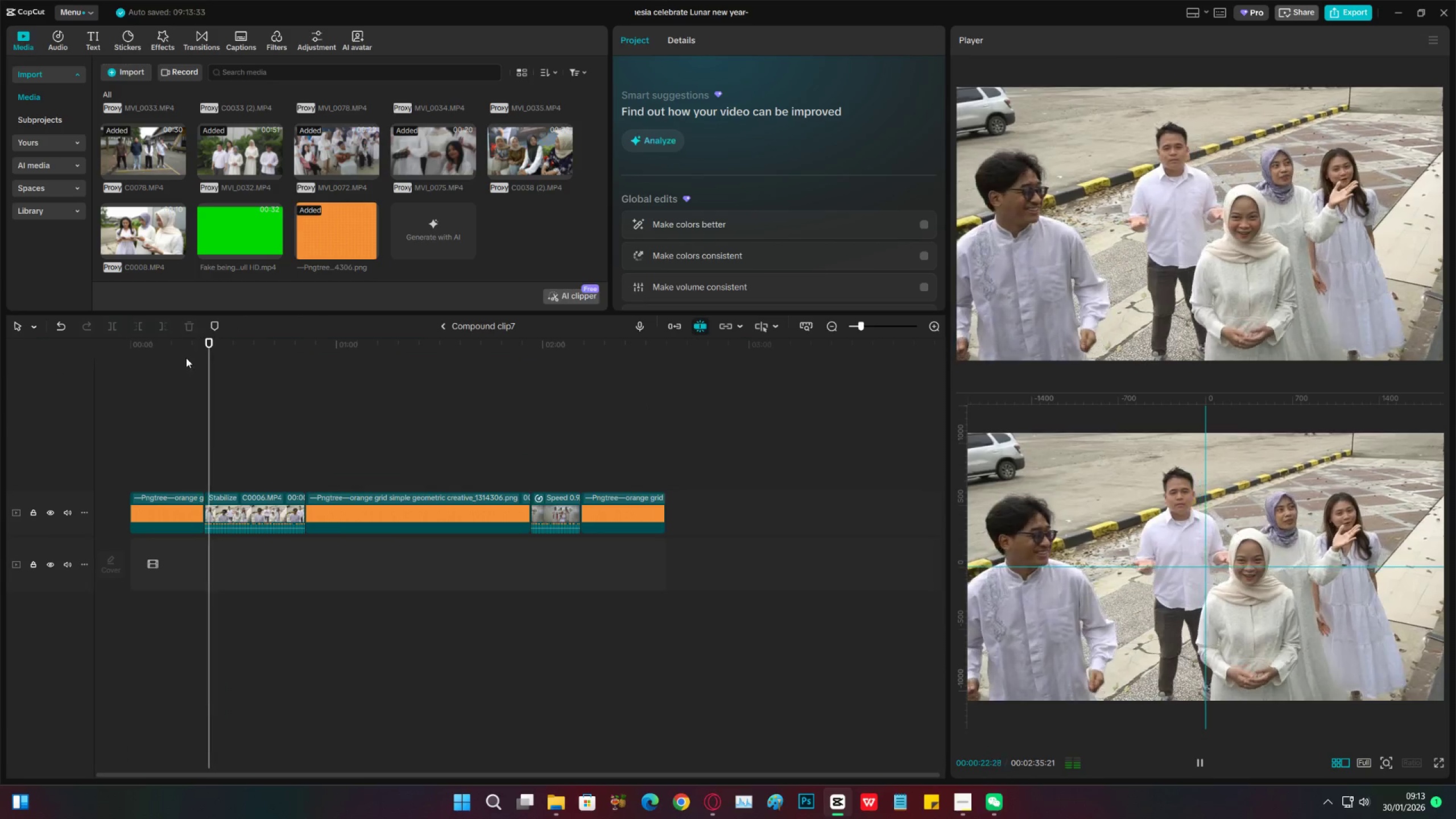 
left_click([193, 350])
 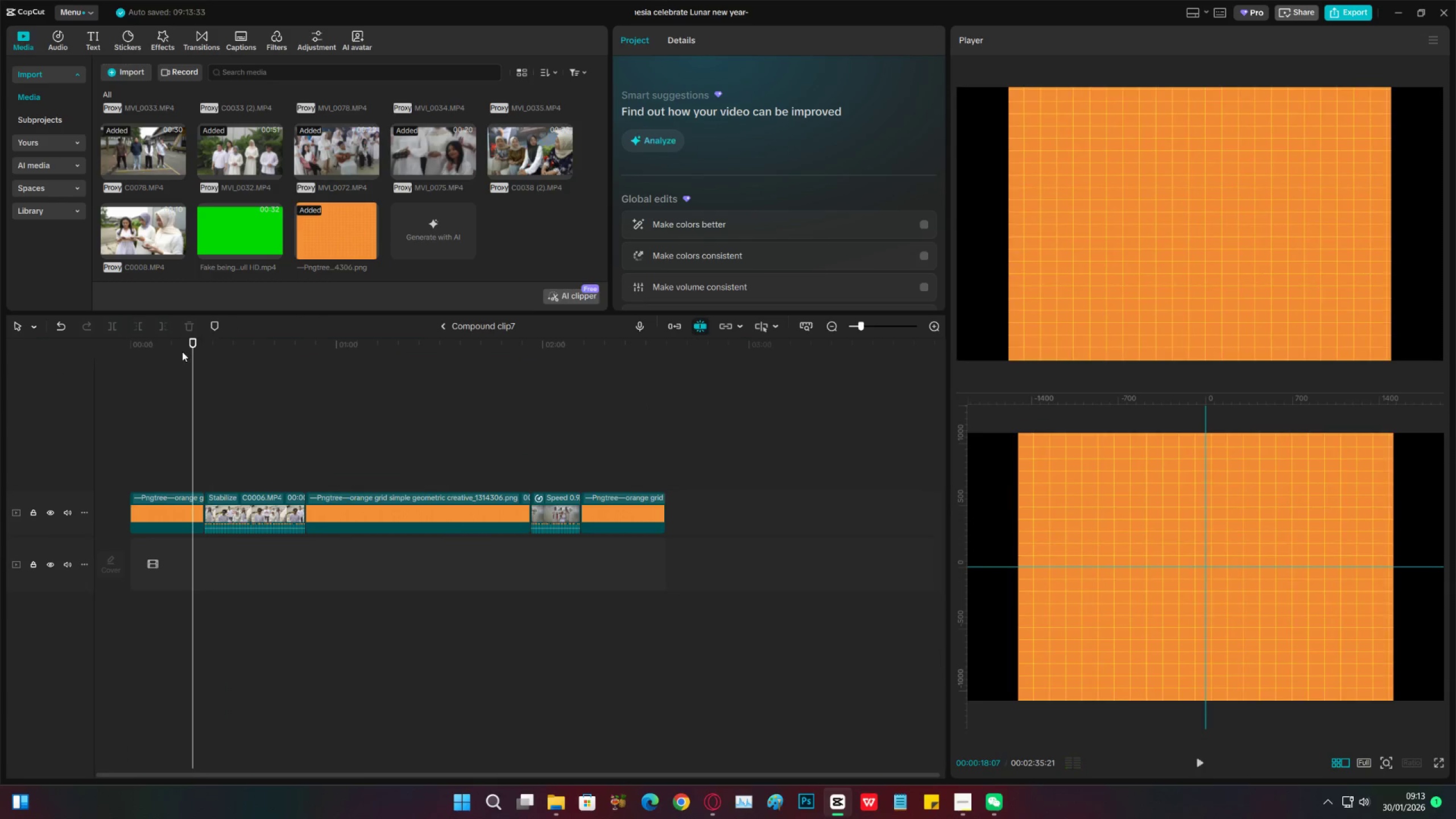 
key(Space)
 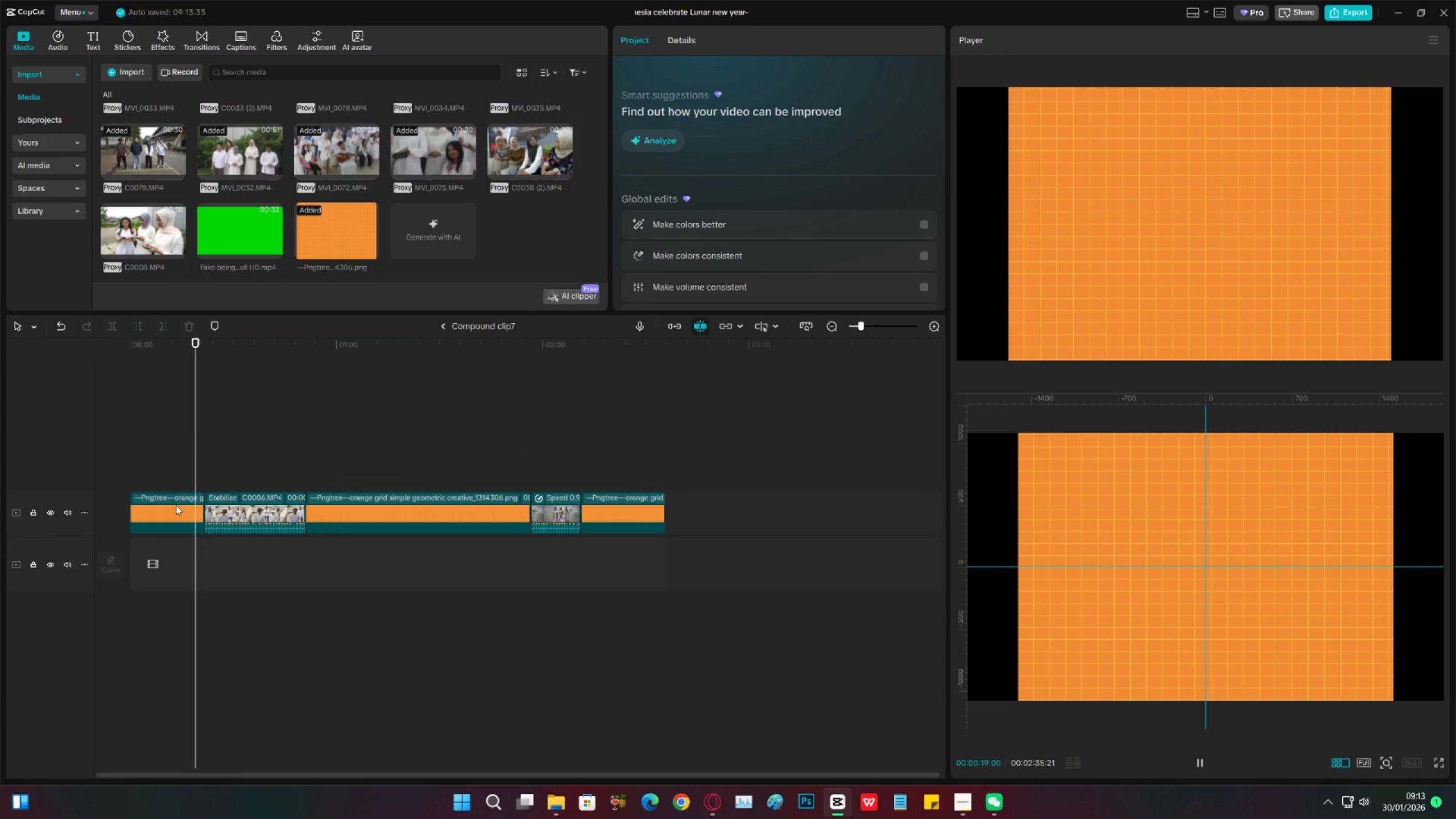 
left_click([176, 507])
 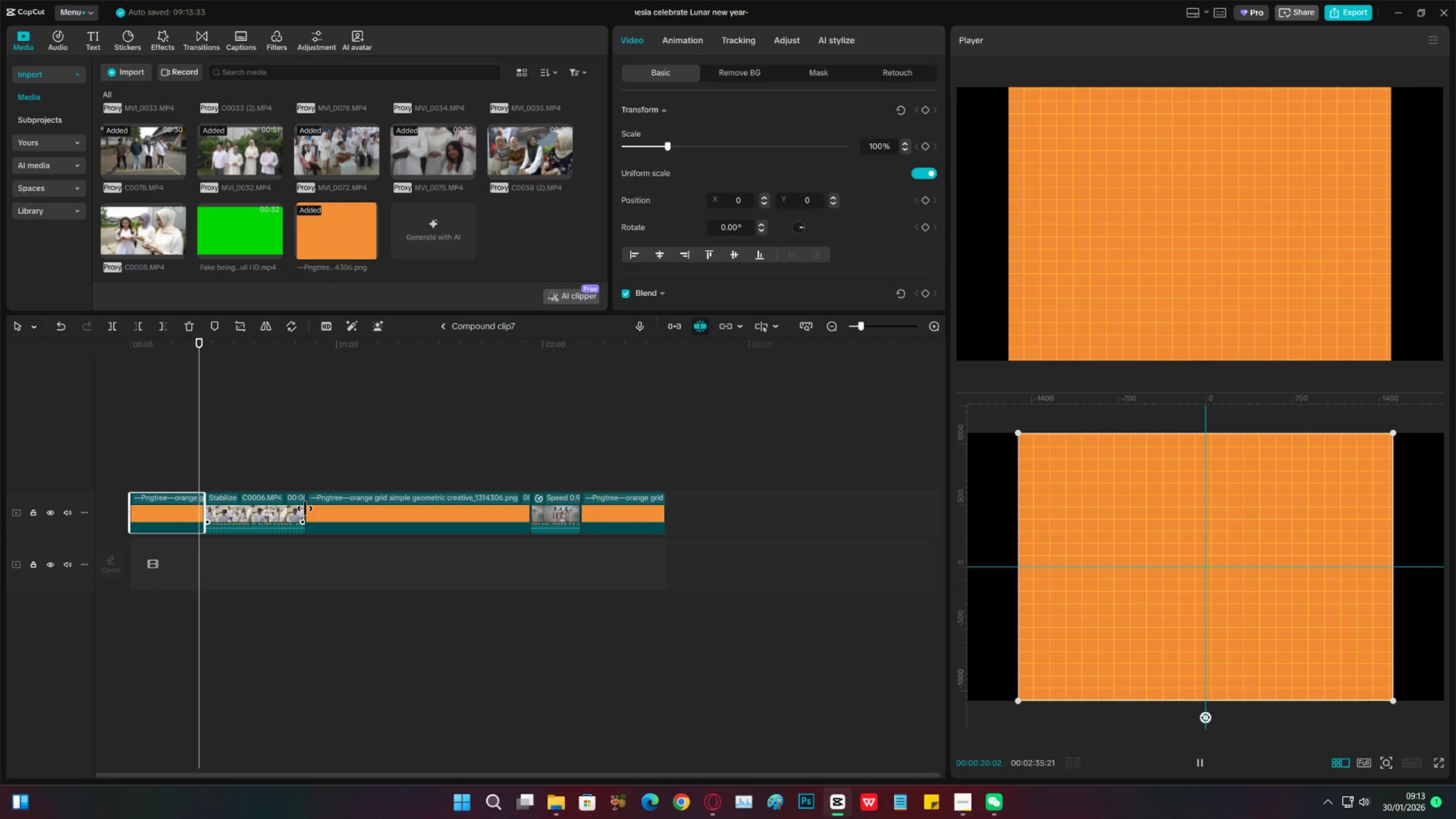 
left_click([317, 502])
 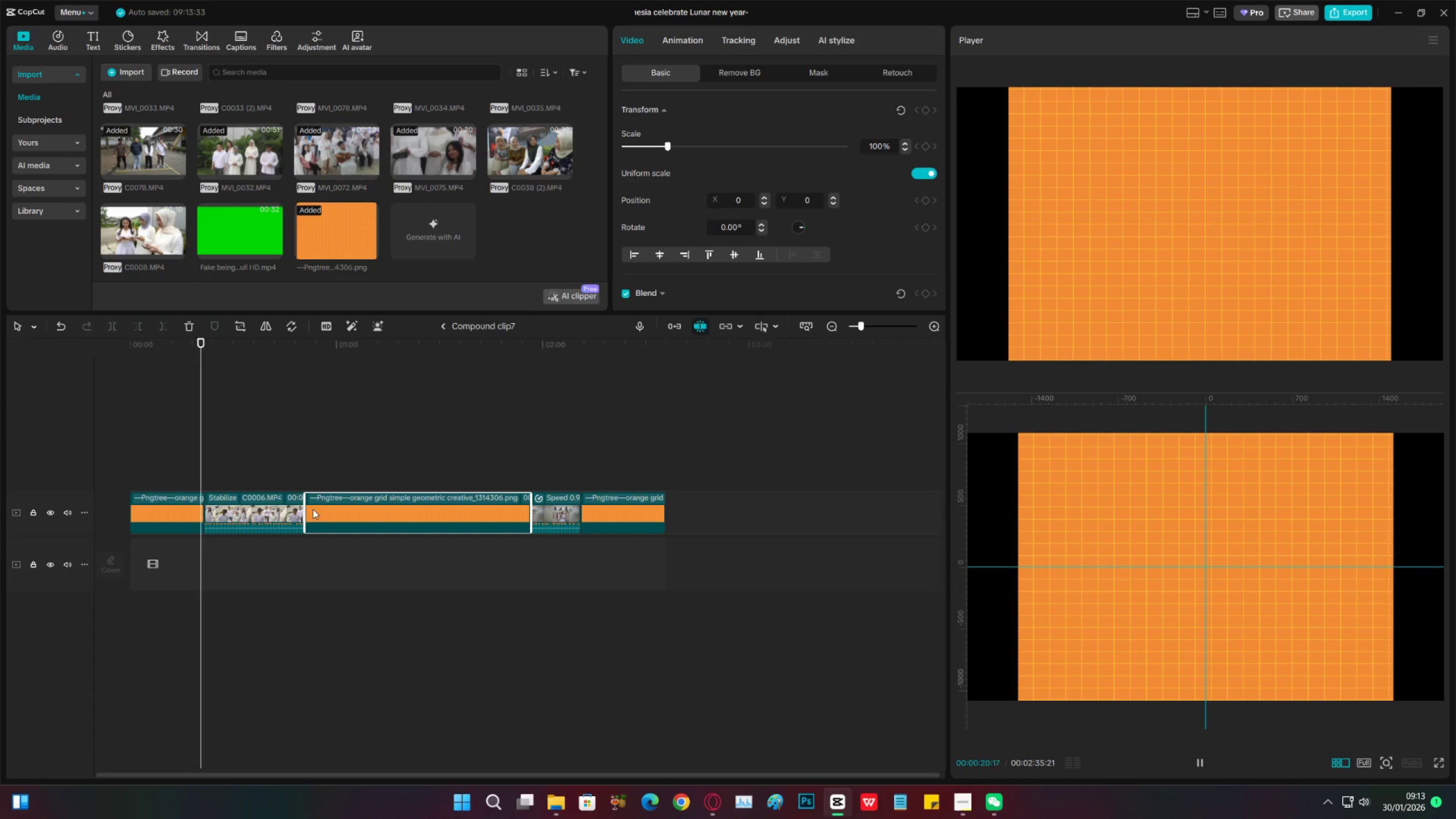 
key(Space)
 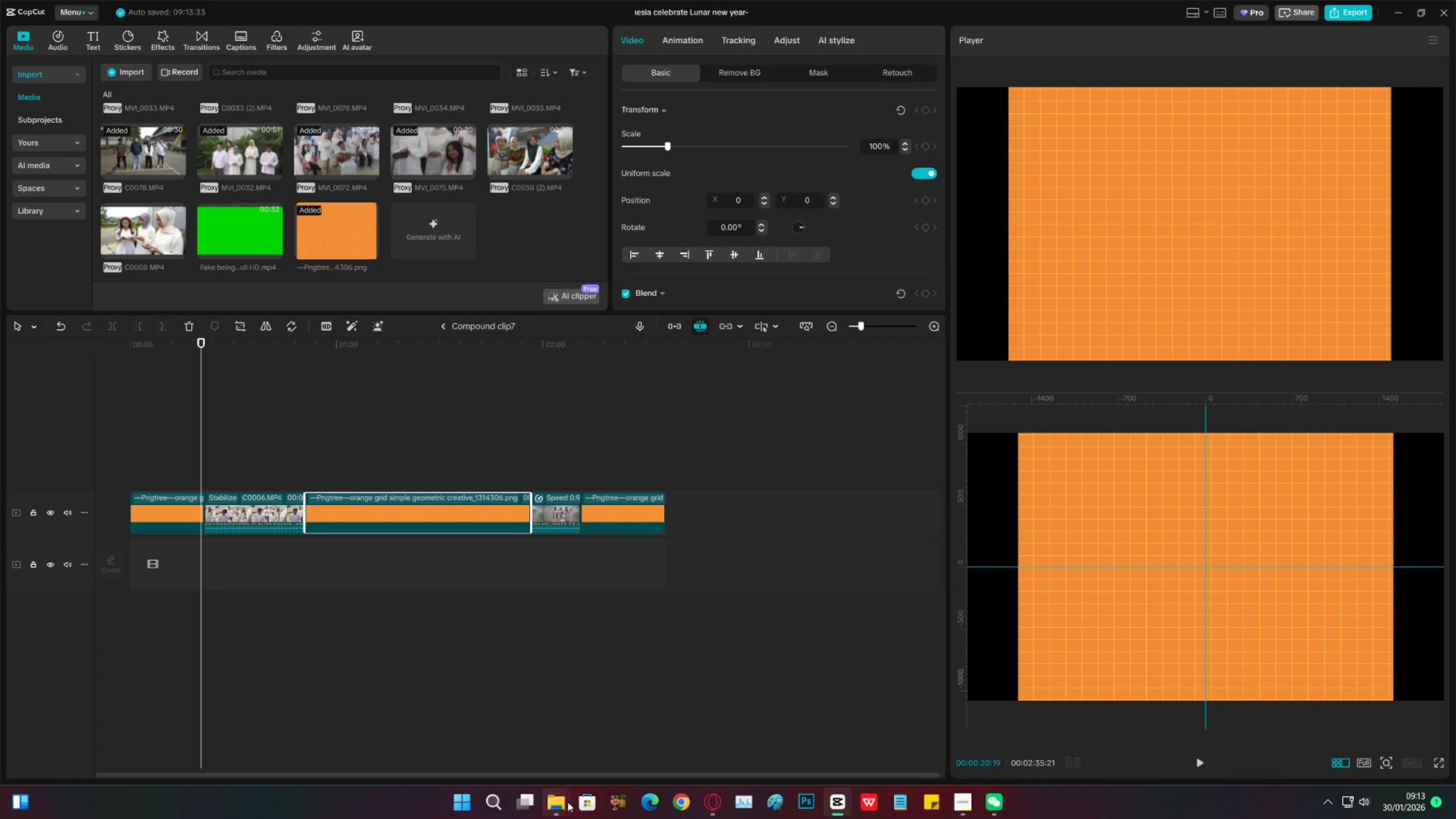 
left_click([565, 810])
 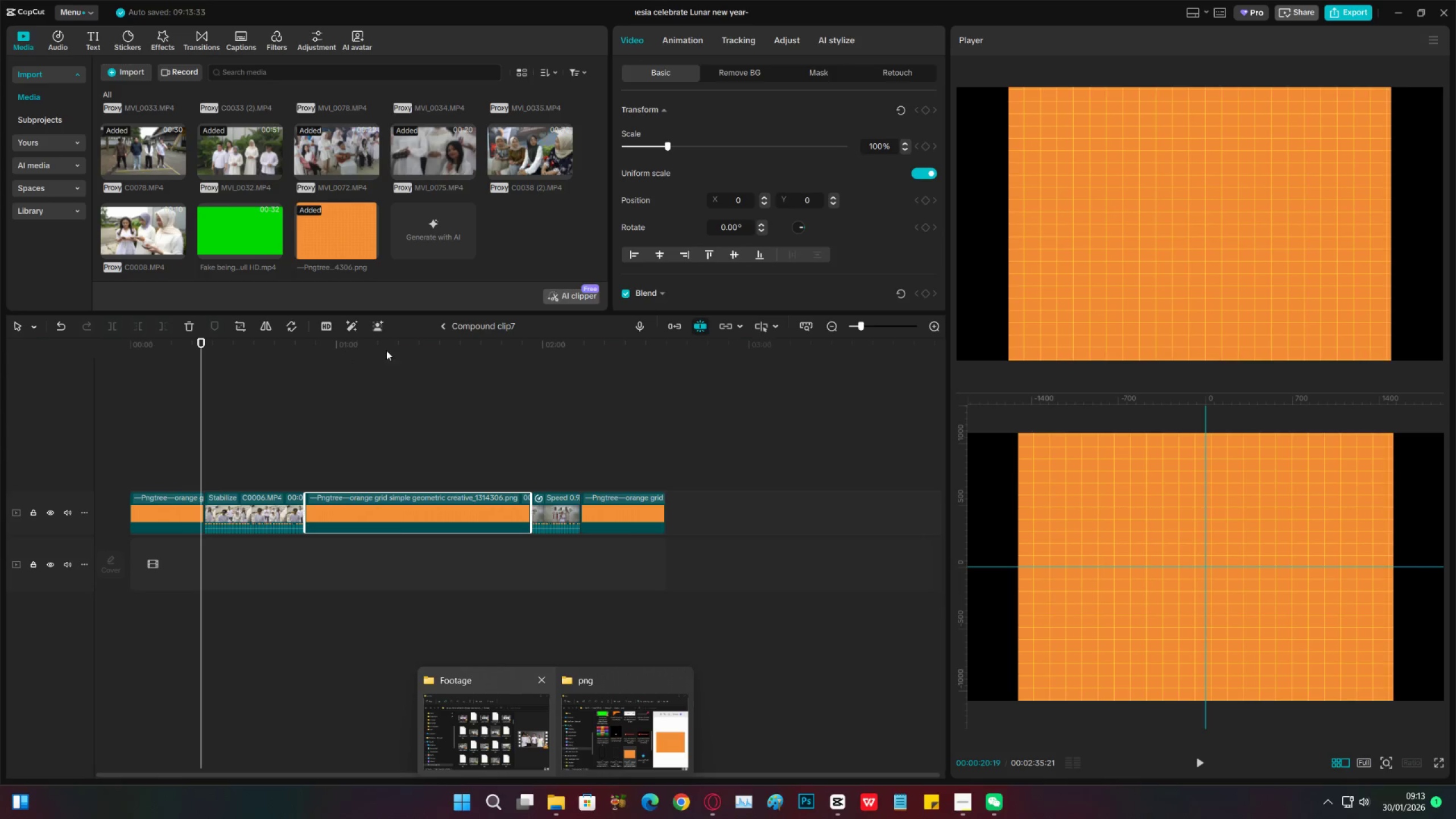 
left_click([445, 325])
 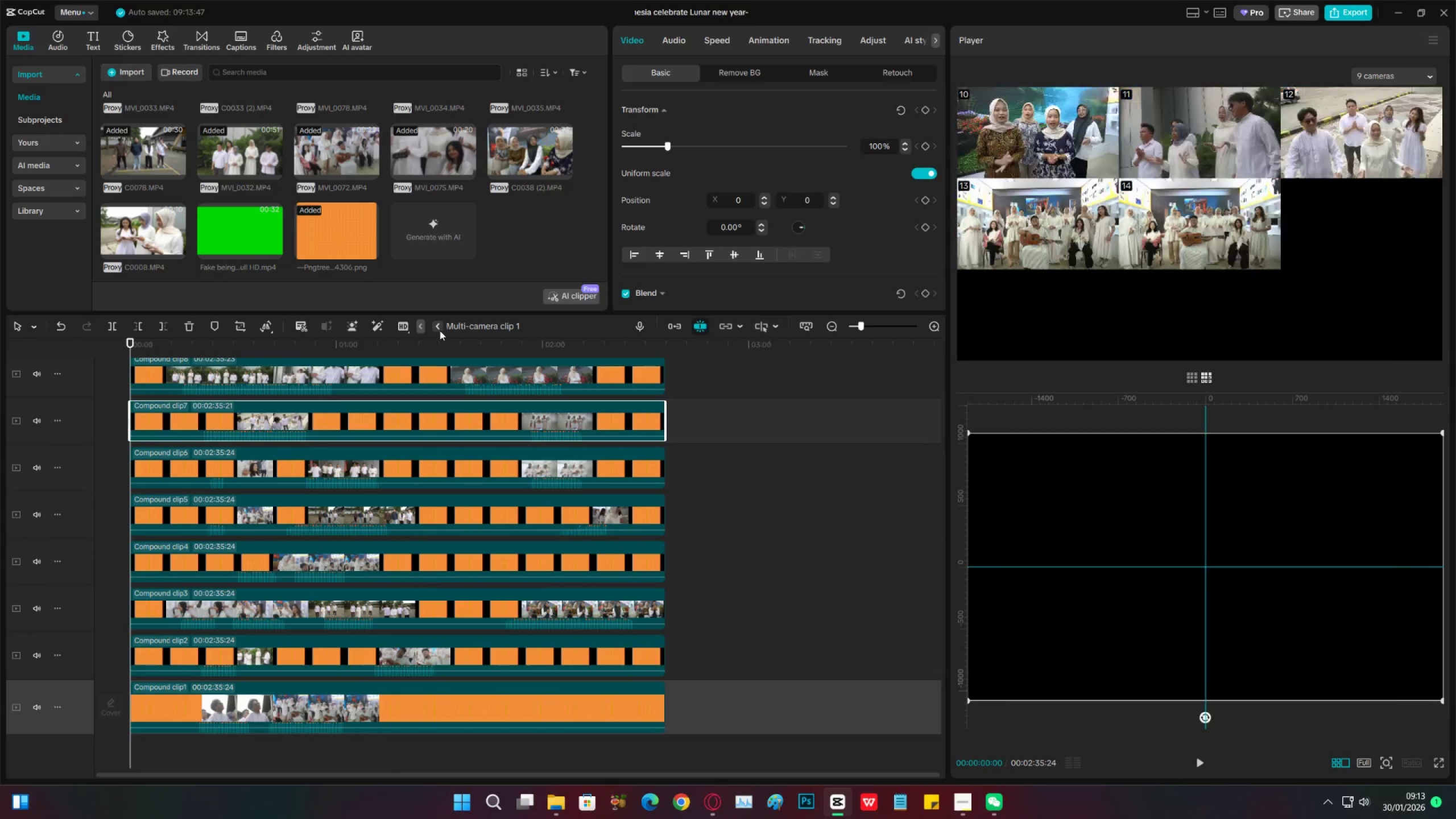 
left_click([437, 328])
 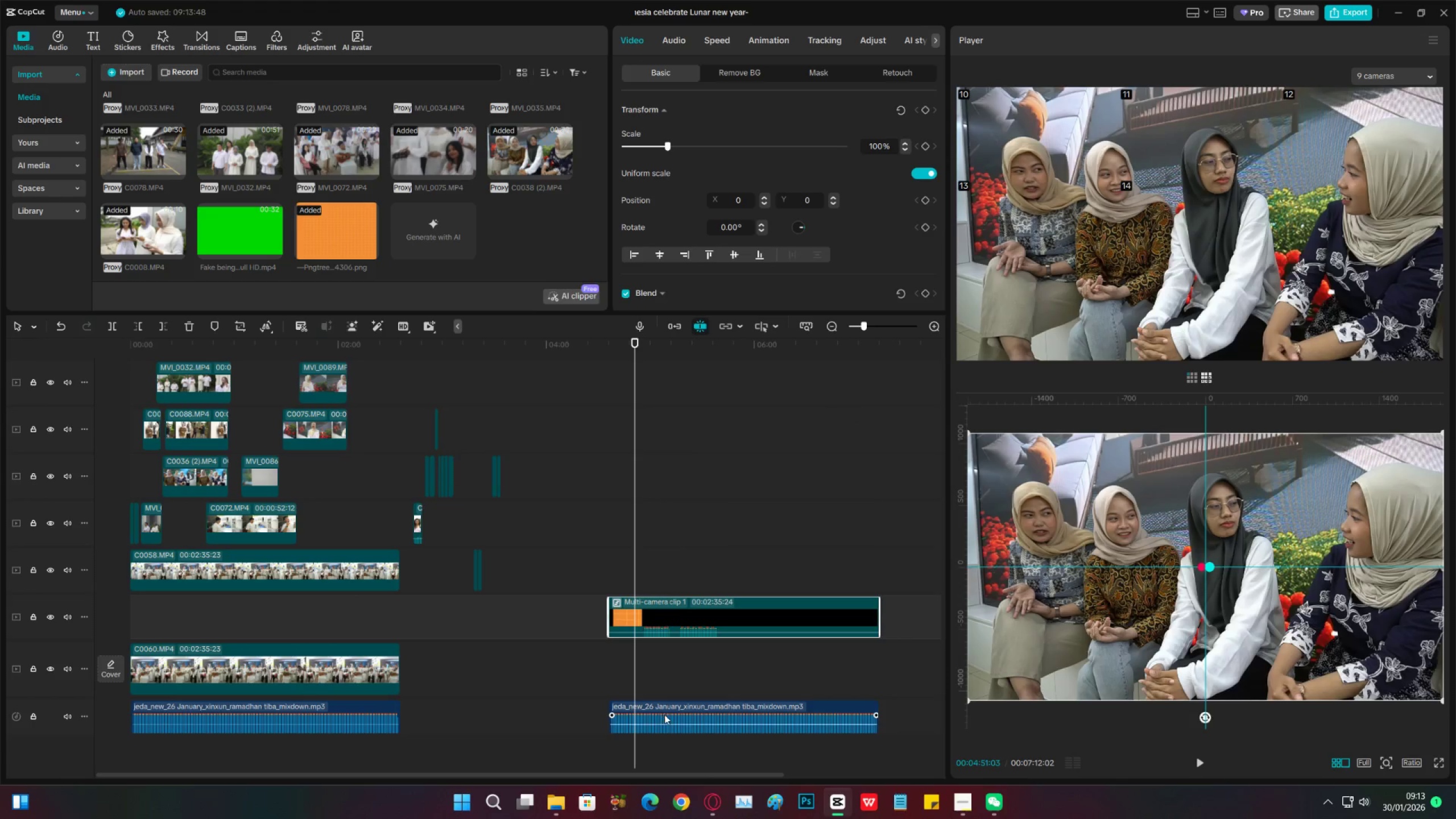 
left_click([670, 716])
 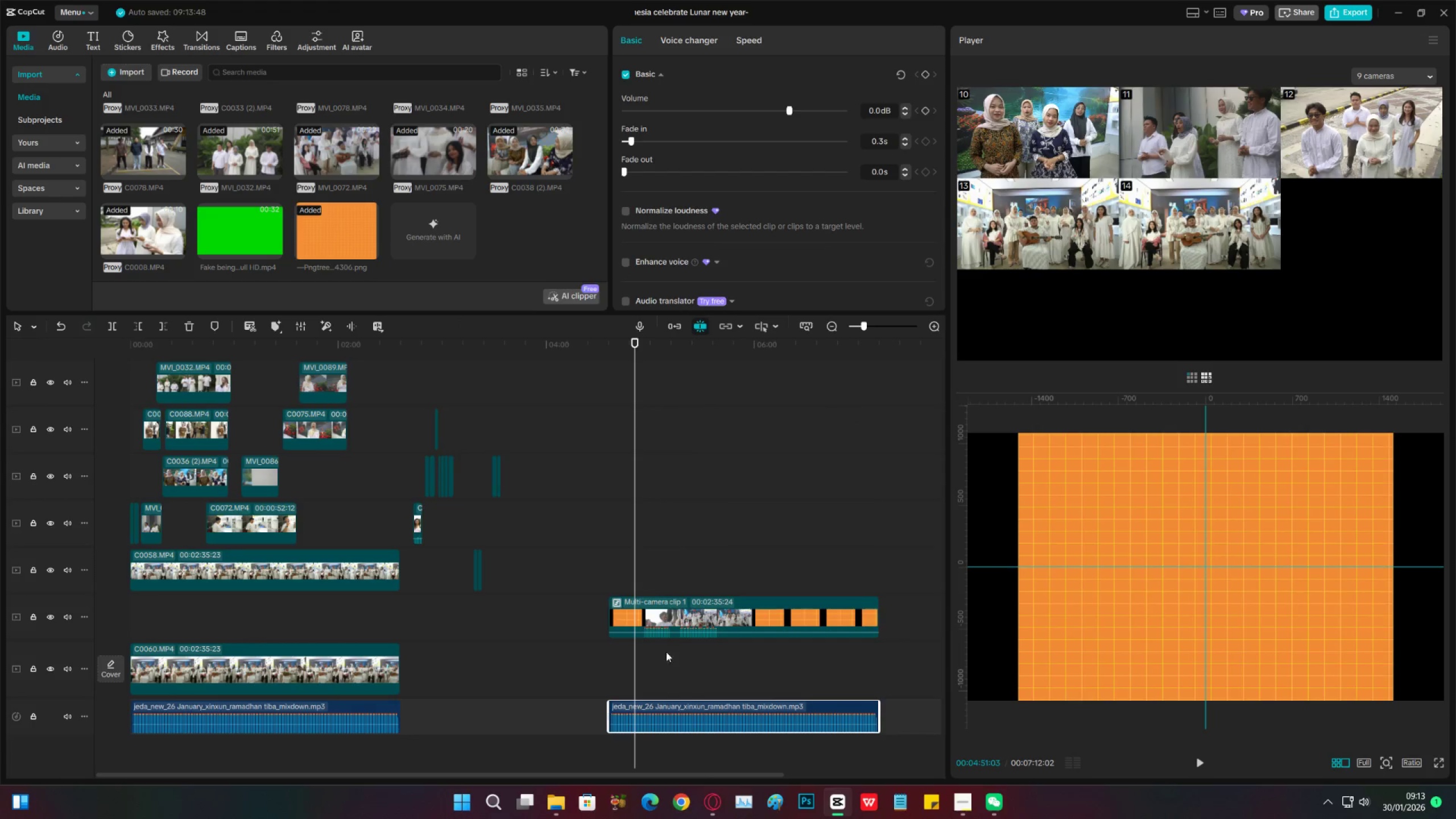 
key(Control+C)
 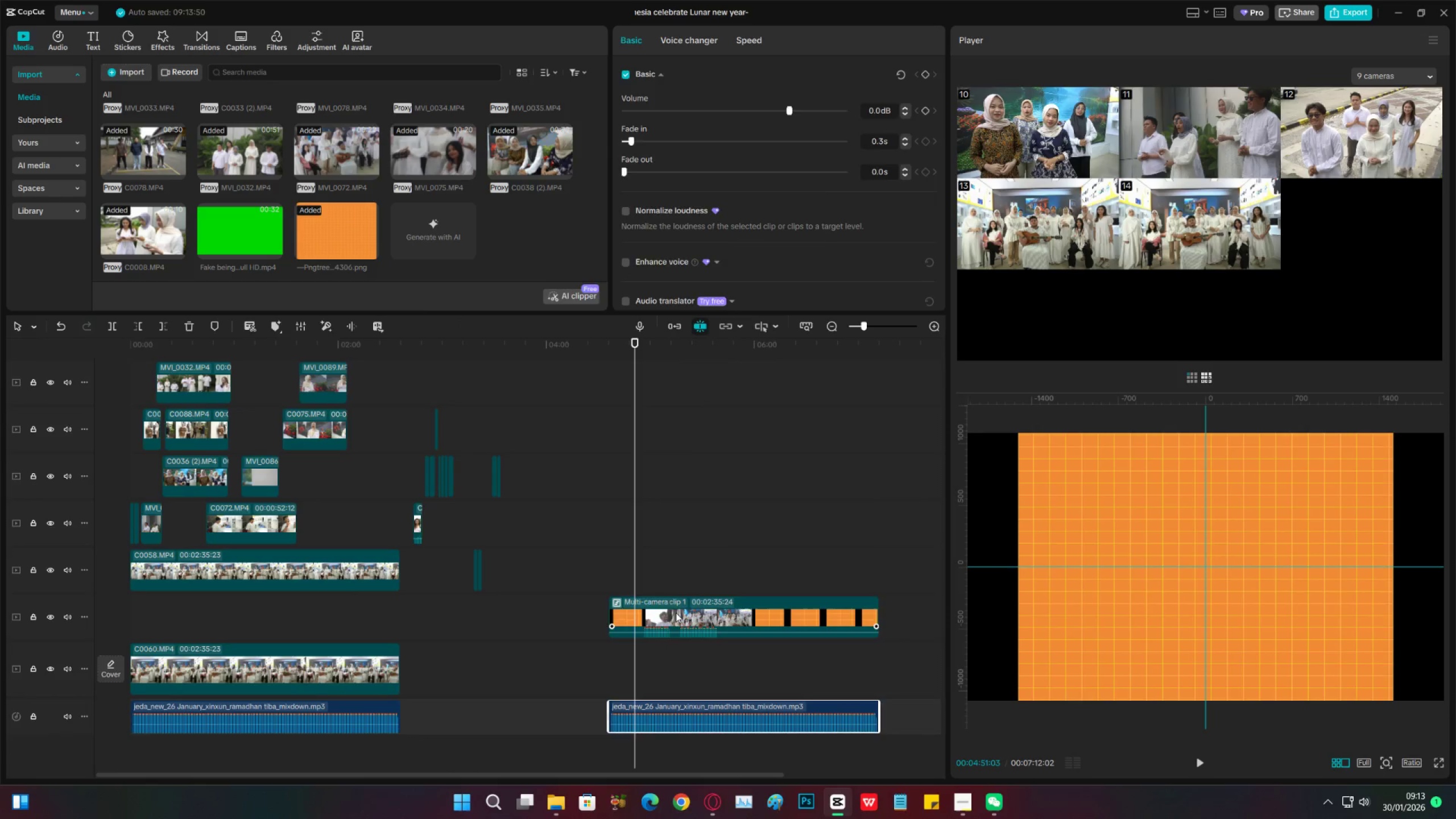 
double_click([676, 613])
 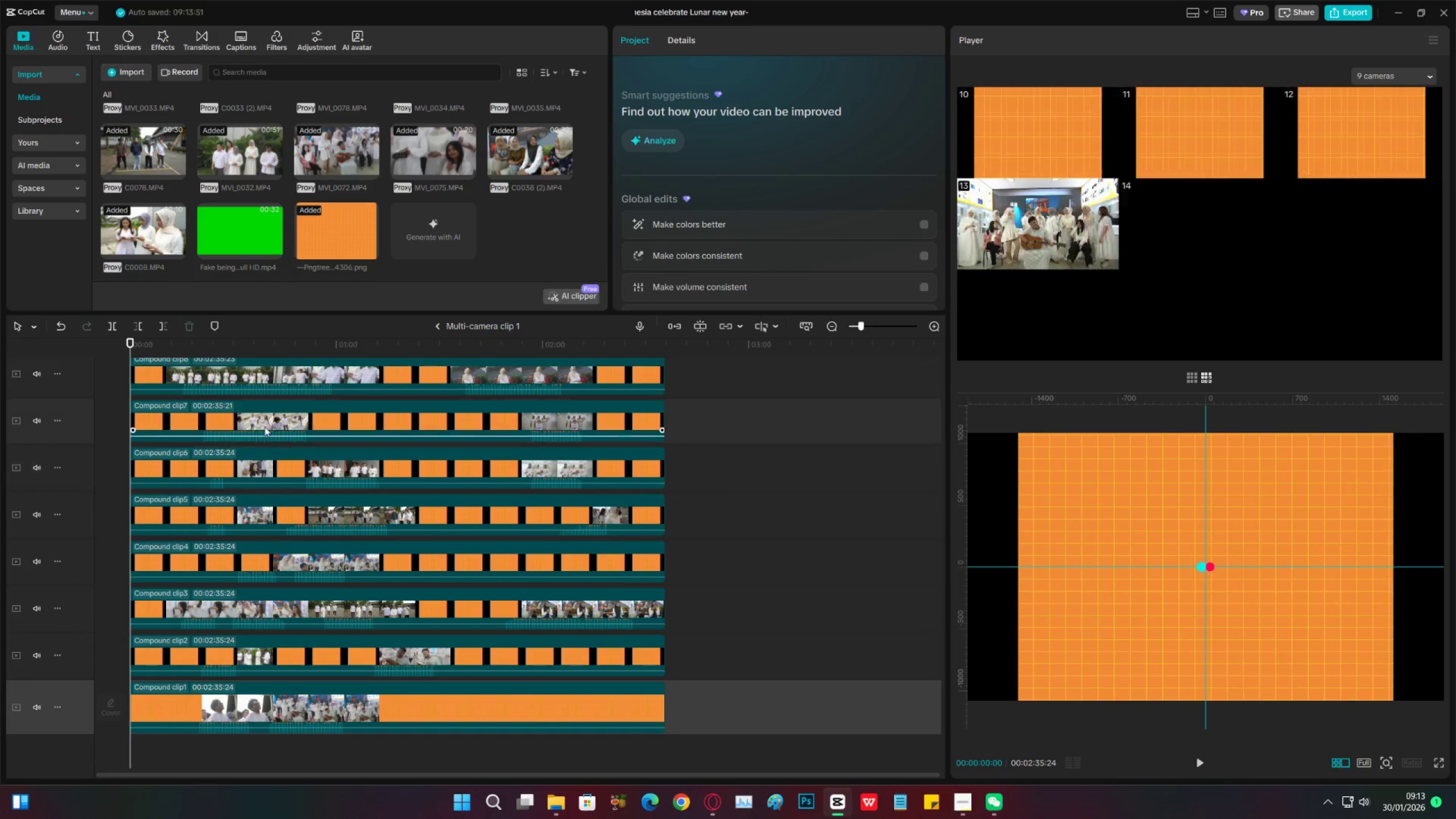 
double_click([266, 420])
 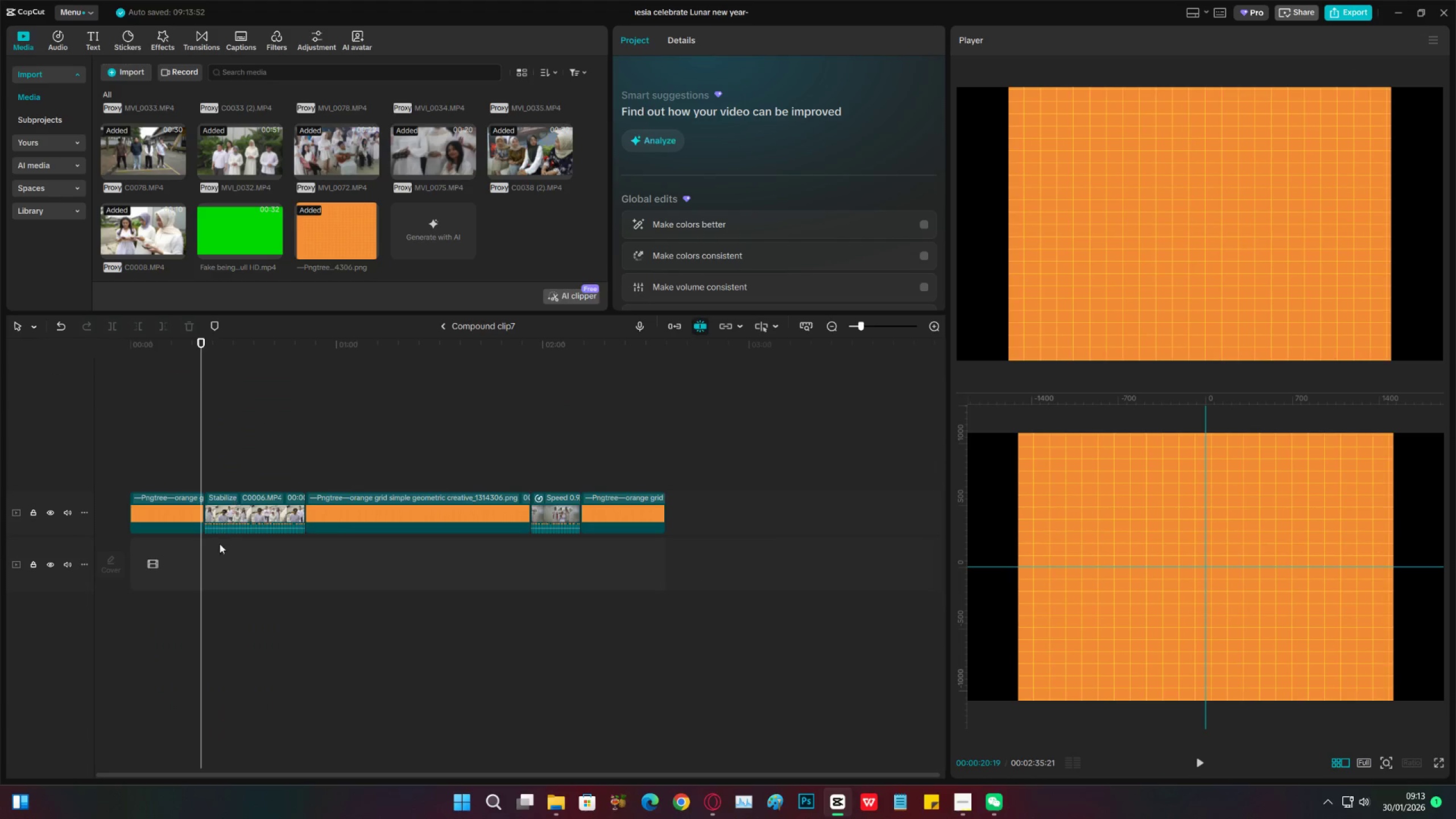 
key(Control+V)
 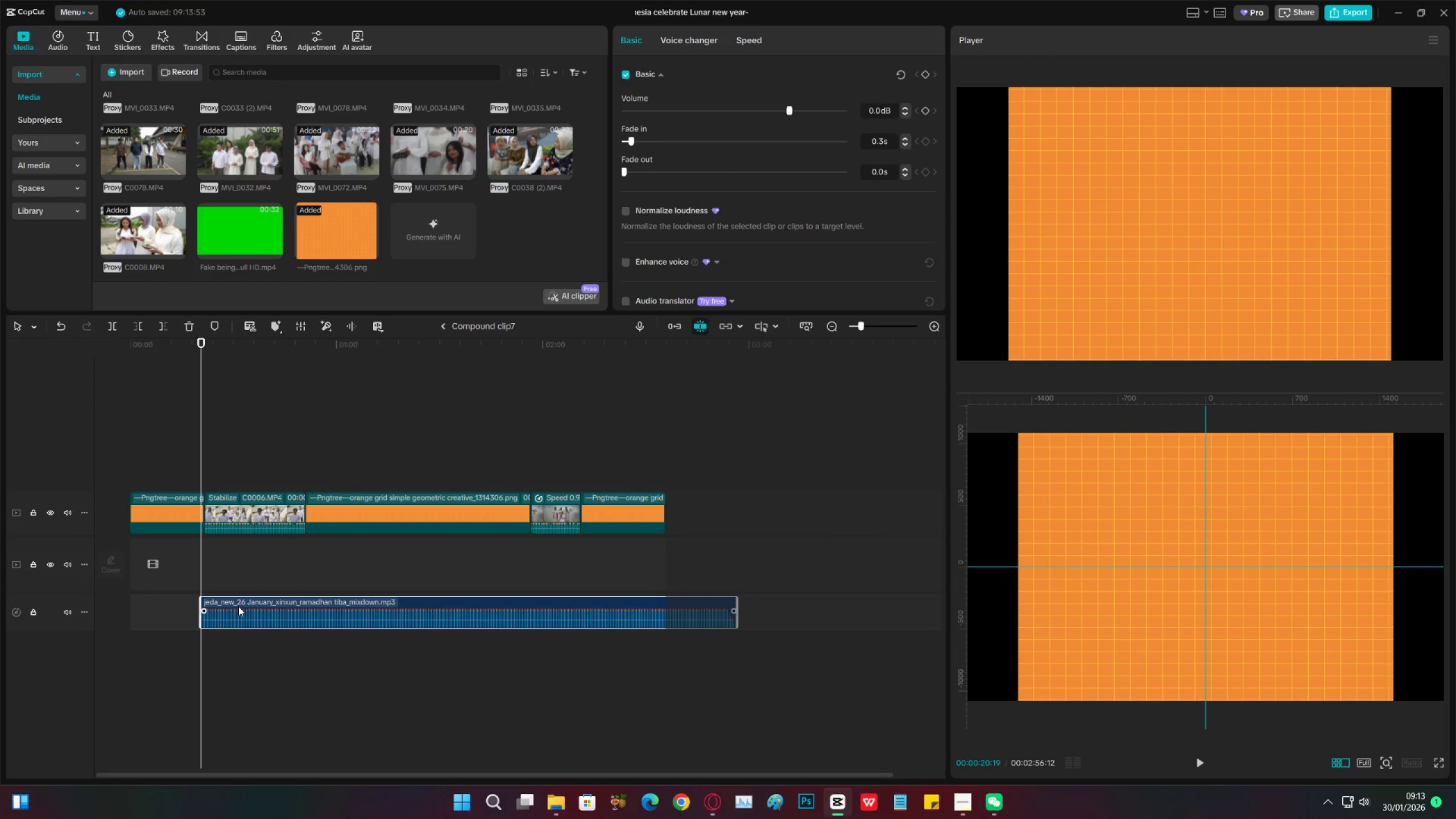 
left_click_drag(start_coordinate=[238, 606], to_coordinate=[160, 601])
 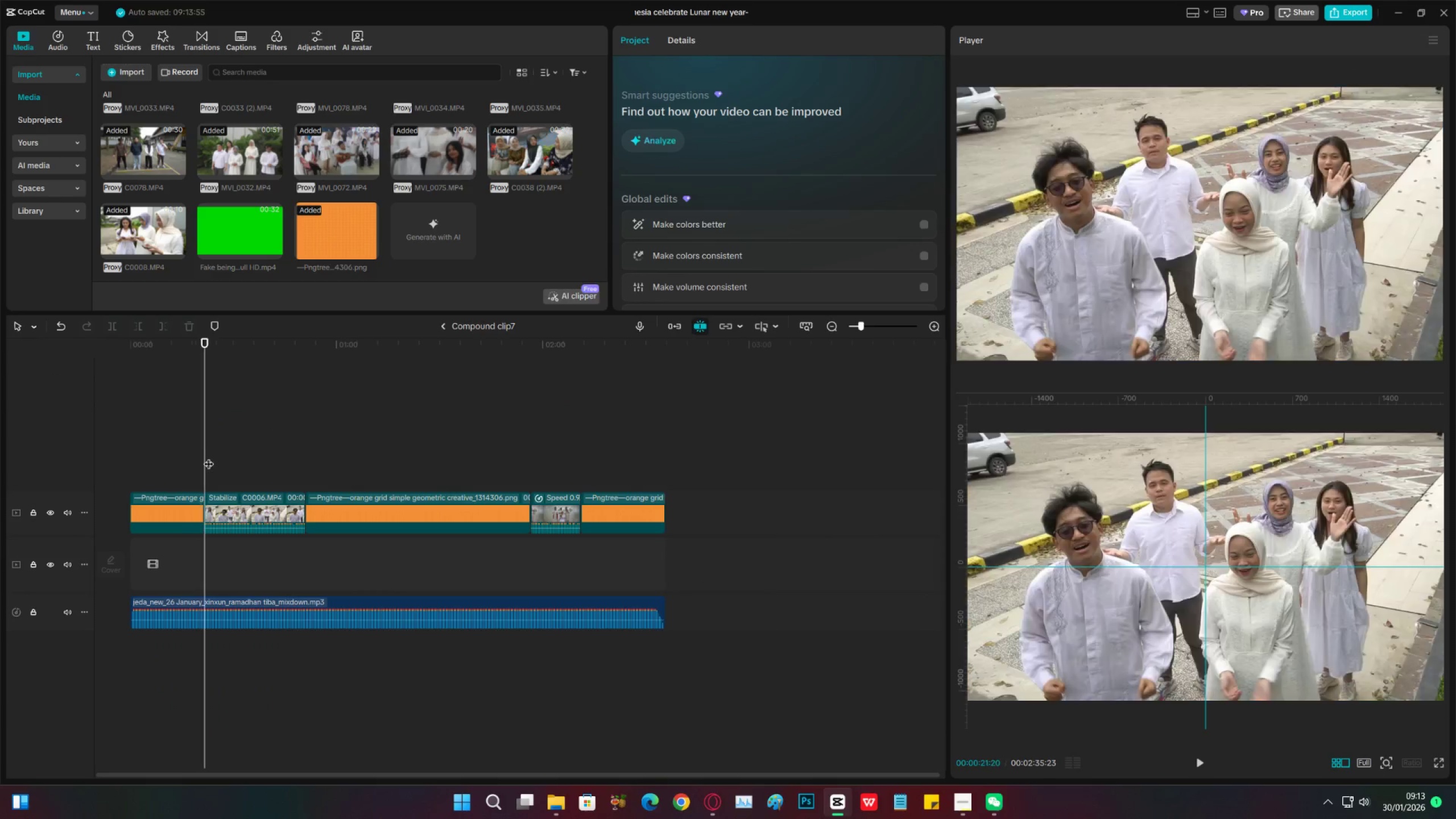 
double_click([204, 454])
 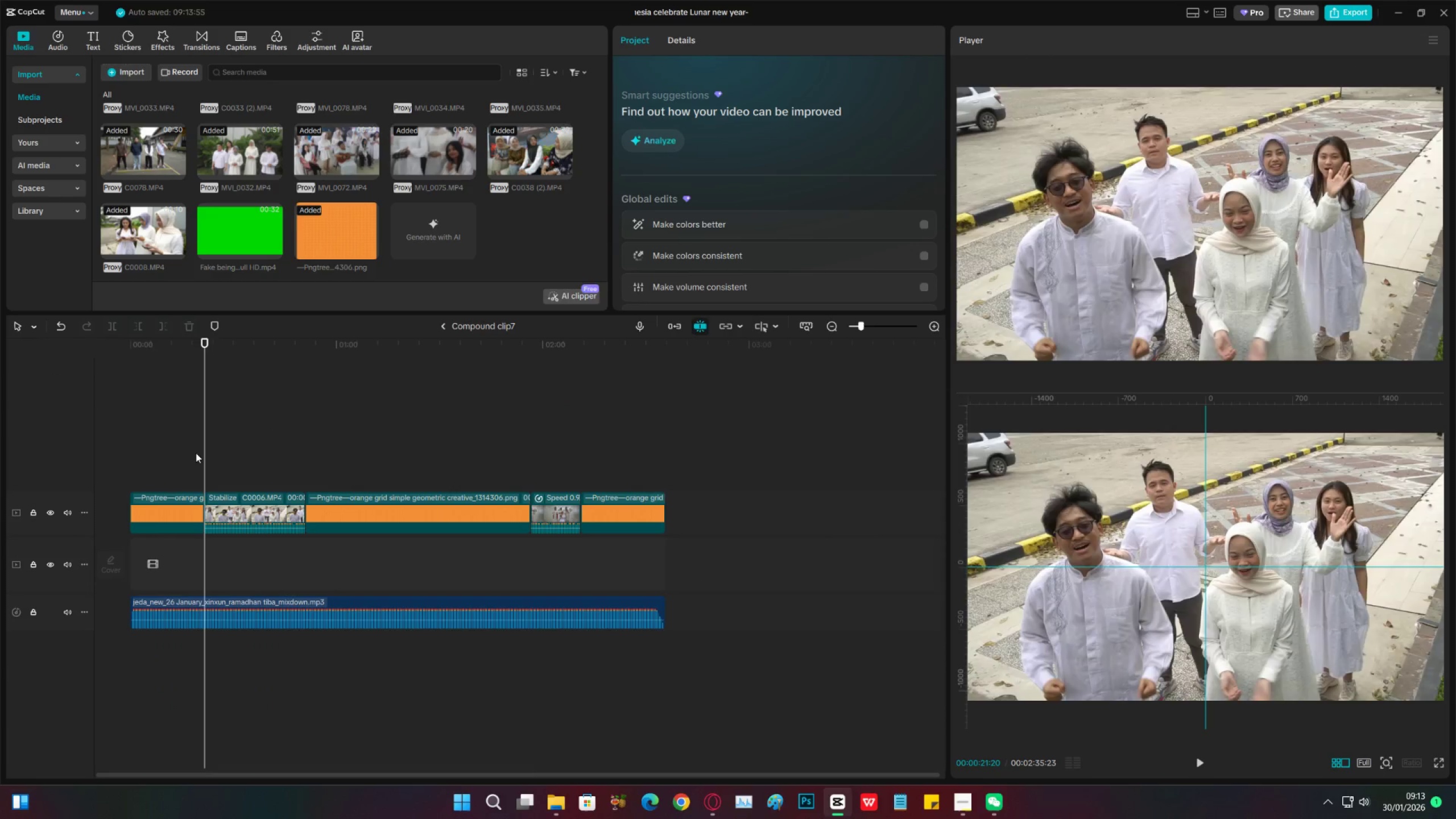 
triple_click([196, 453])
 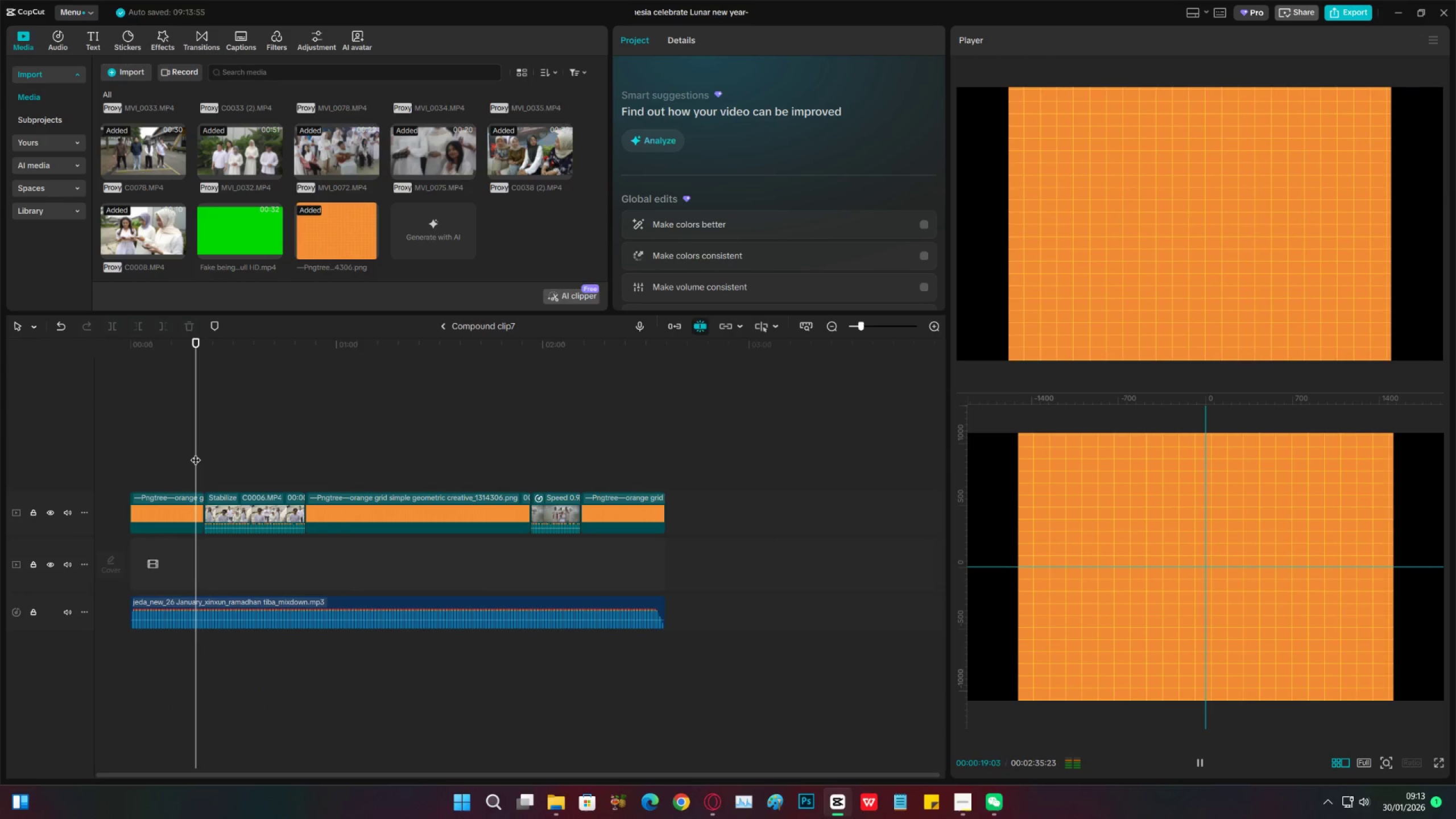 
key(Space)
 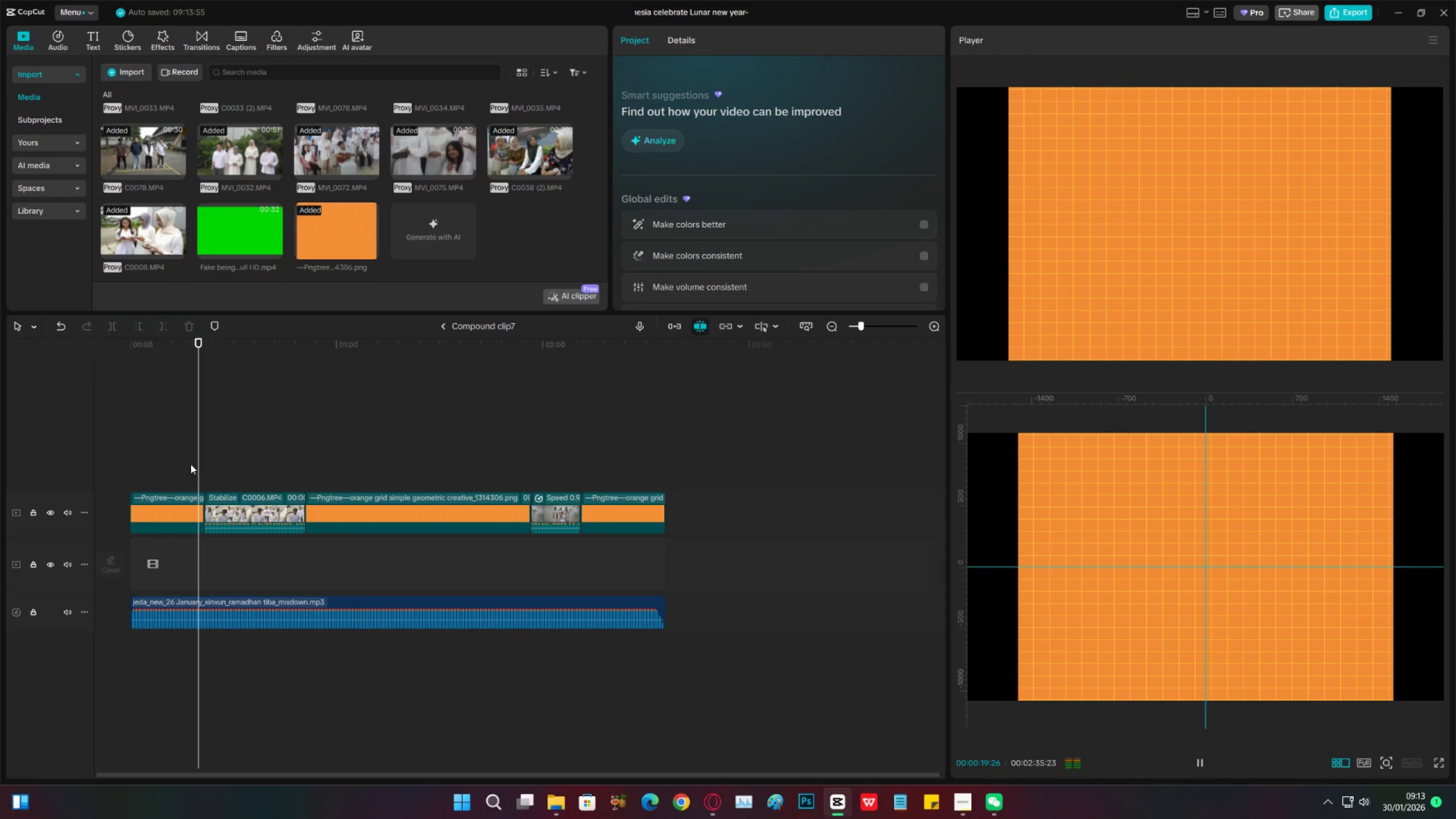 
key(Space)
 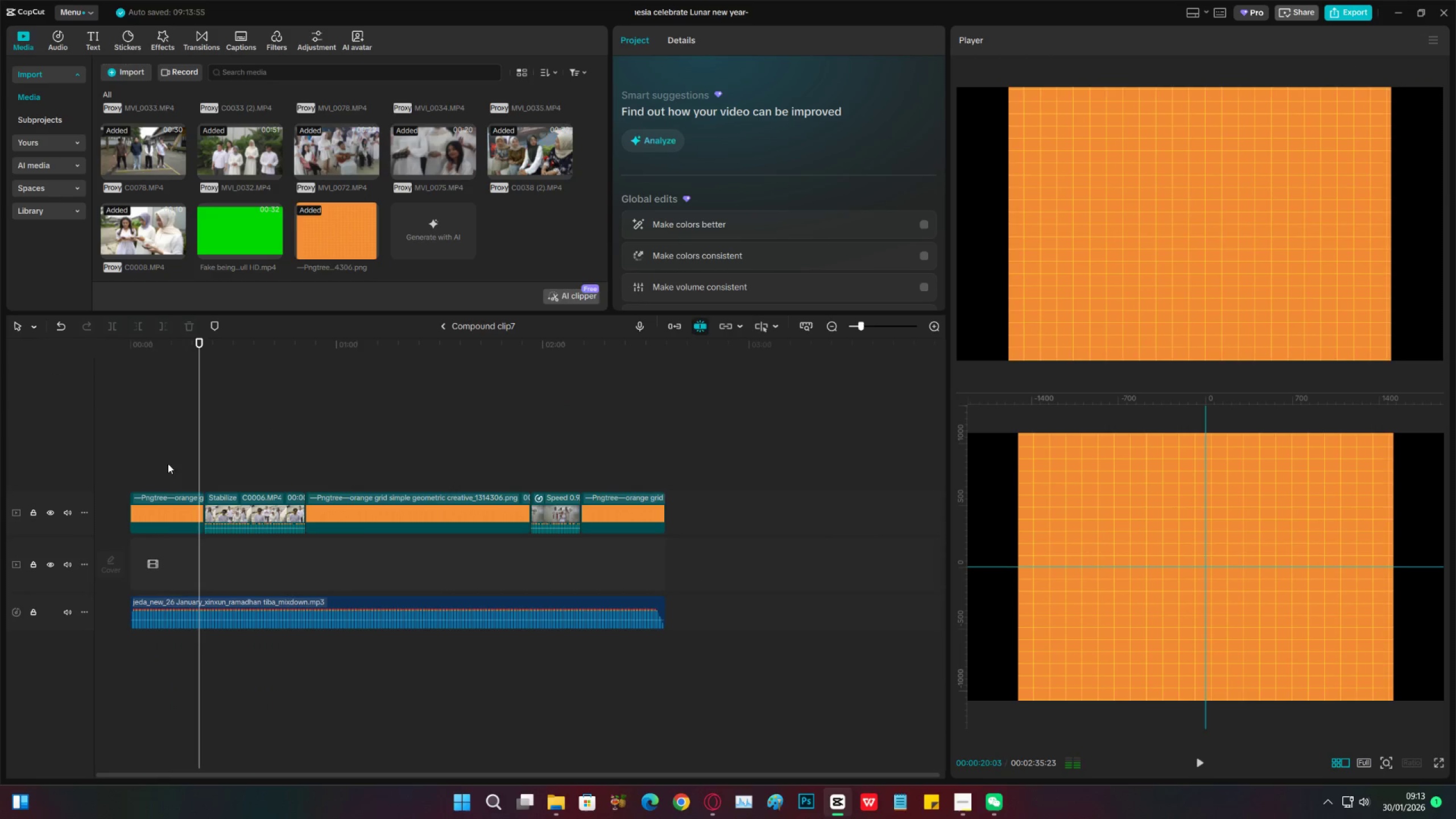 
left_click([168, 464])
 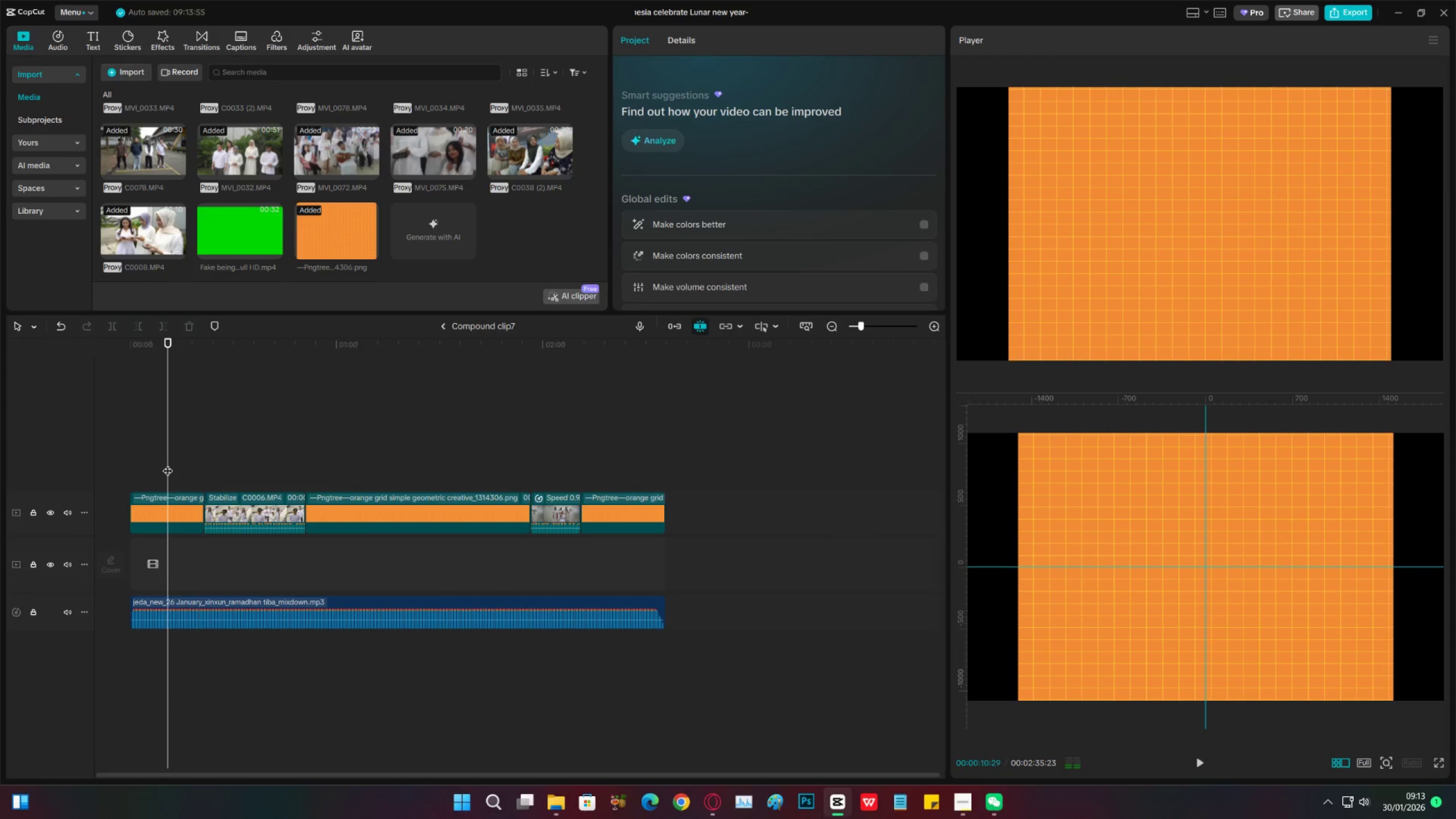 
key(Space)
 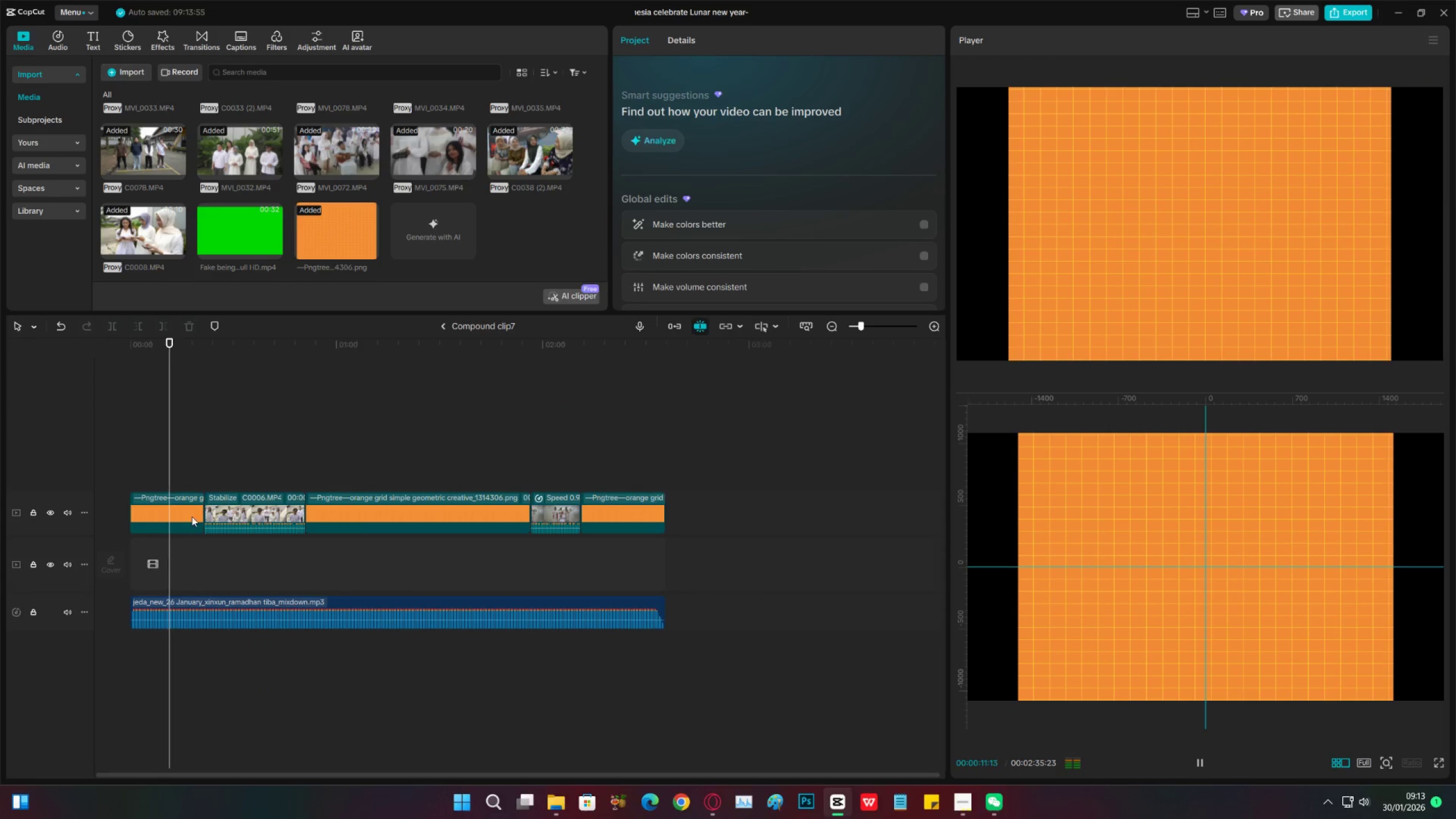 
left_click([192, 516])
 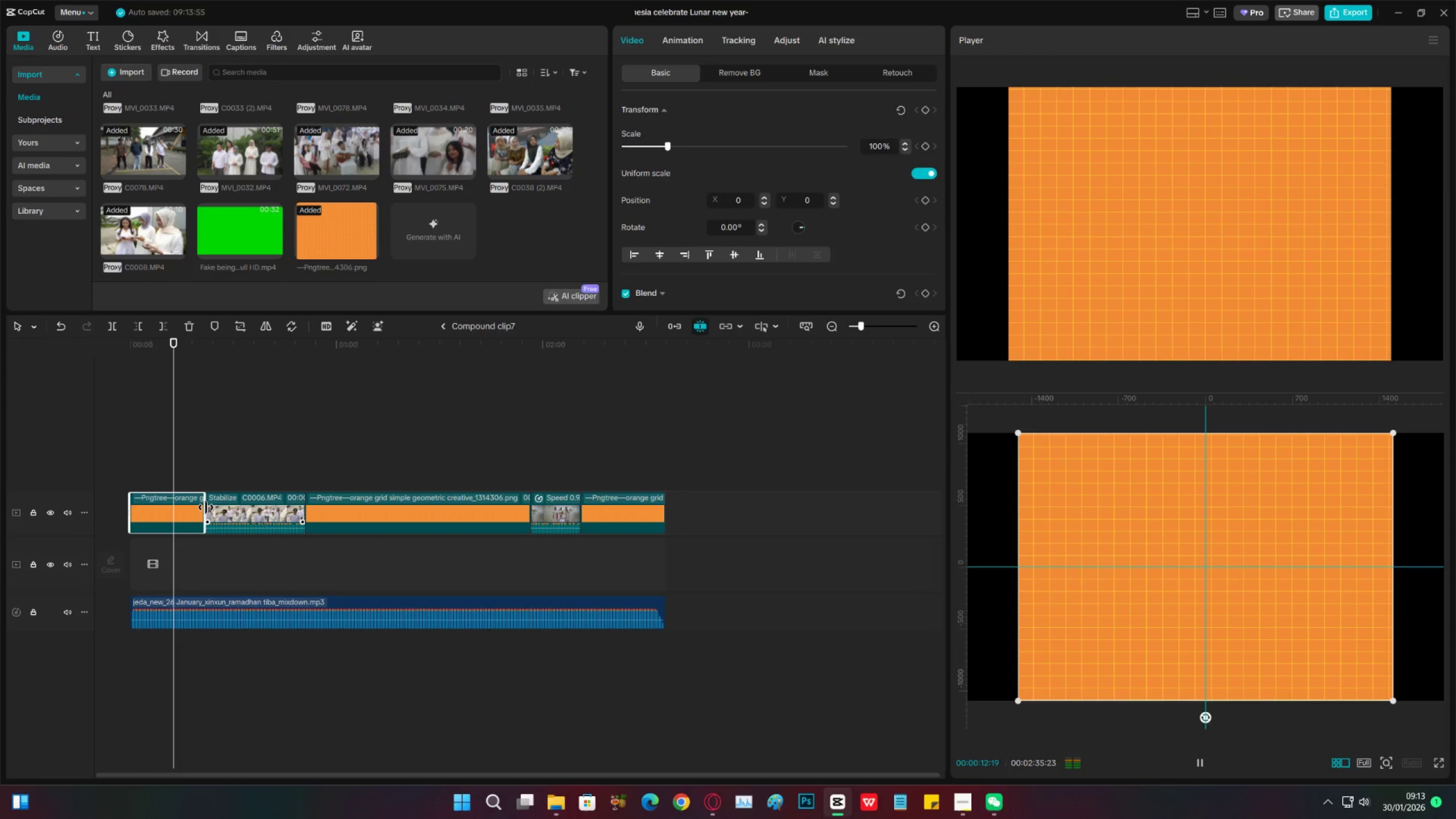 
left_click_drag(start_coordinate=[206, 507], to_coordinate=[189, 503])
 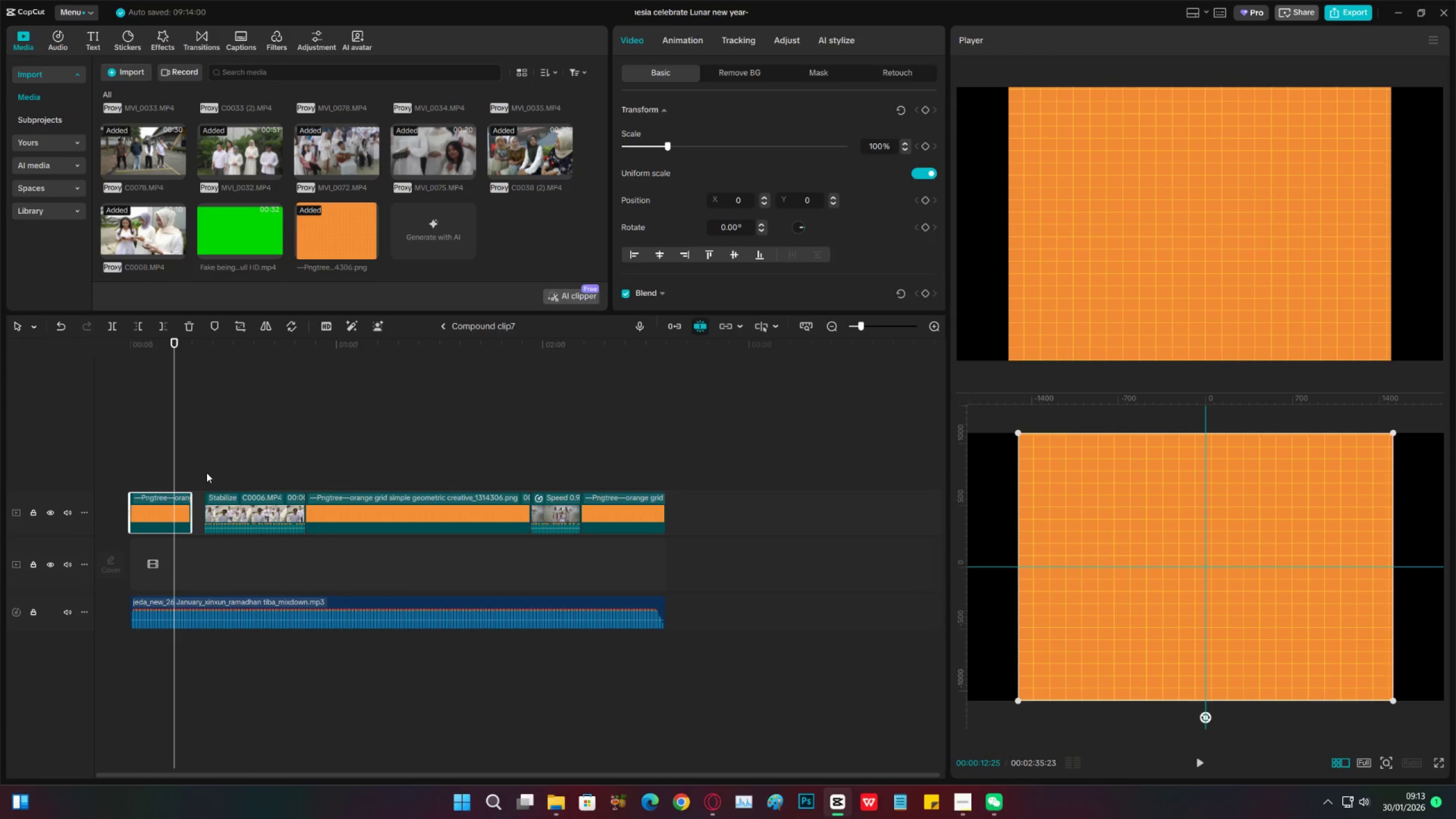 
left_click([206, 473])
 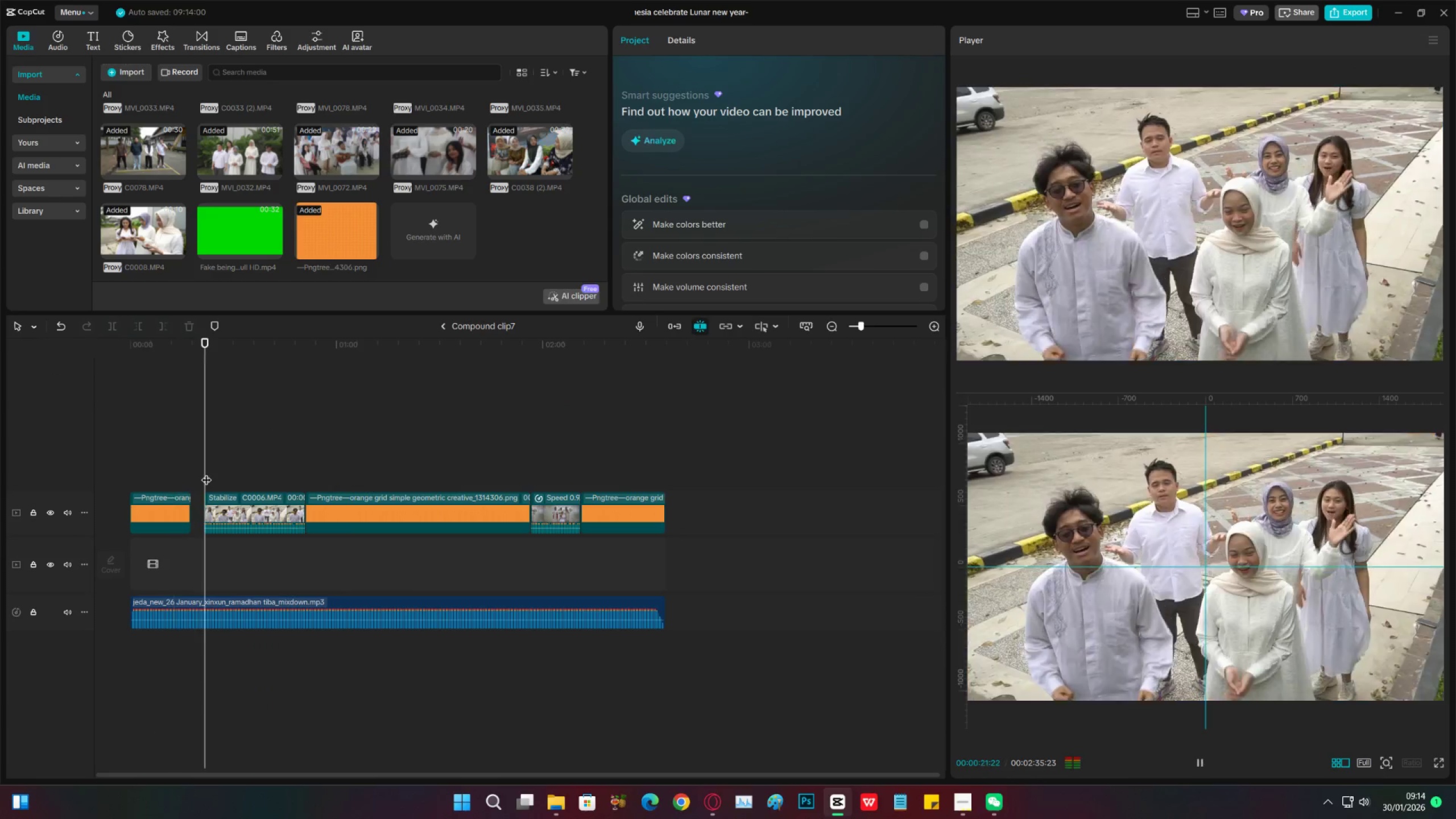 
key(Space)
 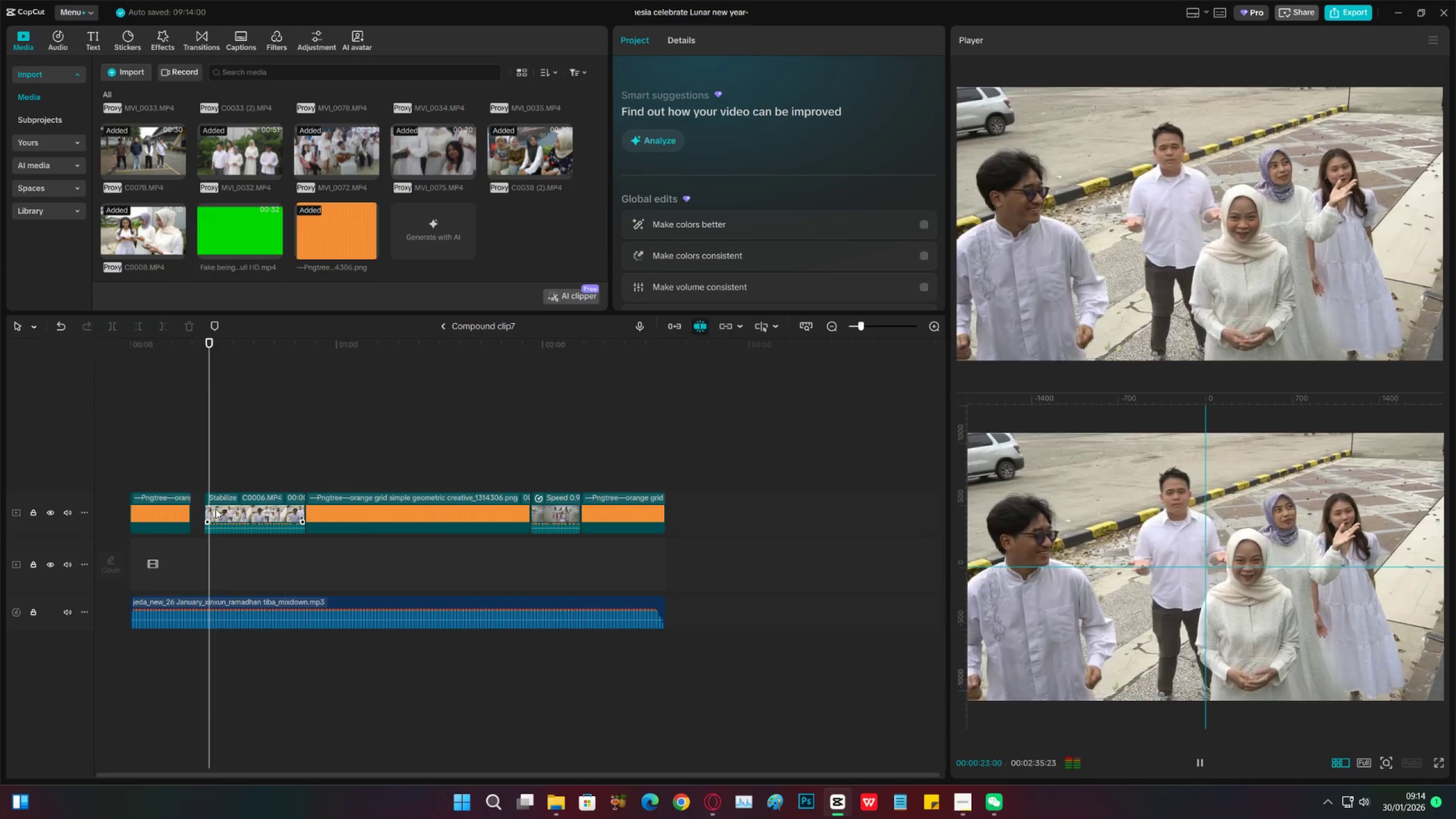 
key(Space)
 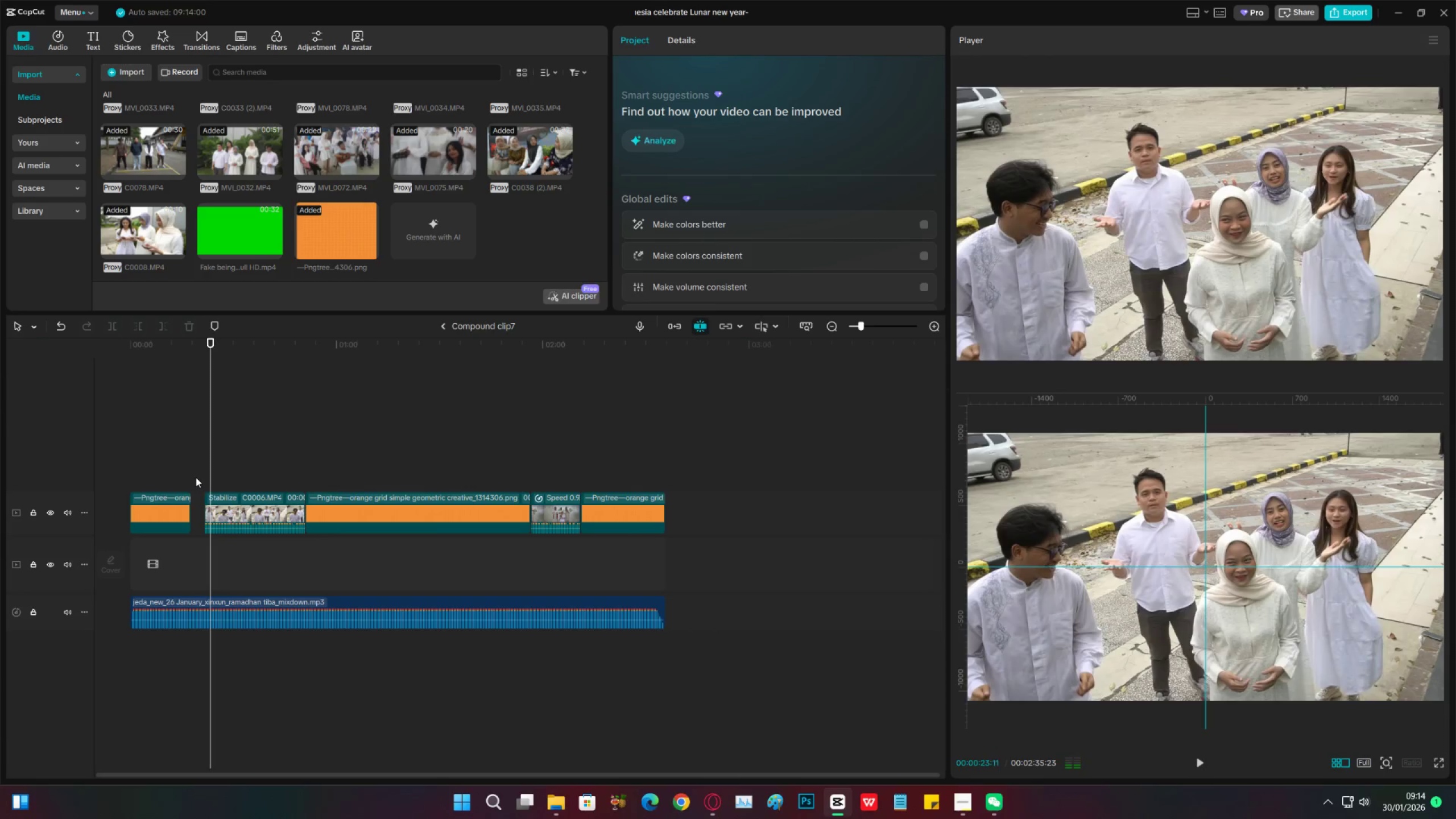 
left_click([196, 477])
 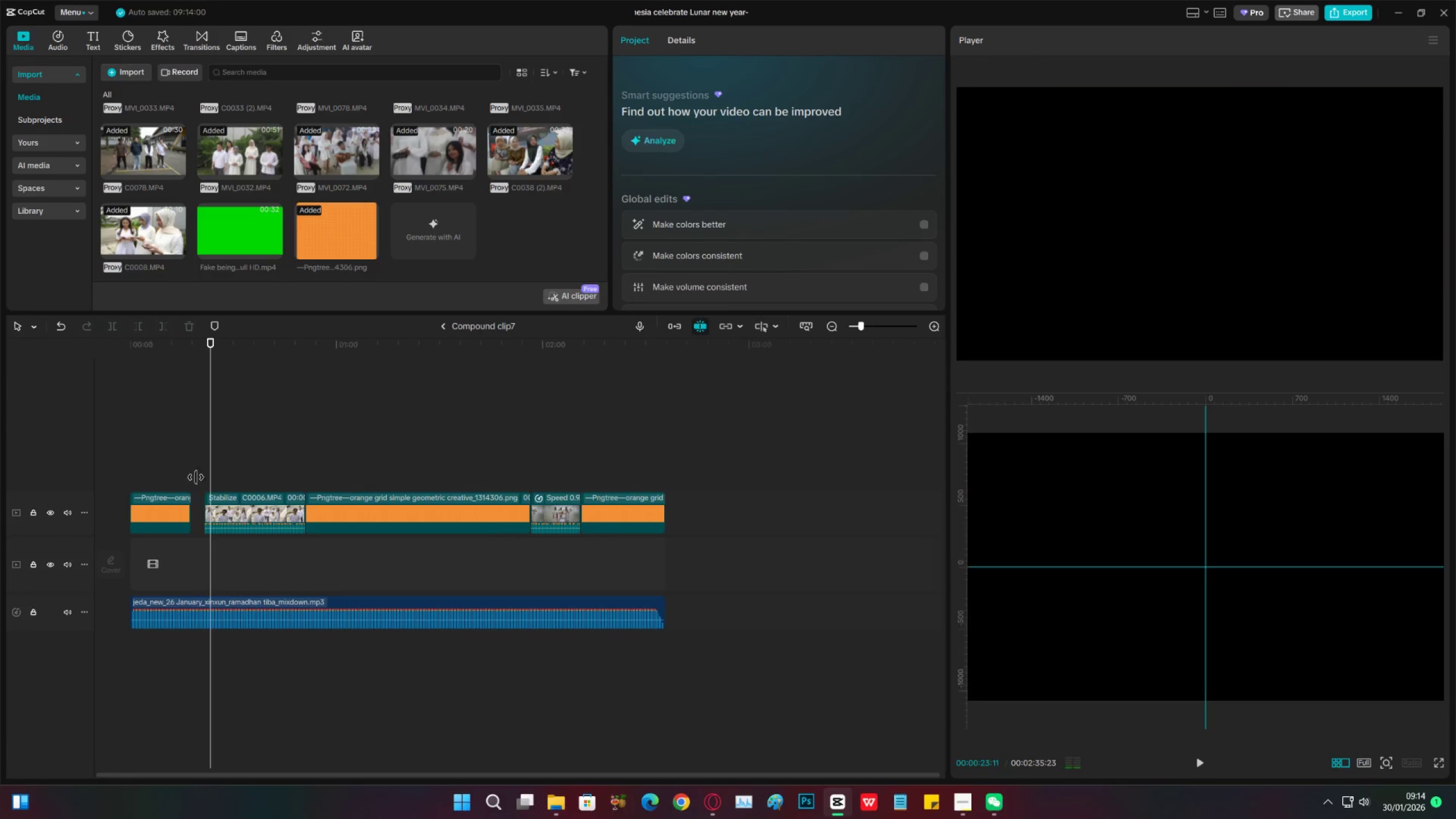 
key(Space)
 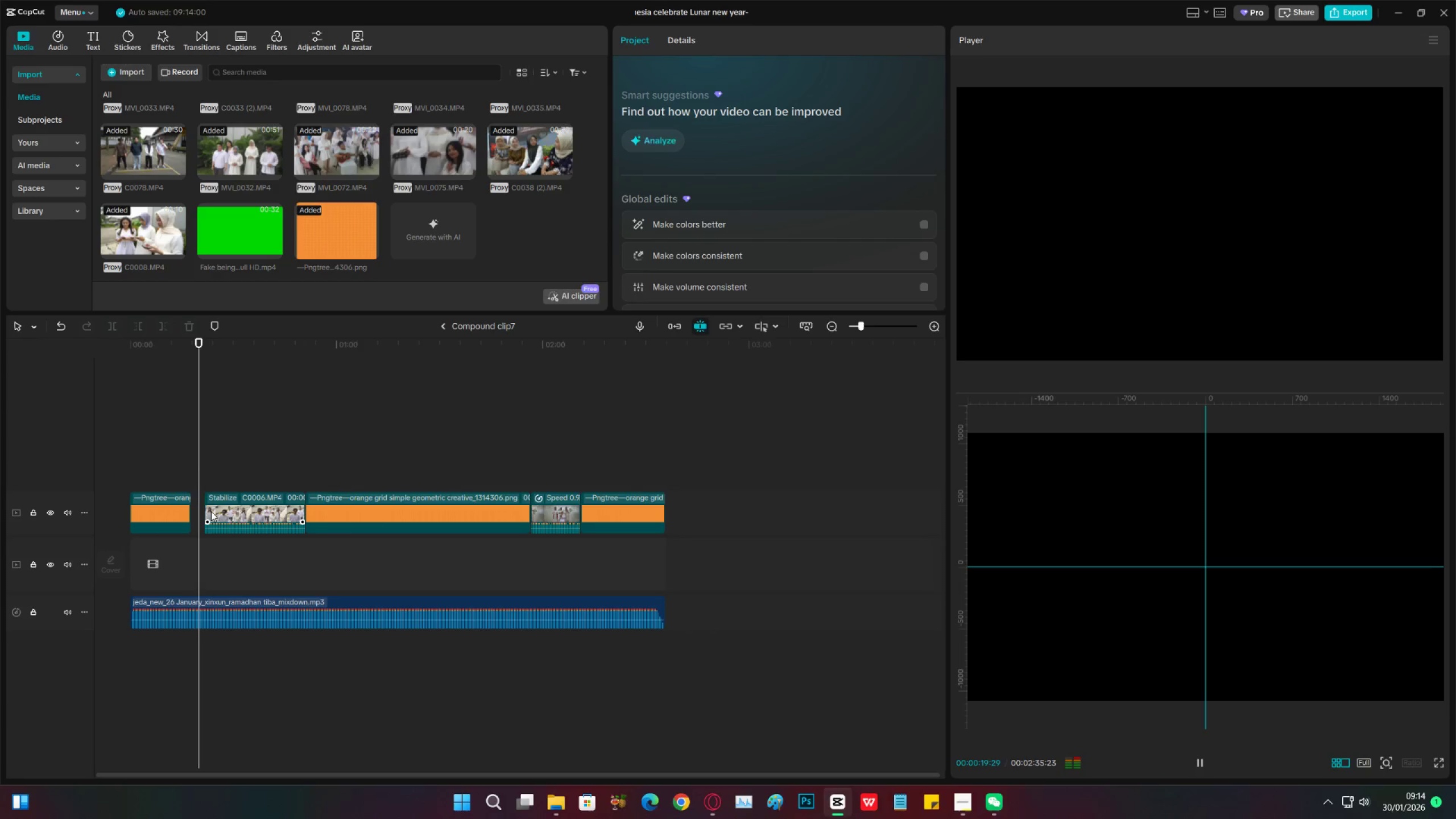 
key(Space)
 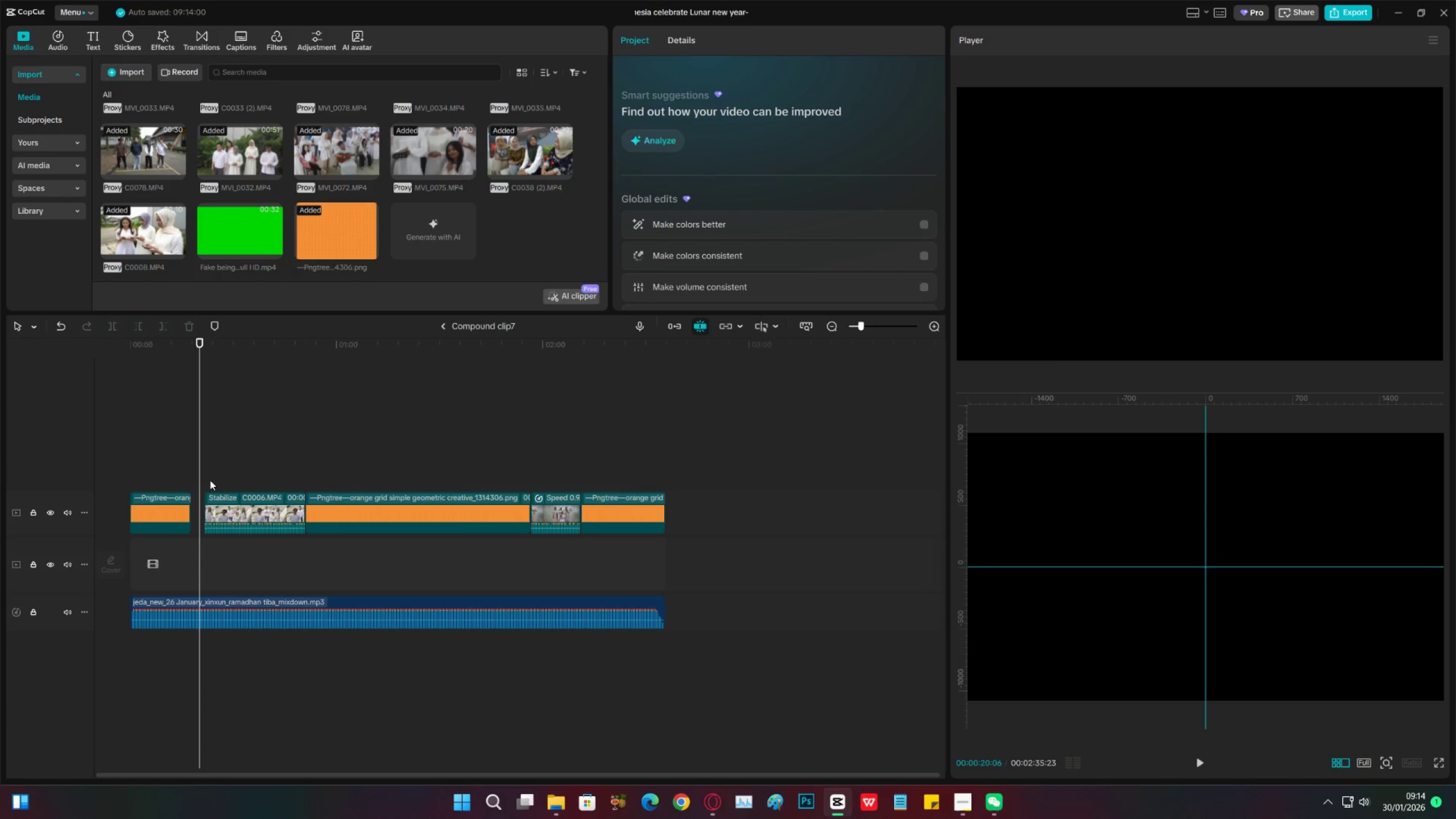 
left_click([210, 480])
 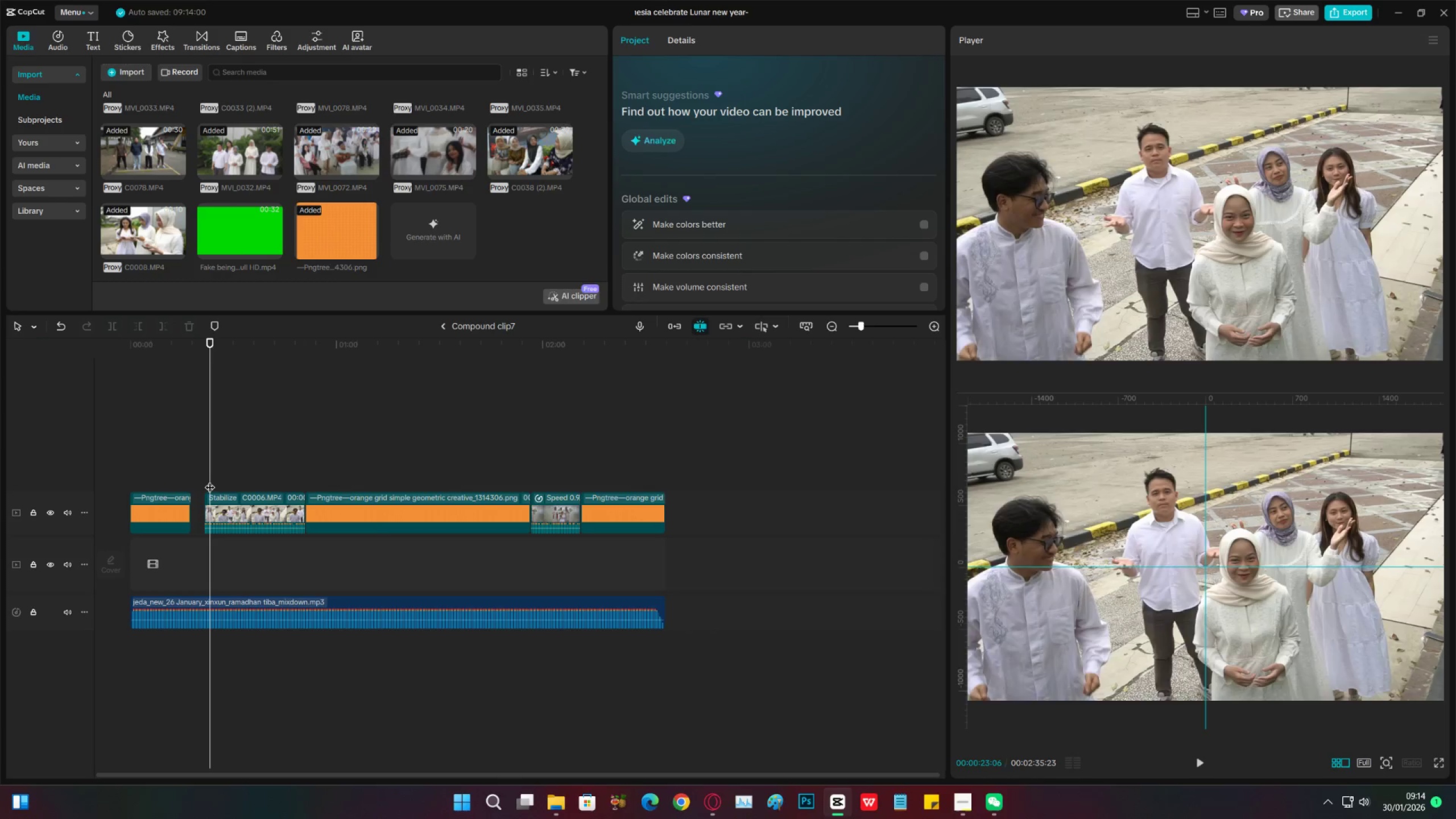 
key(Space)
 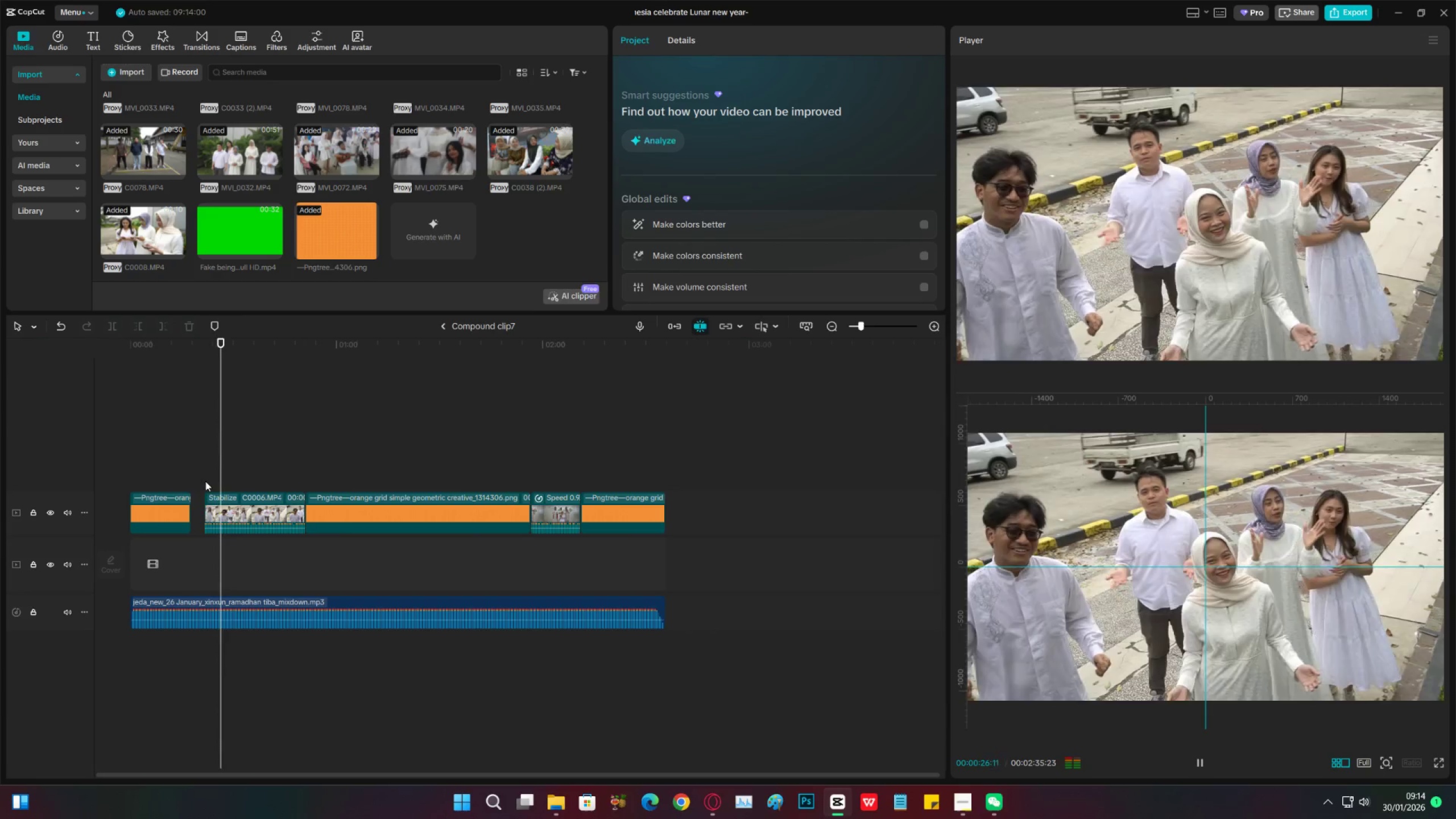 
key(Space)
 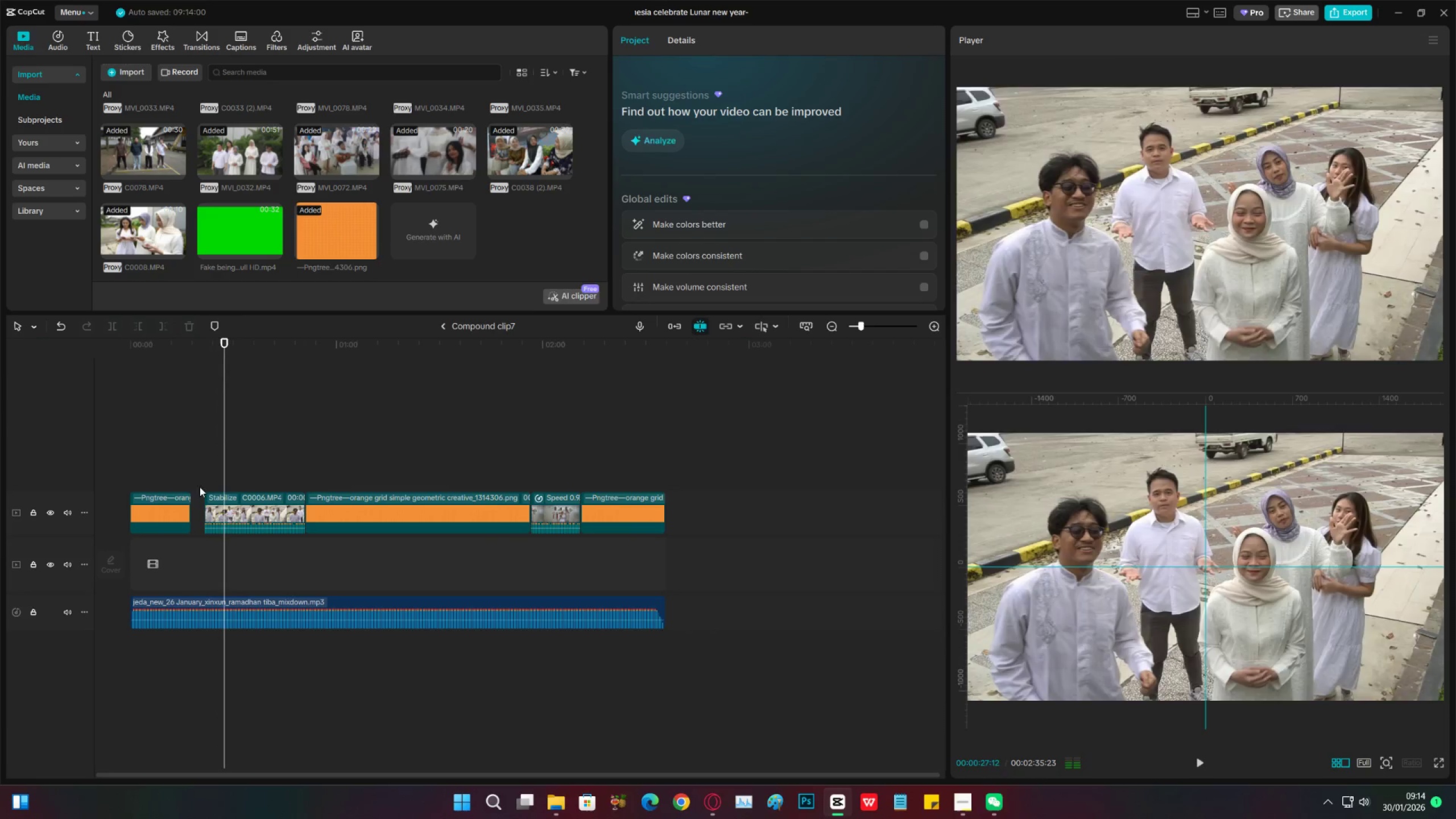 
left_click([200, 487])
 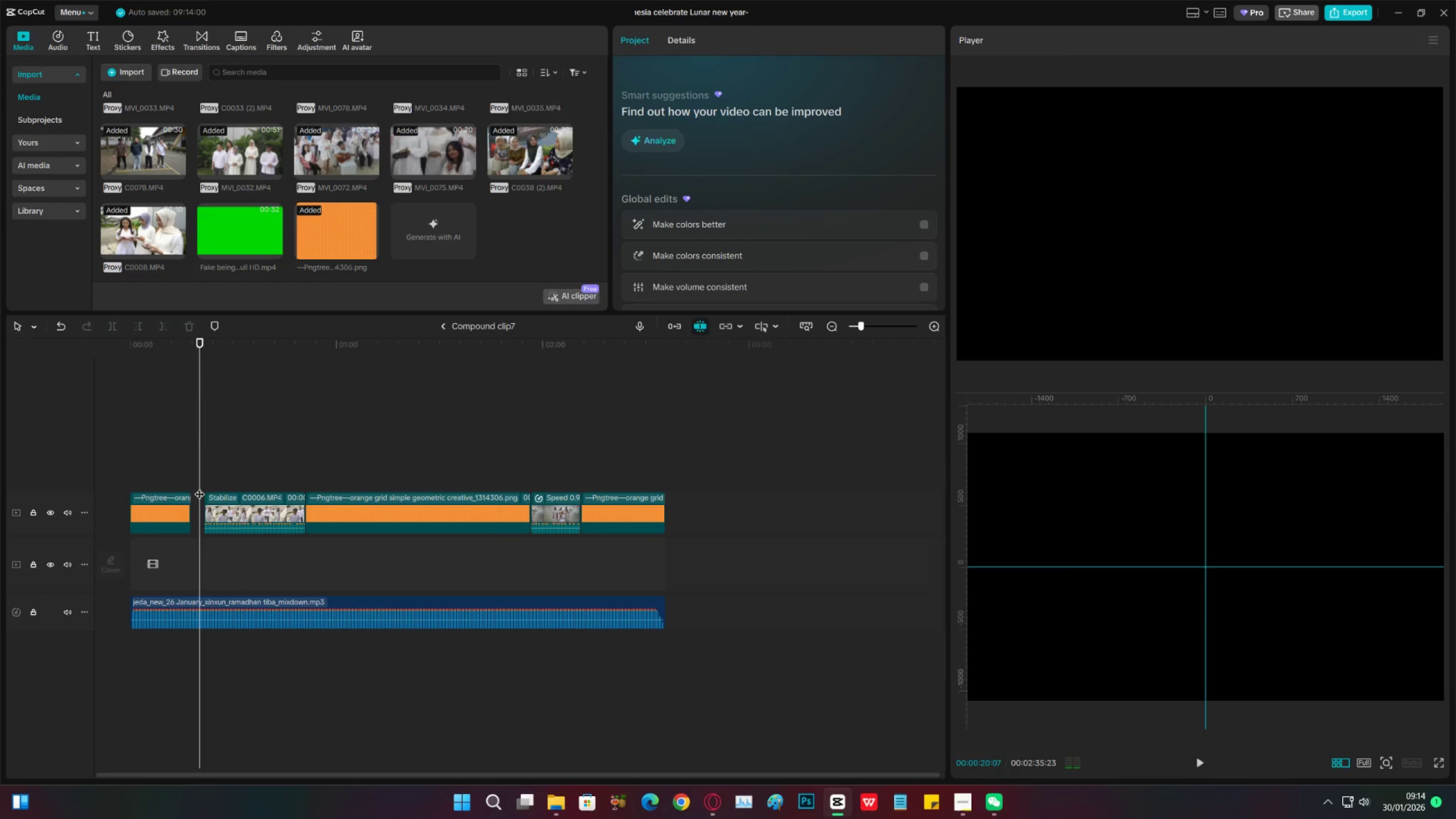 
key(Space)
 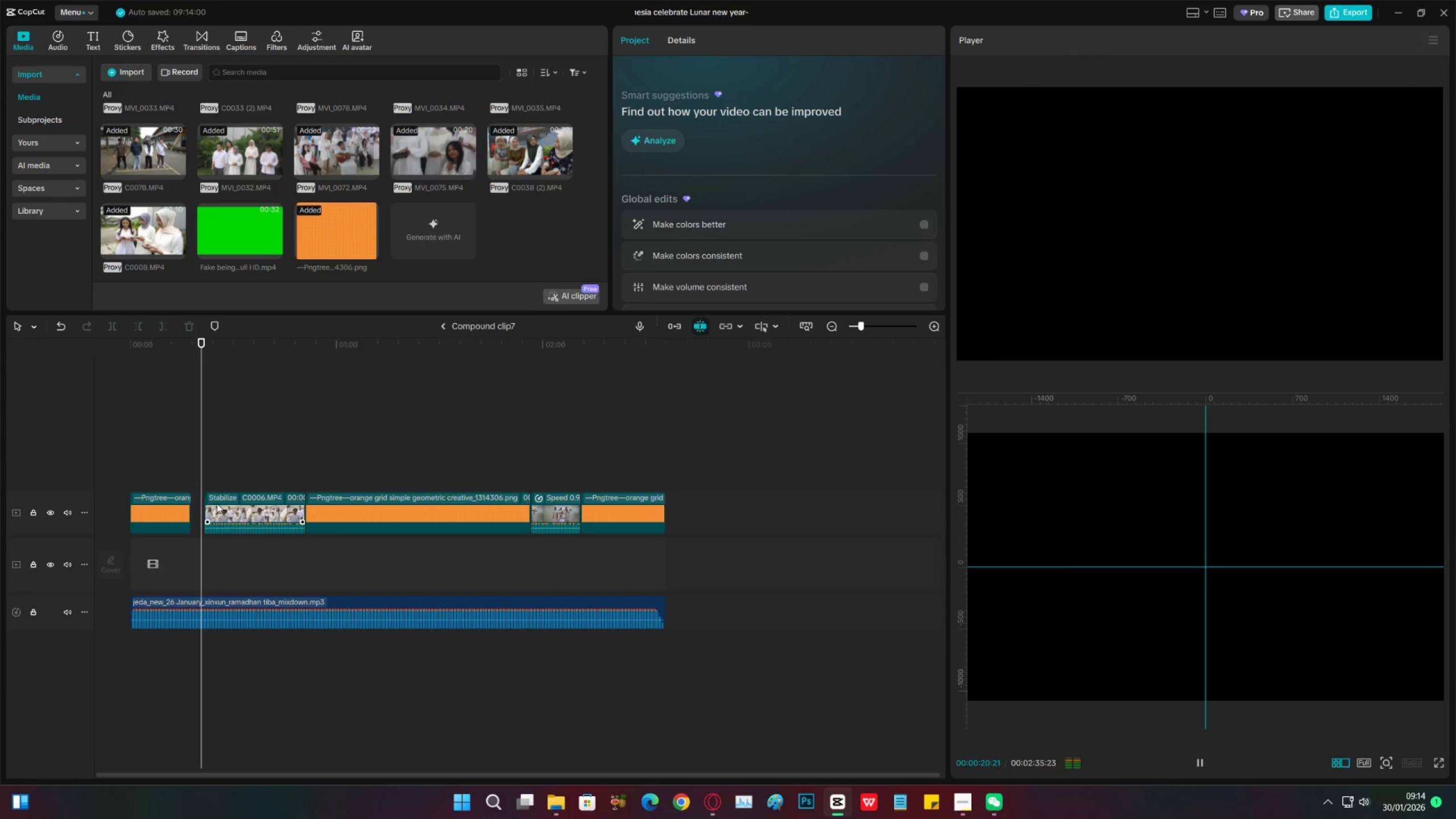 
left_click([217, 503])
 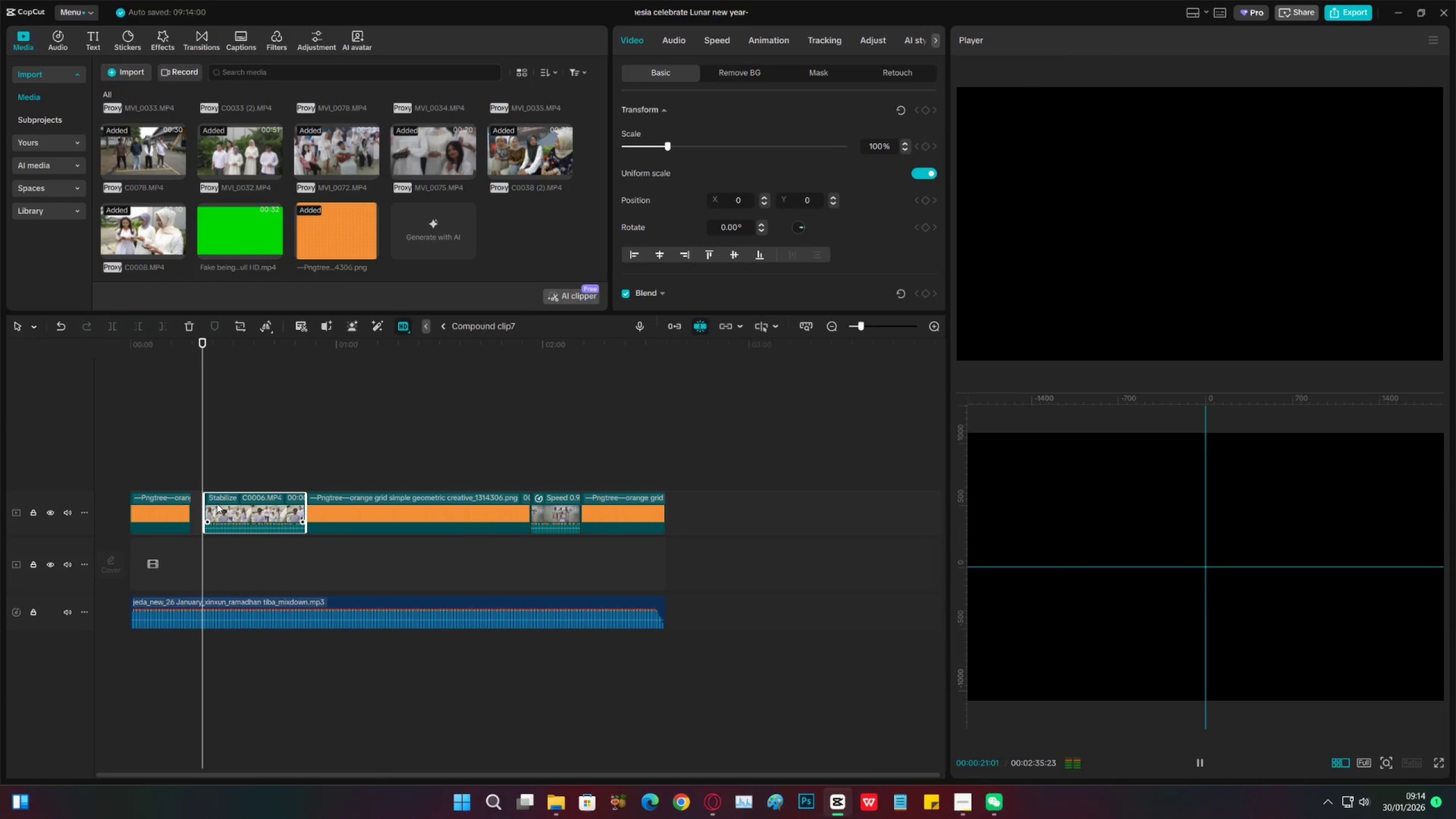 
key(Space)
 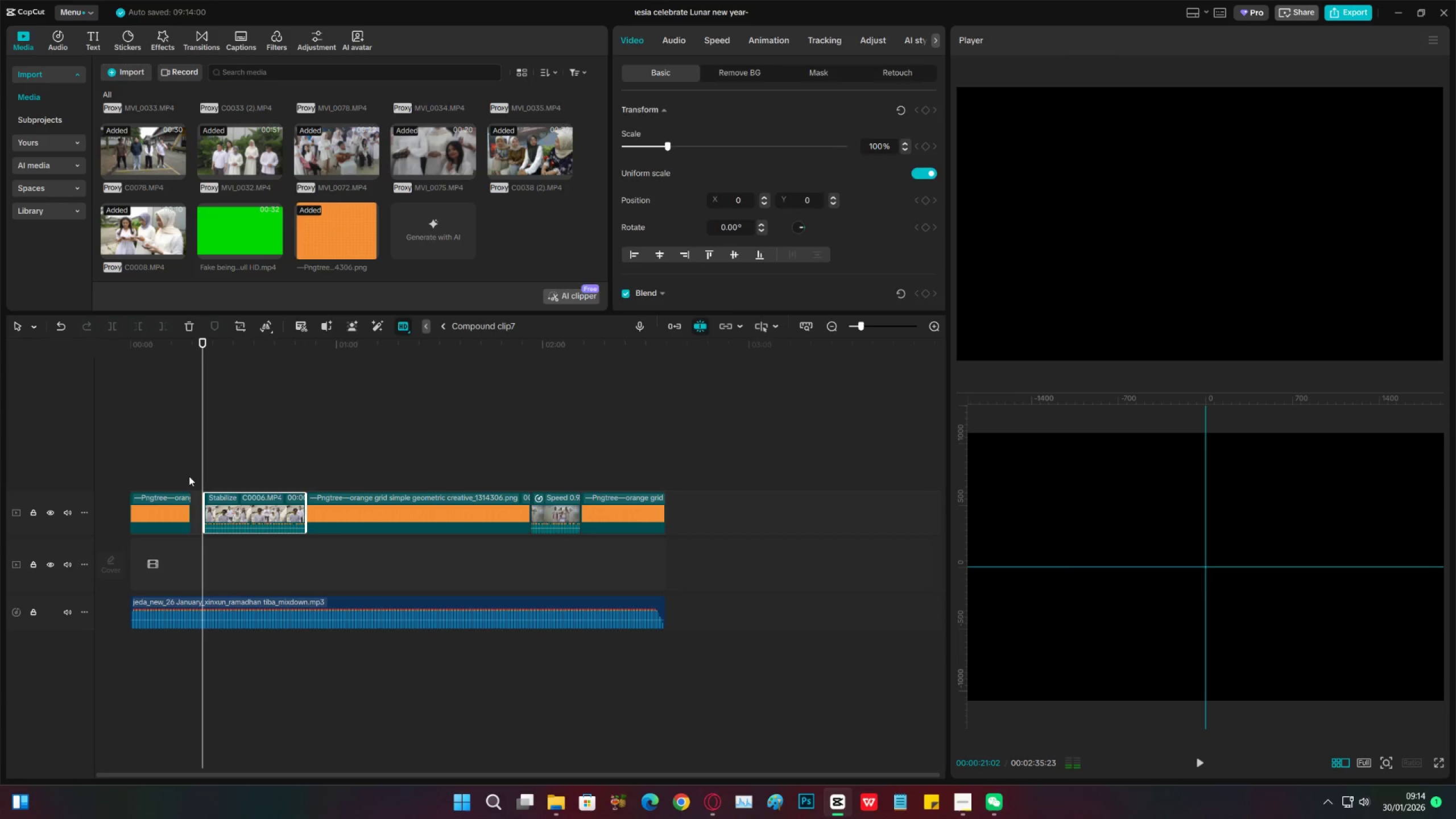 
left_click([189, 476])
 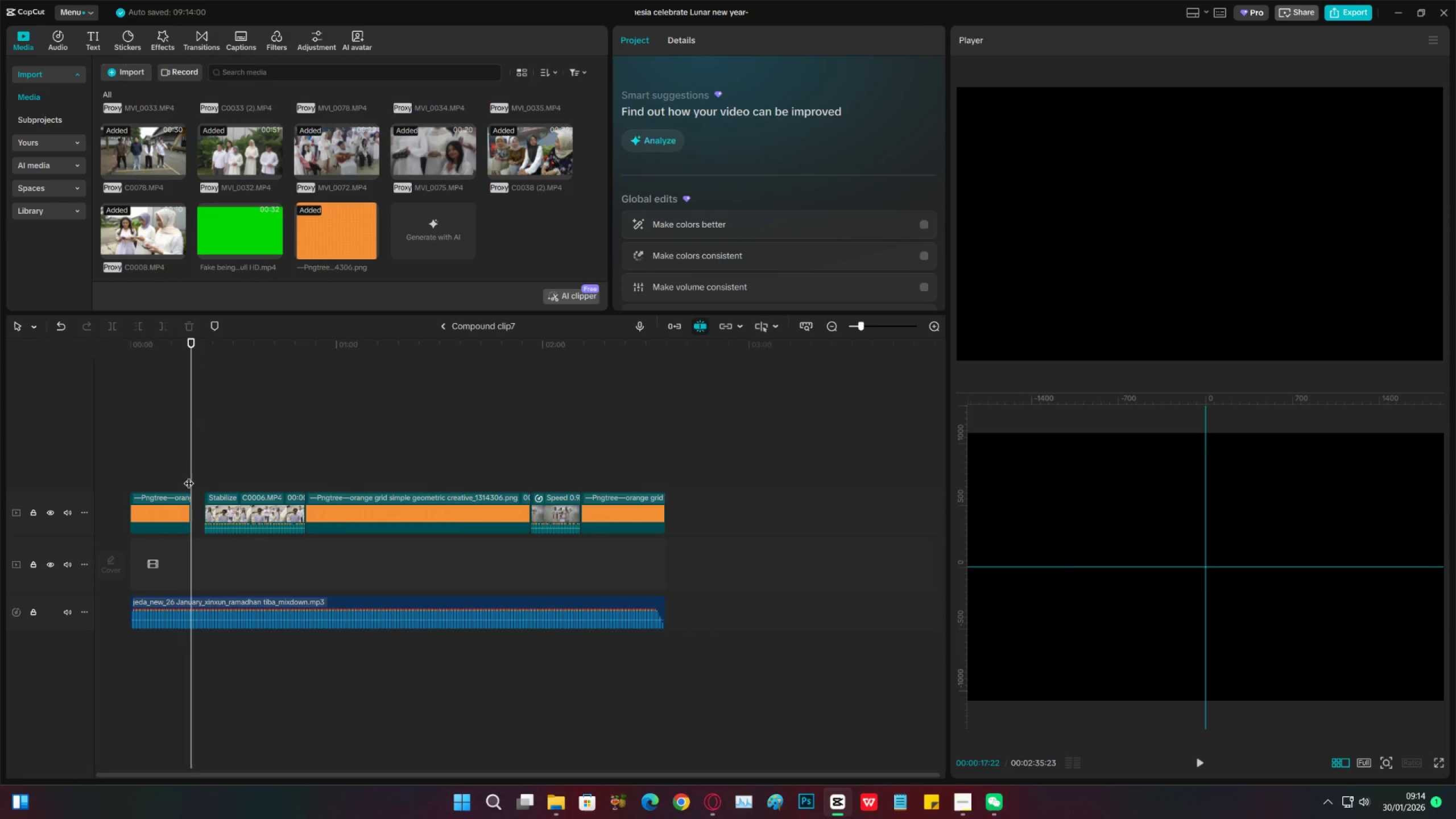 
key(Space)
 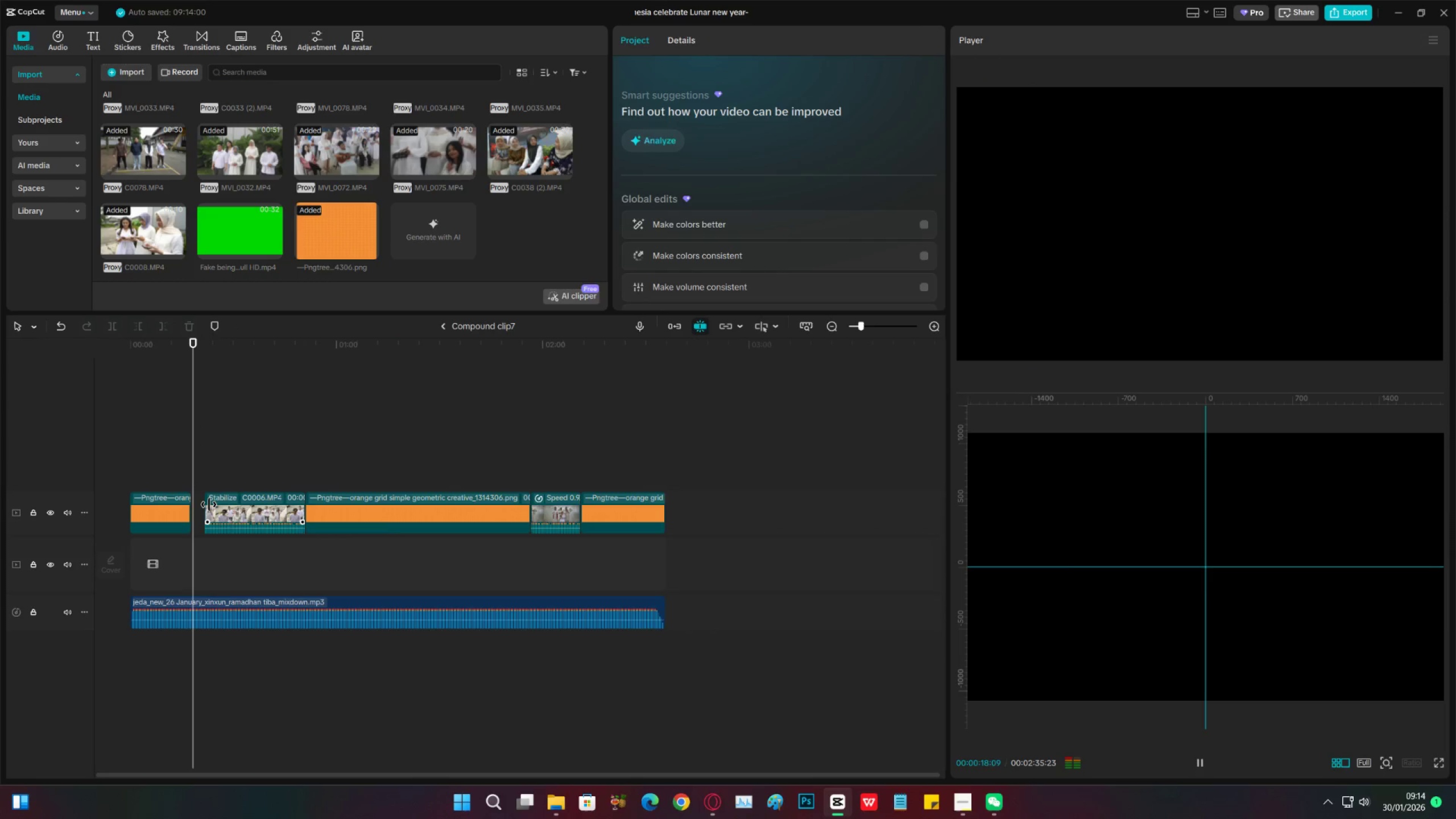 
left_click([209, 504])
 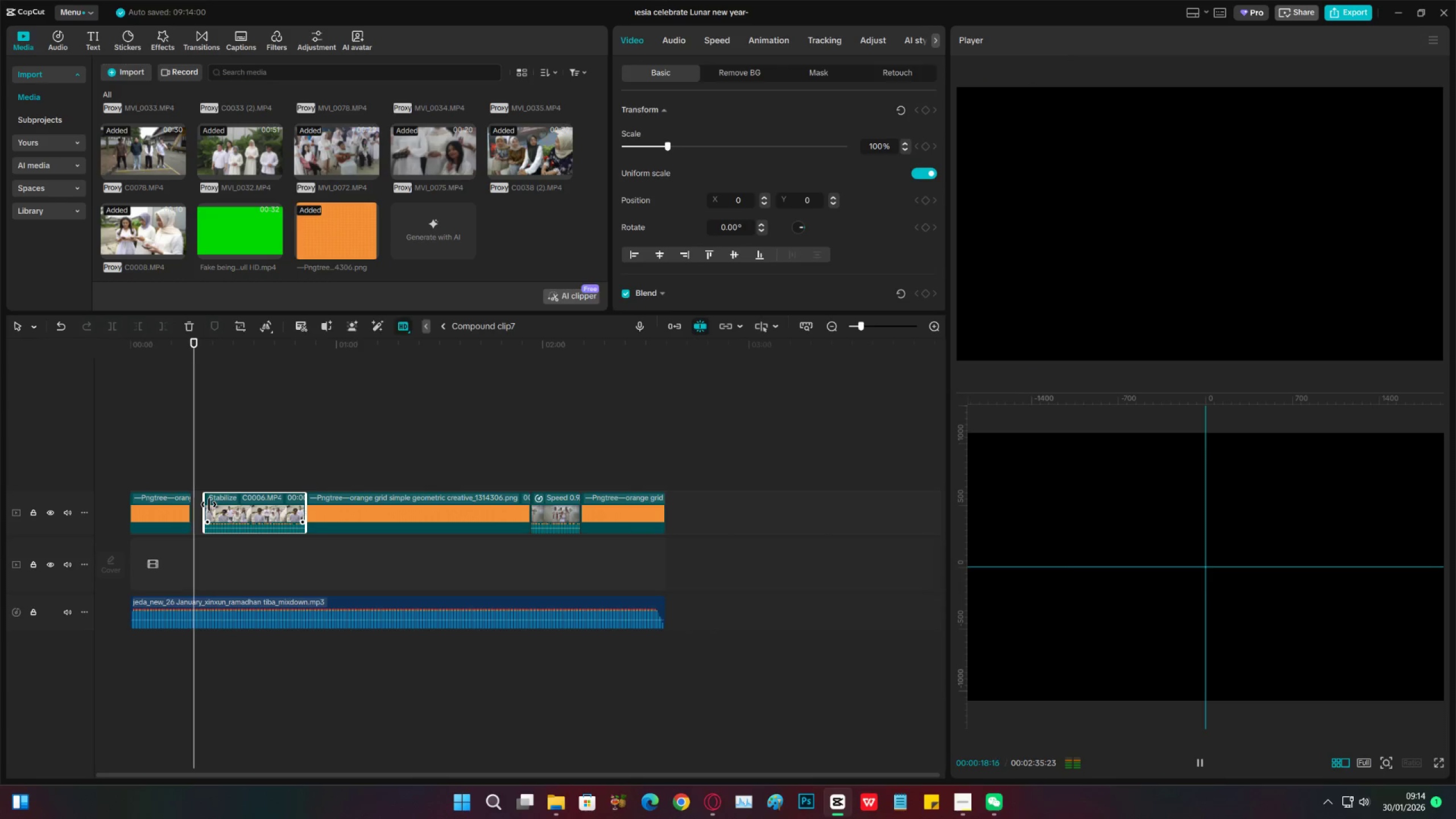 
key(Space)
 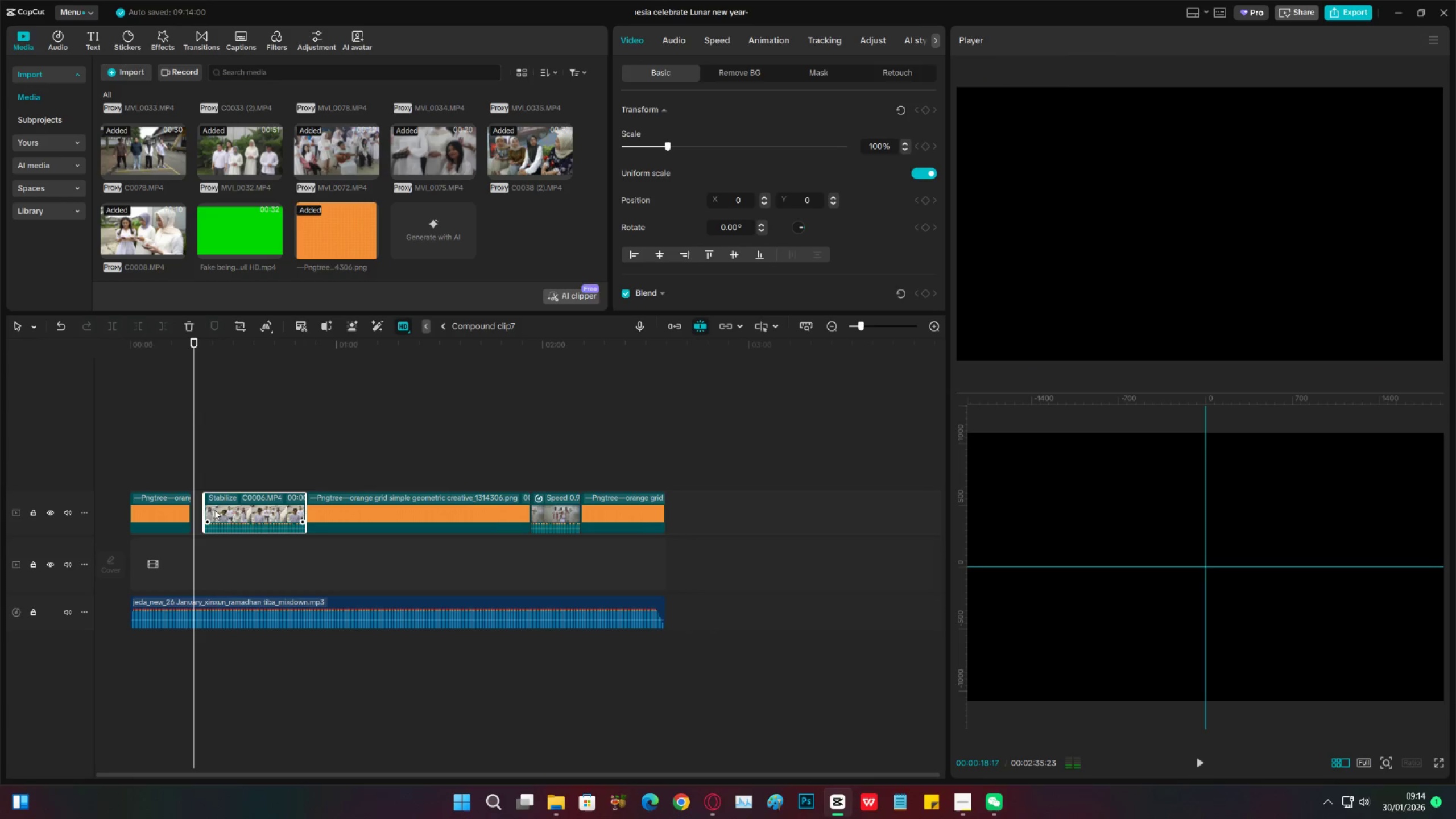 
key(Space)
 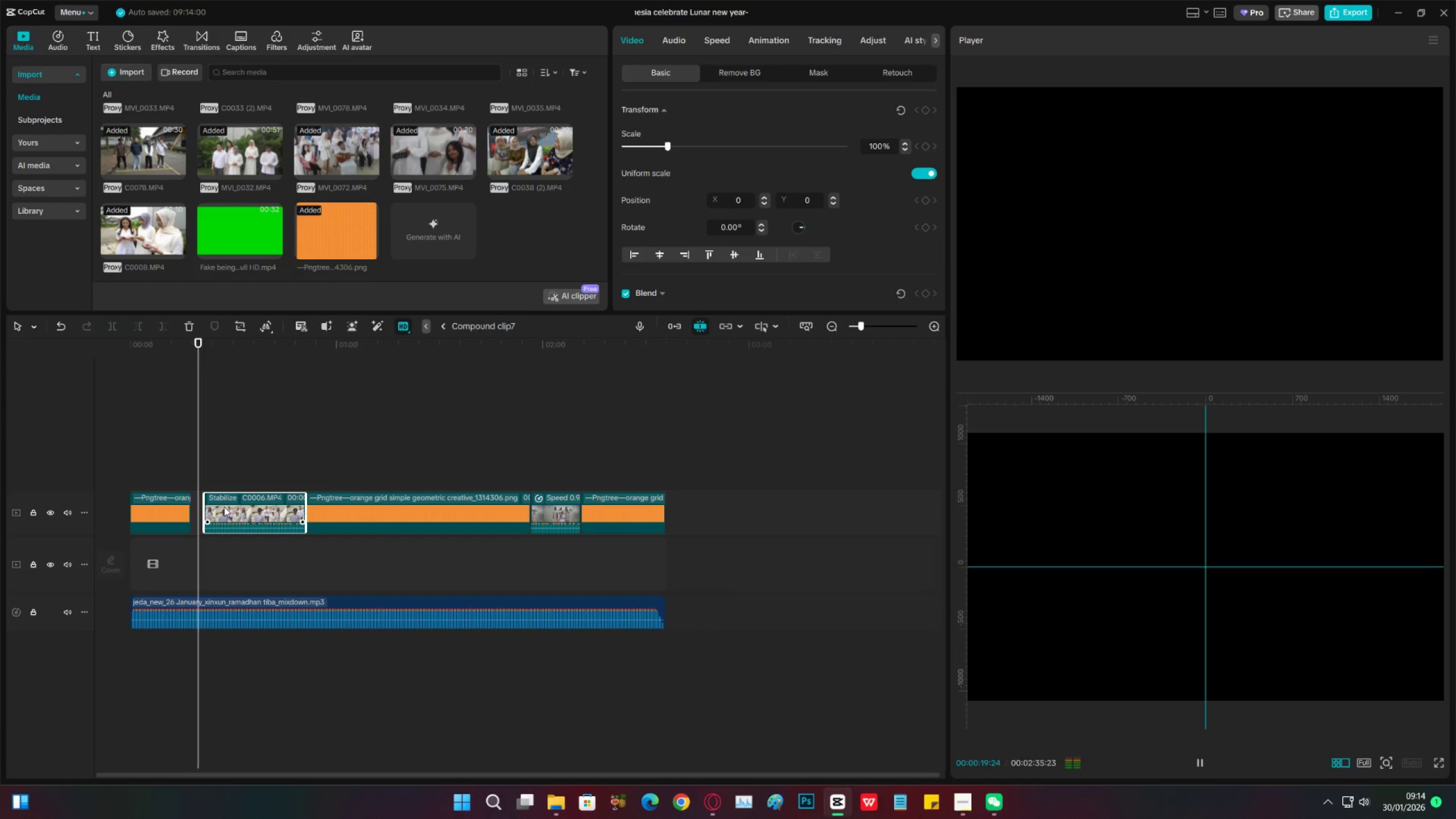 
key(Space)
 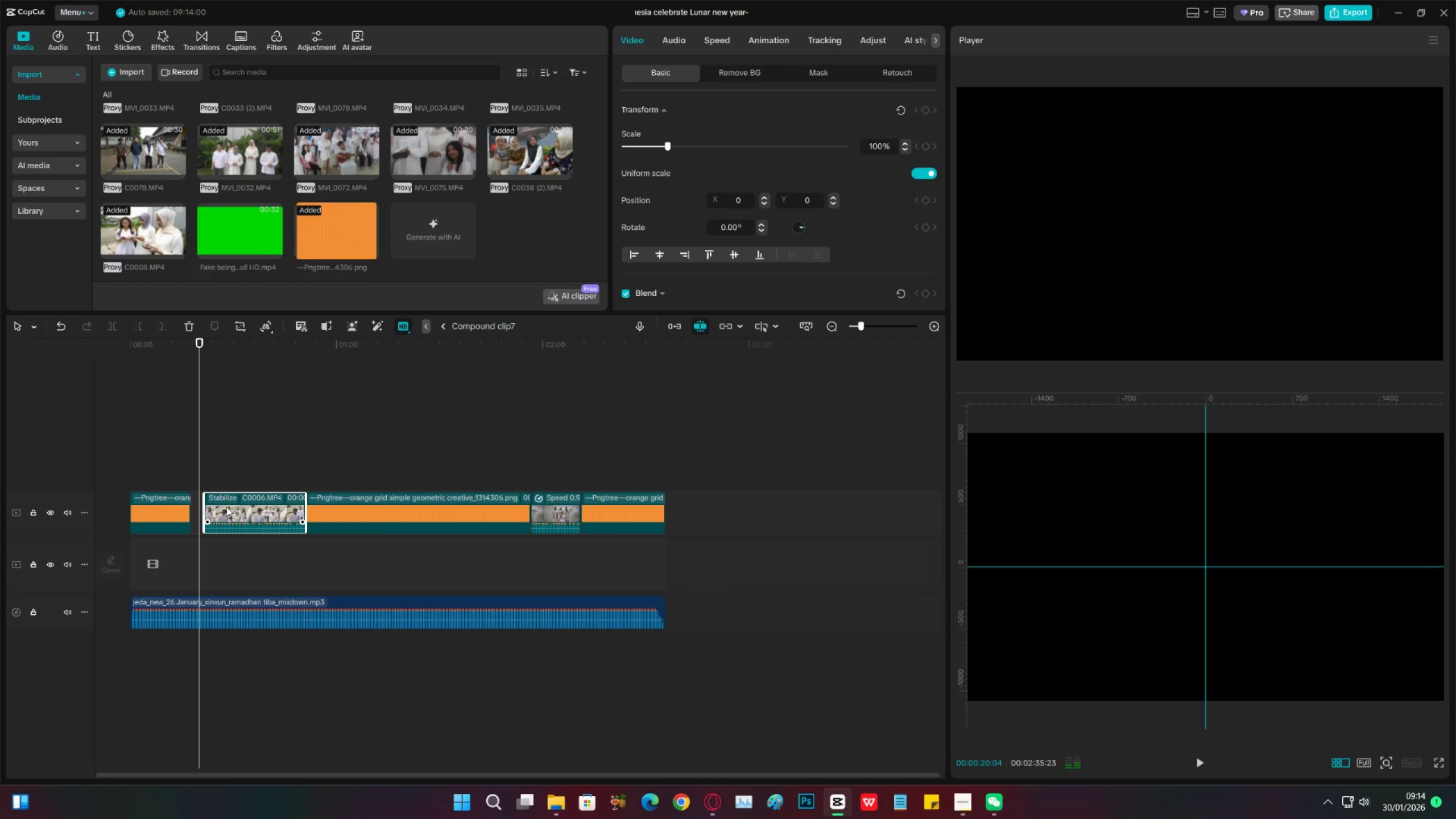 
left_click_drag(start_coordinate=[226, 507], to_coordinate=[220, 507])
 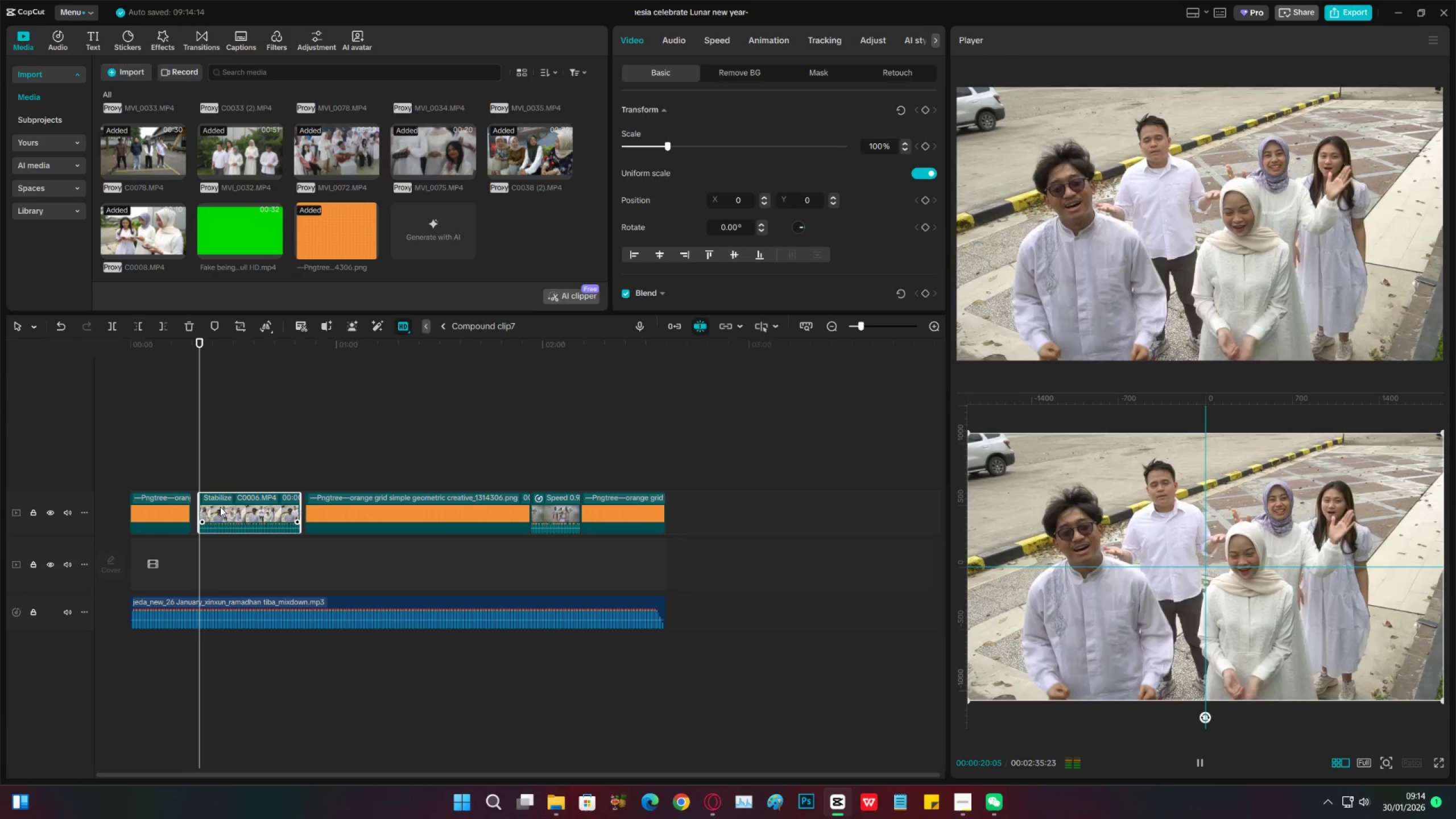 
key(Space)
 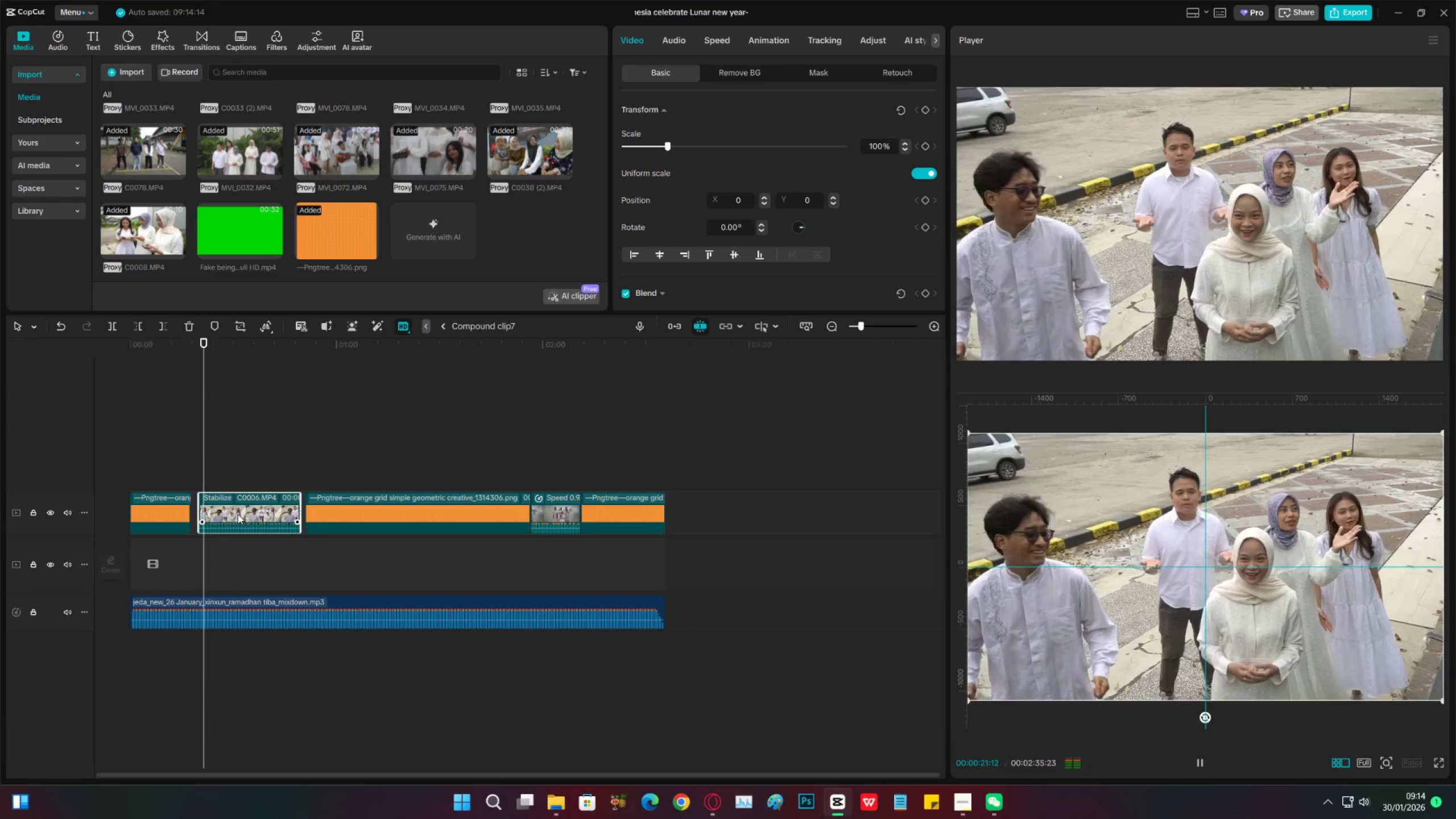 
key(Space)
 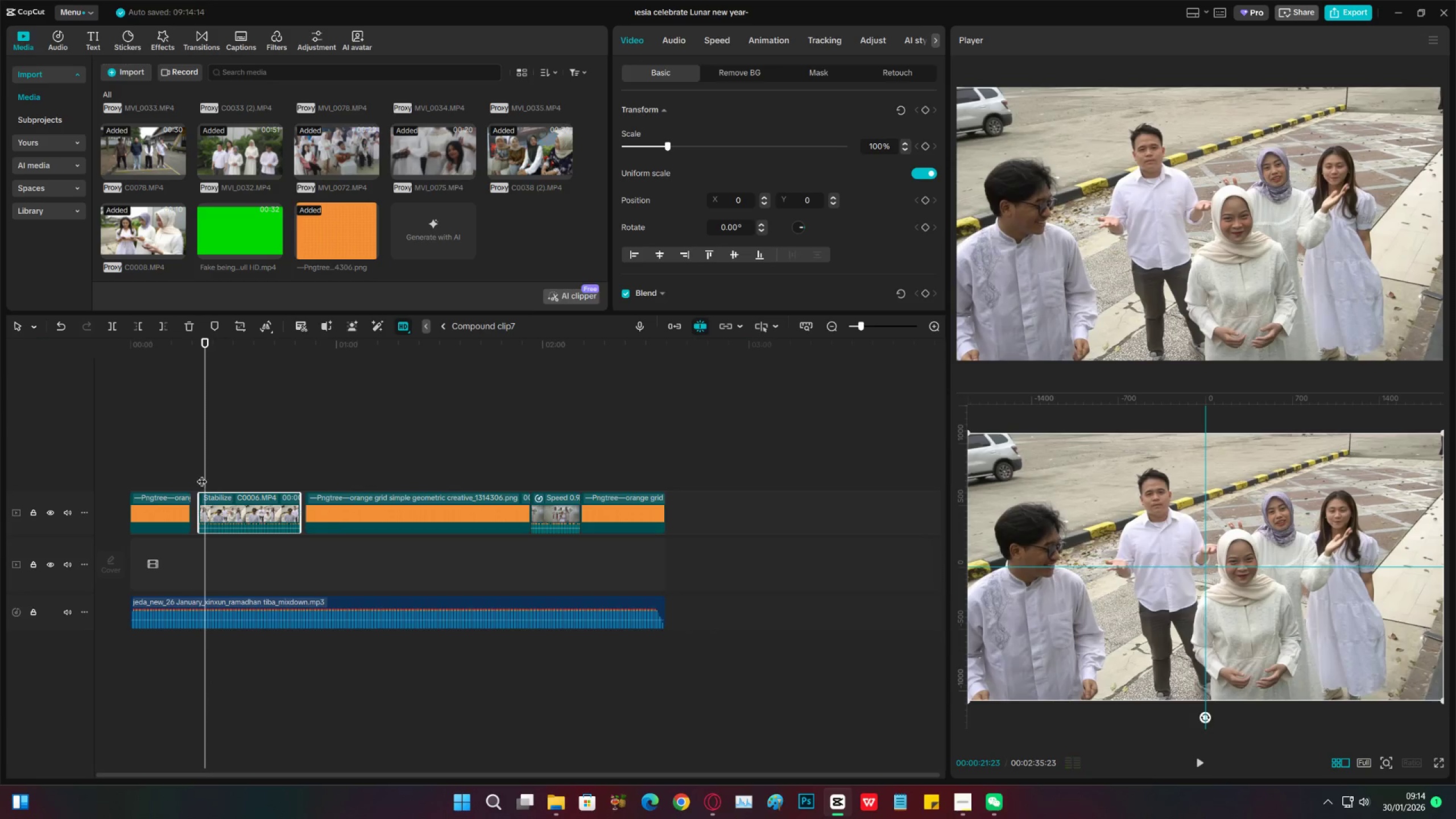 
left_click([201, 473])
 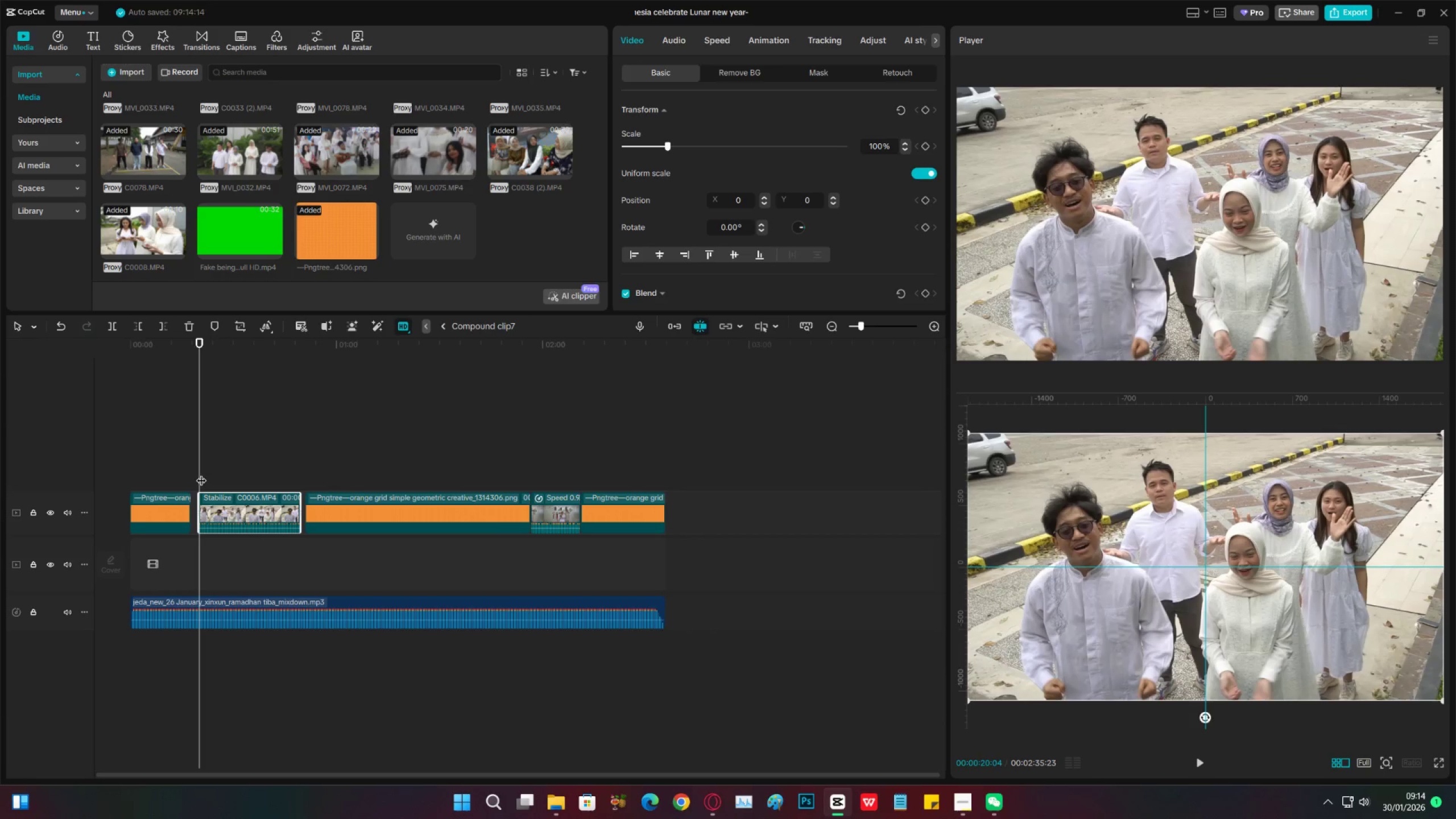 
key(Space)
 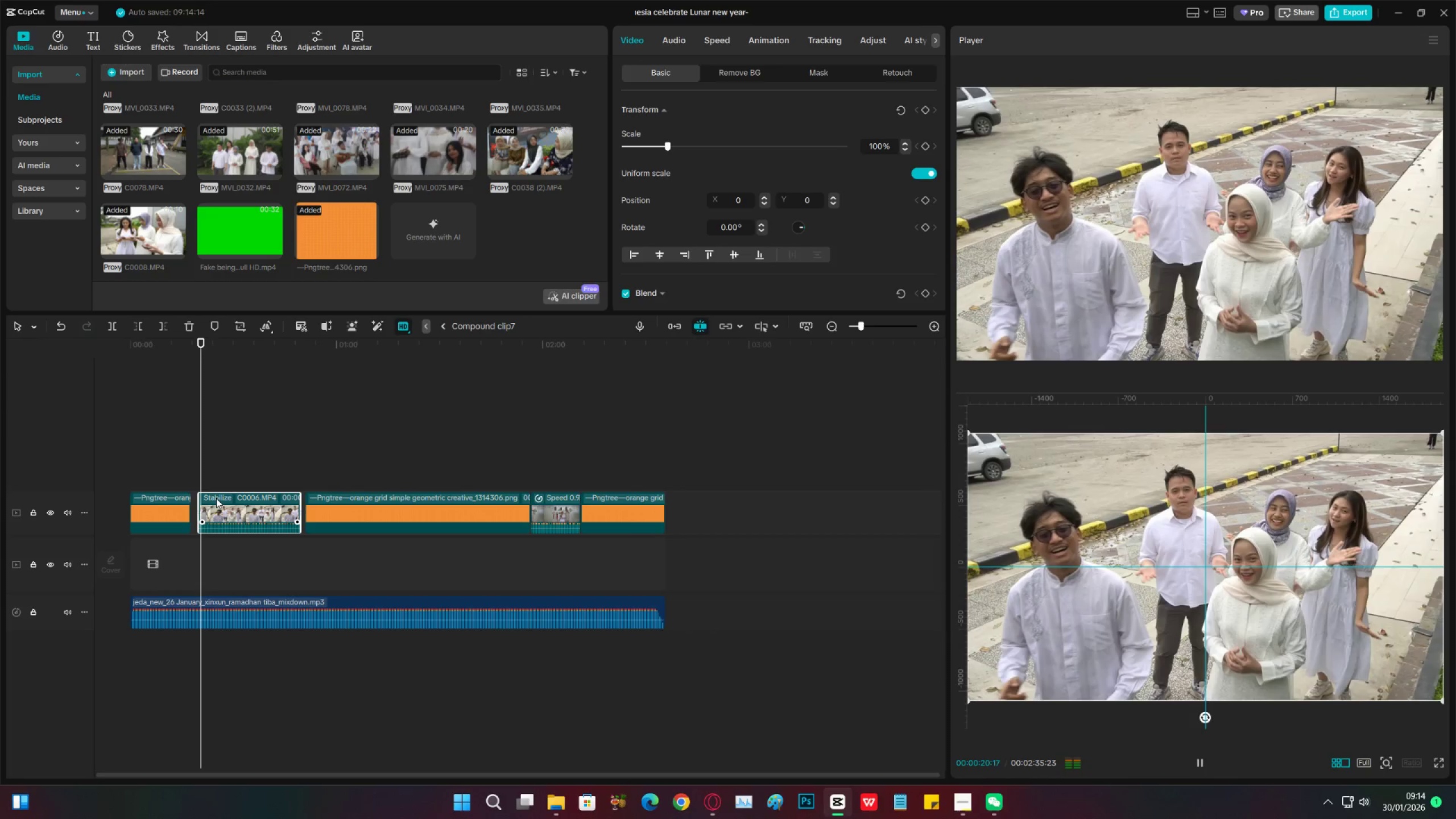 
key(Space)
 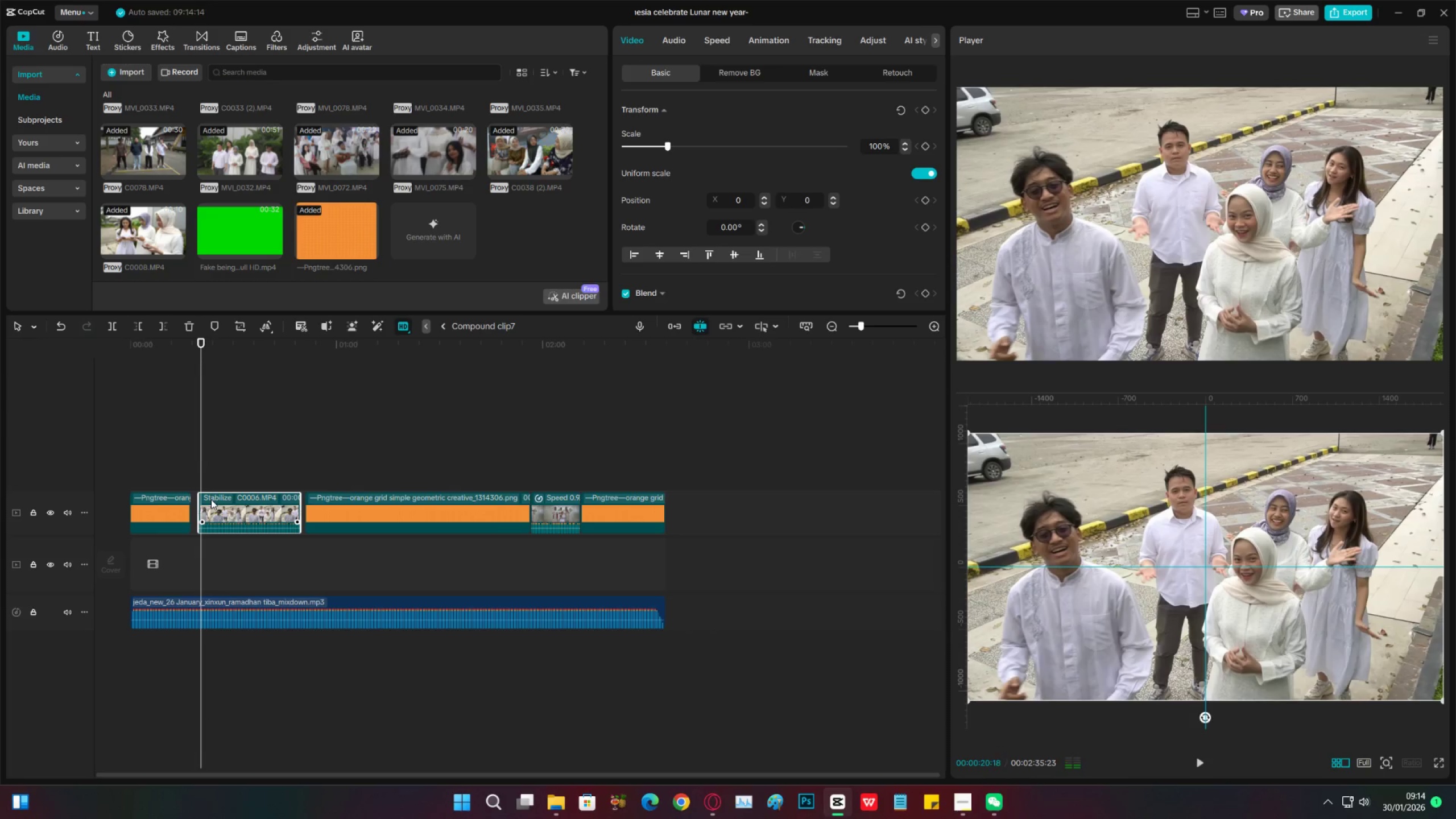 
left_click_drag(start_coordinate=[211, 499], to_coordinate=[214, 502])
 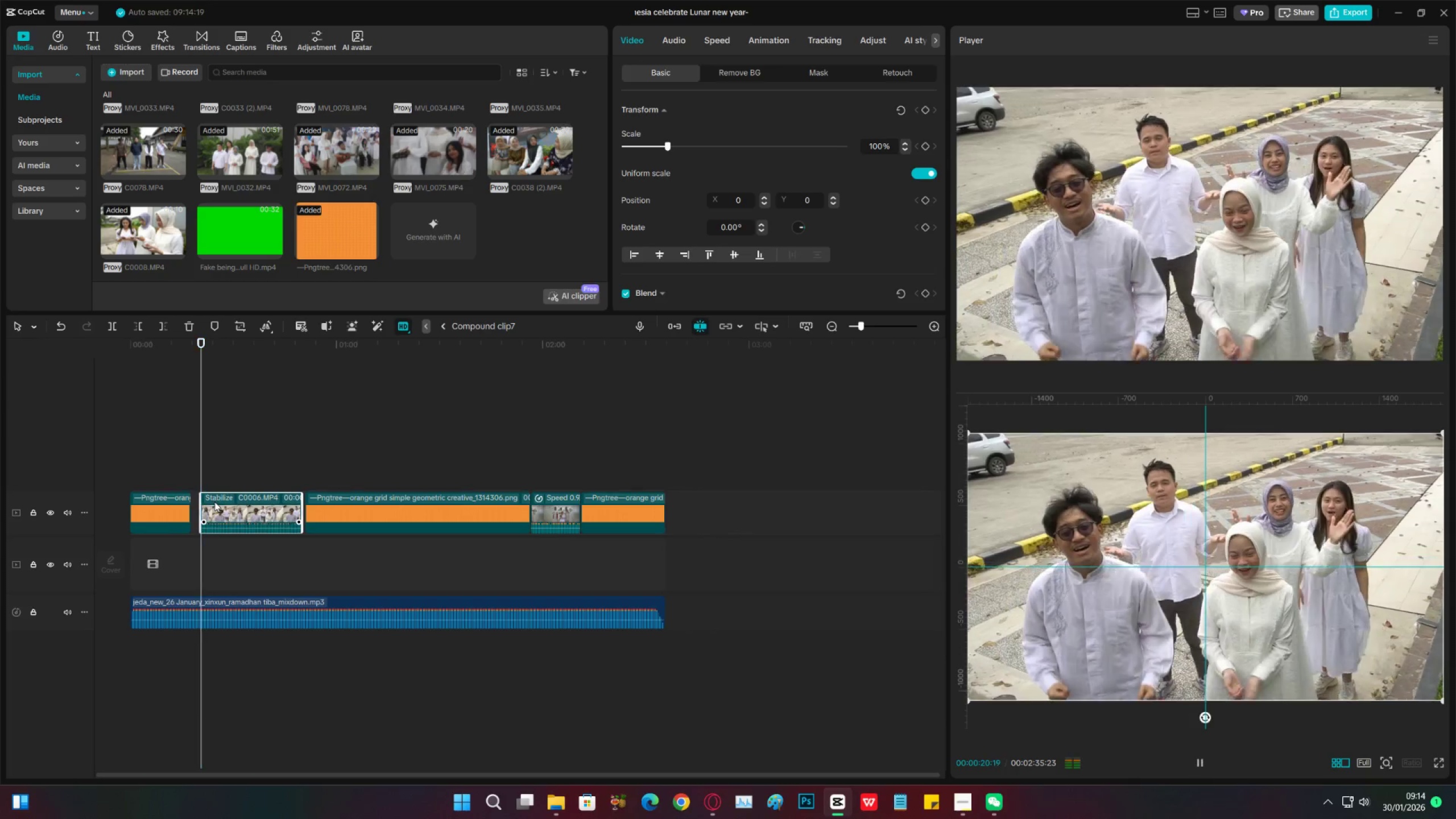 
key(Space)
 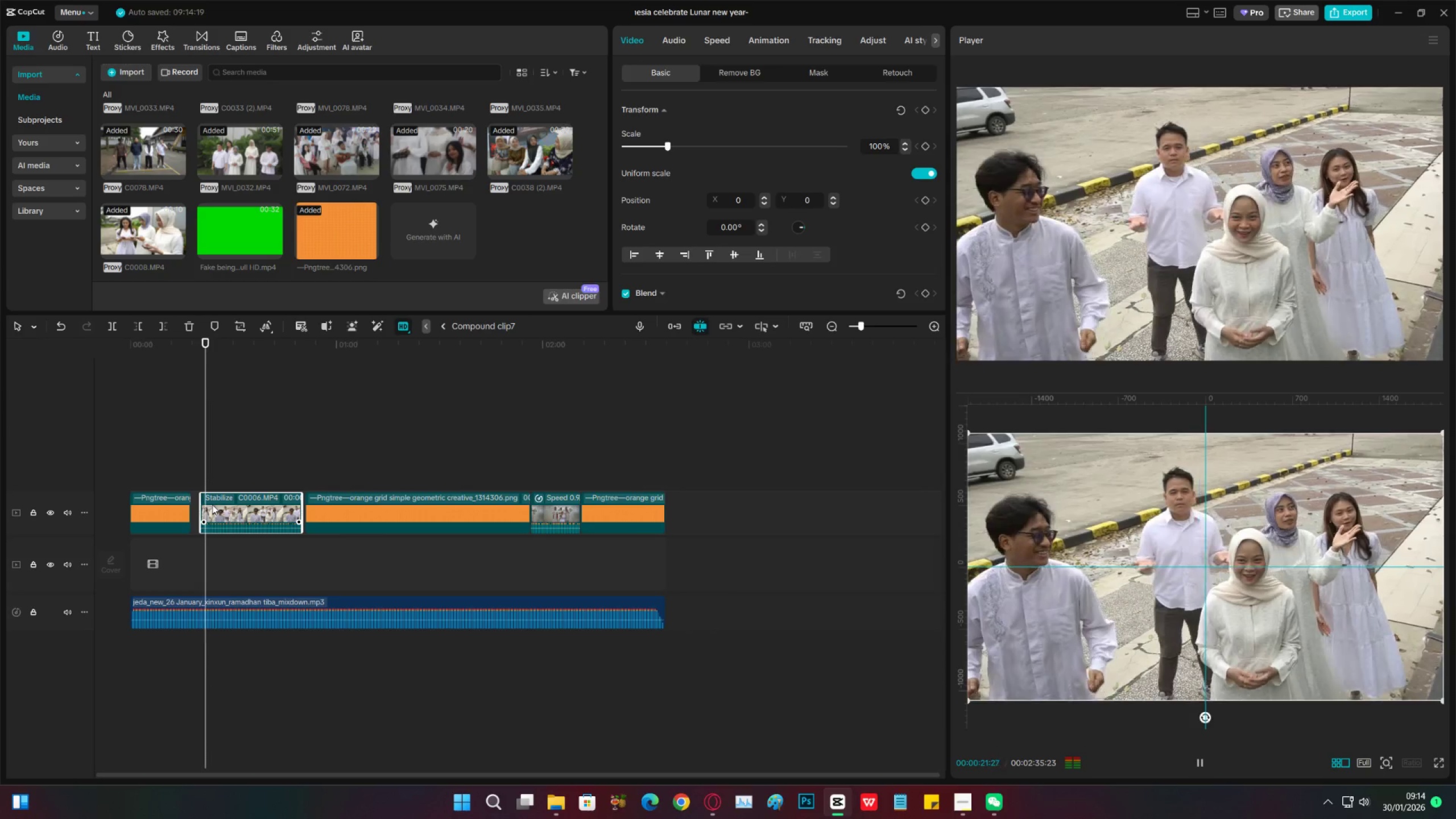 
key(Space)
 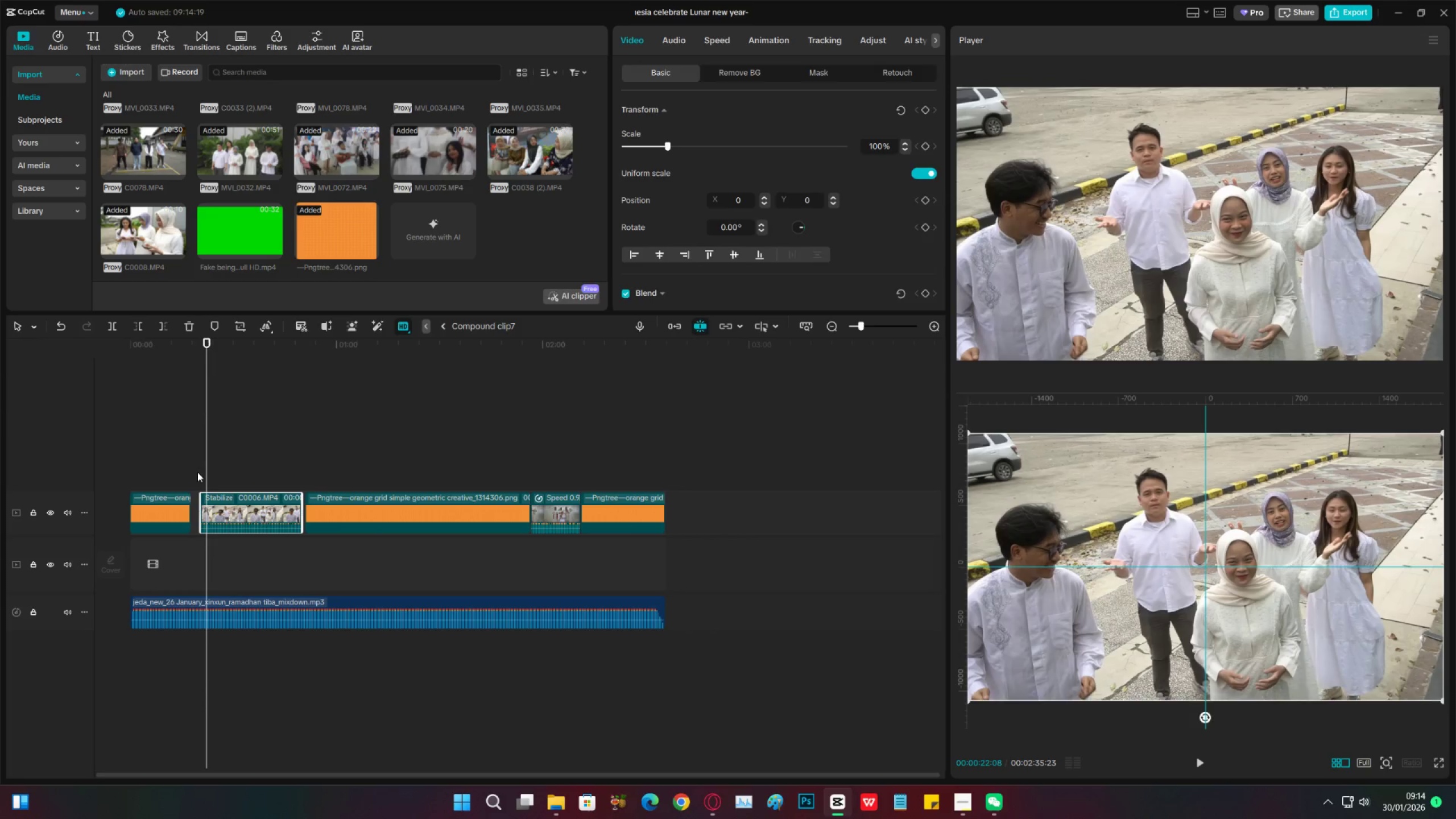 
left_click([198, 473])
 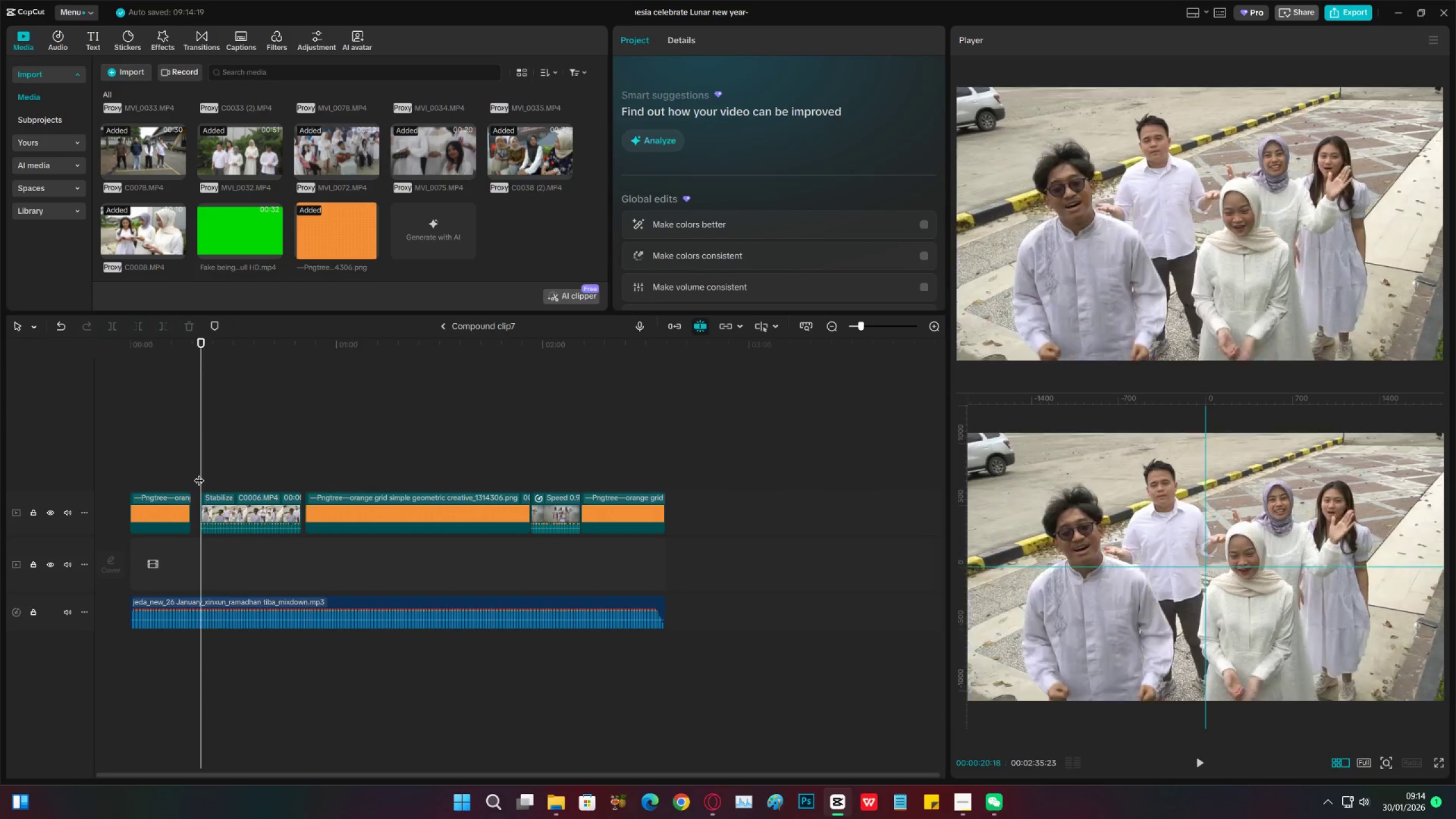 
key(Space)
 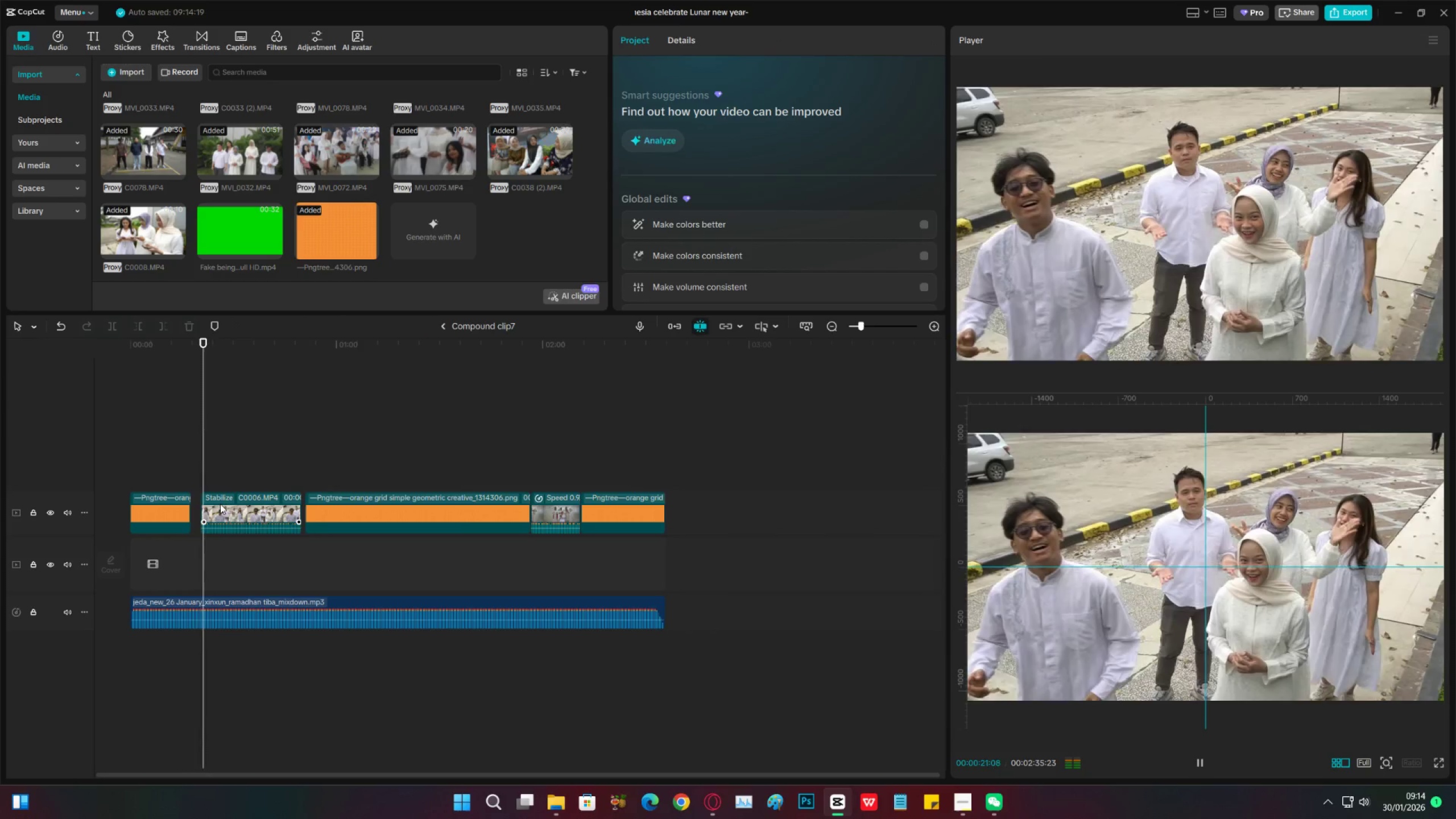 
key(Space)
 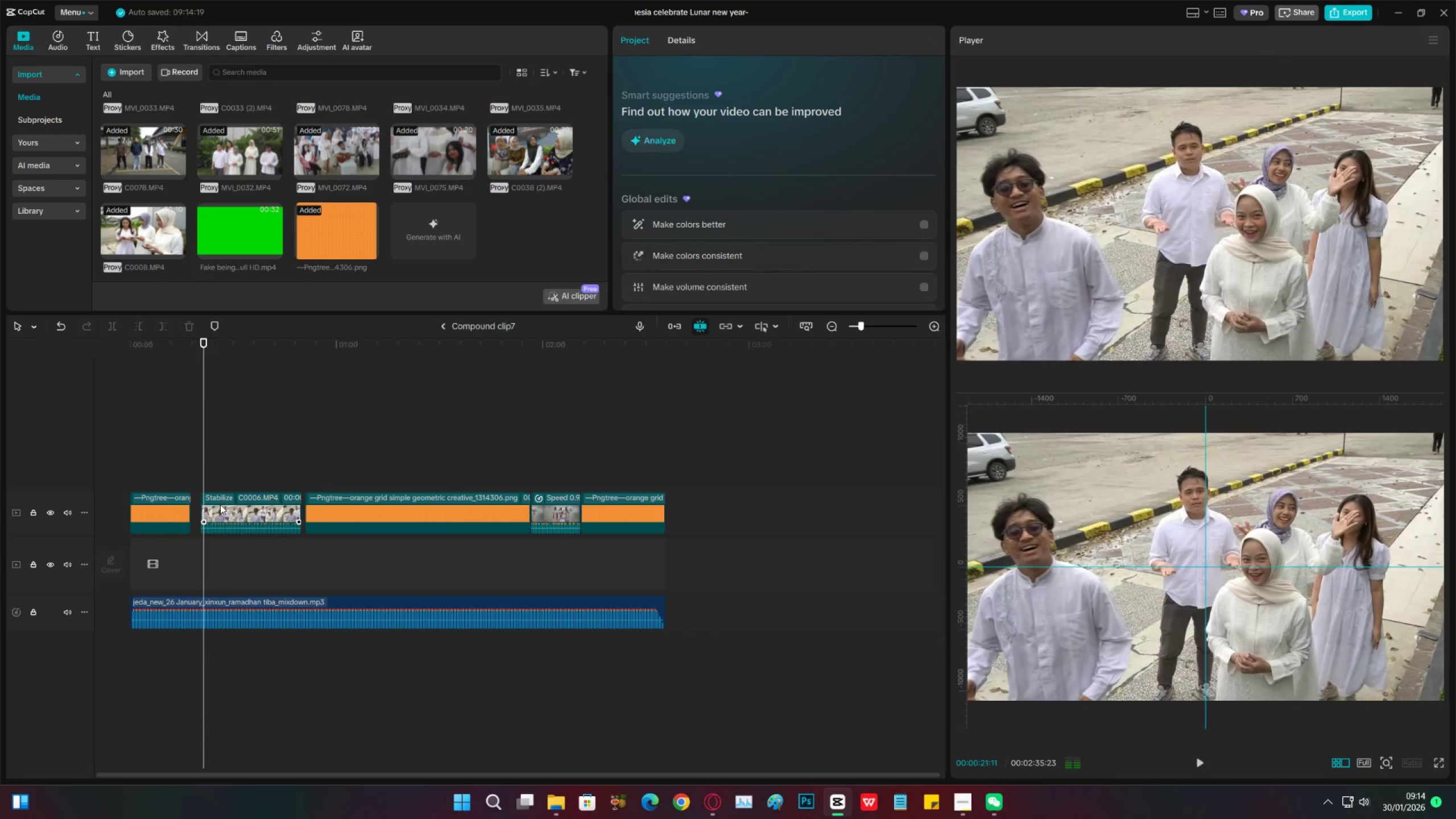 
left_click_drag(start_coordinate=[220, 504], to_coordinate=[217, 506])
 